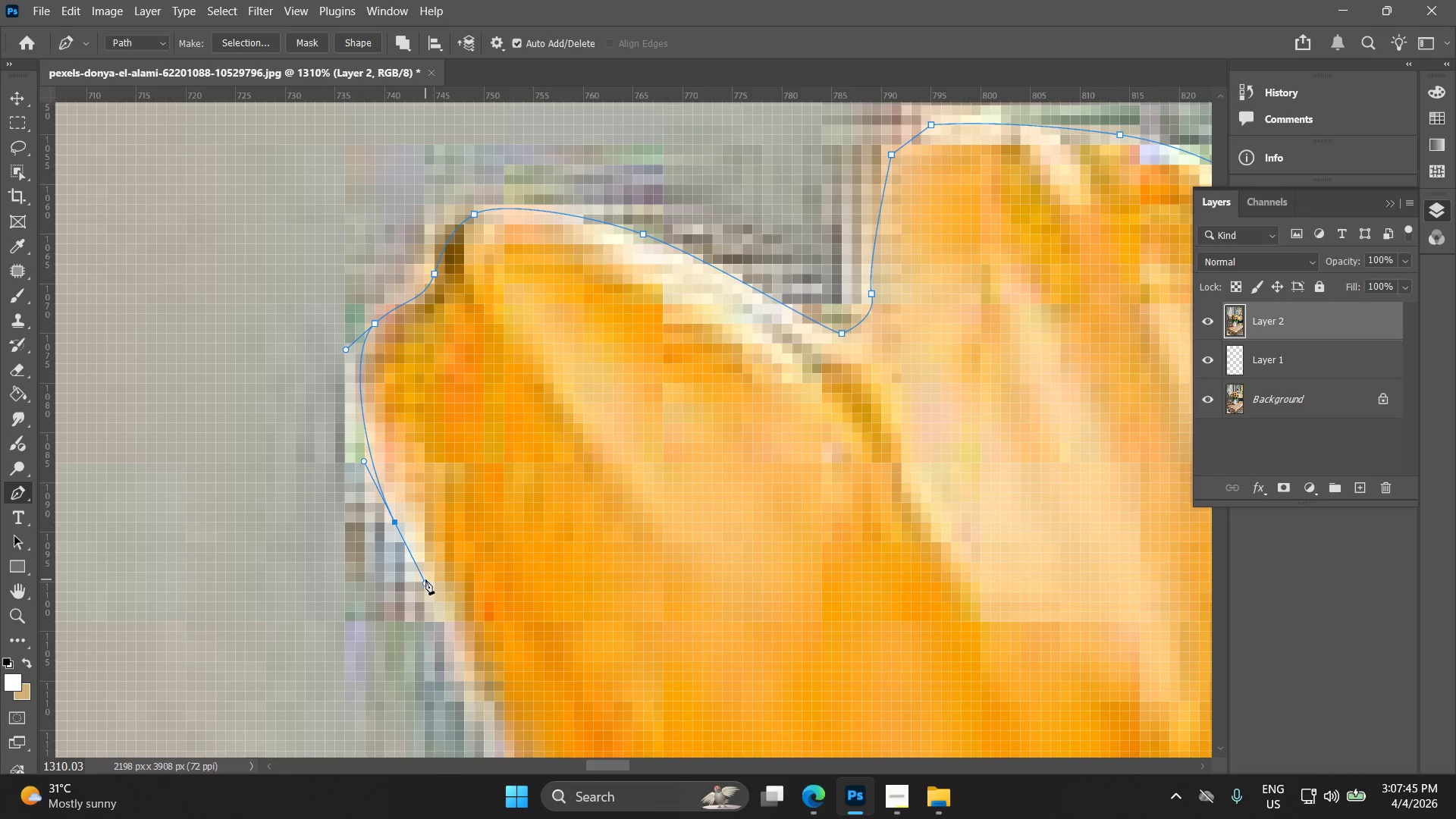 
hold_key(key=Space, duration=0.55)
 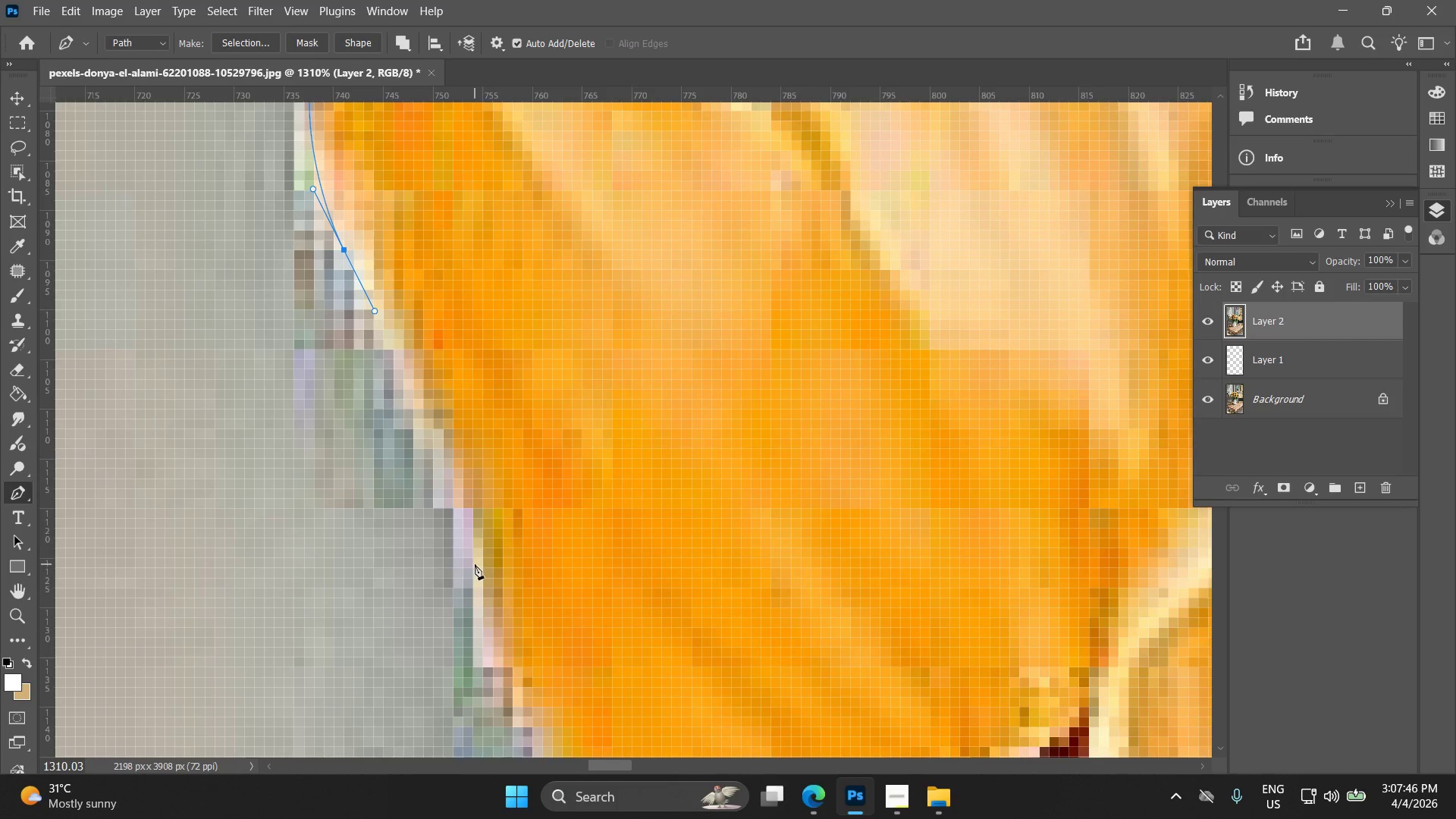 
left_click_drag(start_coordinate=[422, 581], to_coordinate=[382, 365])
 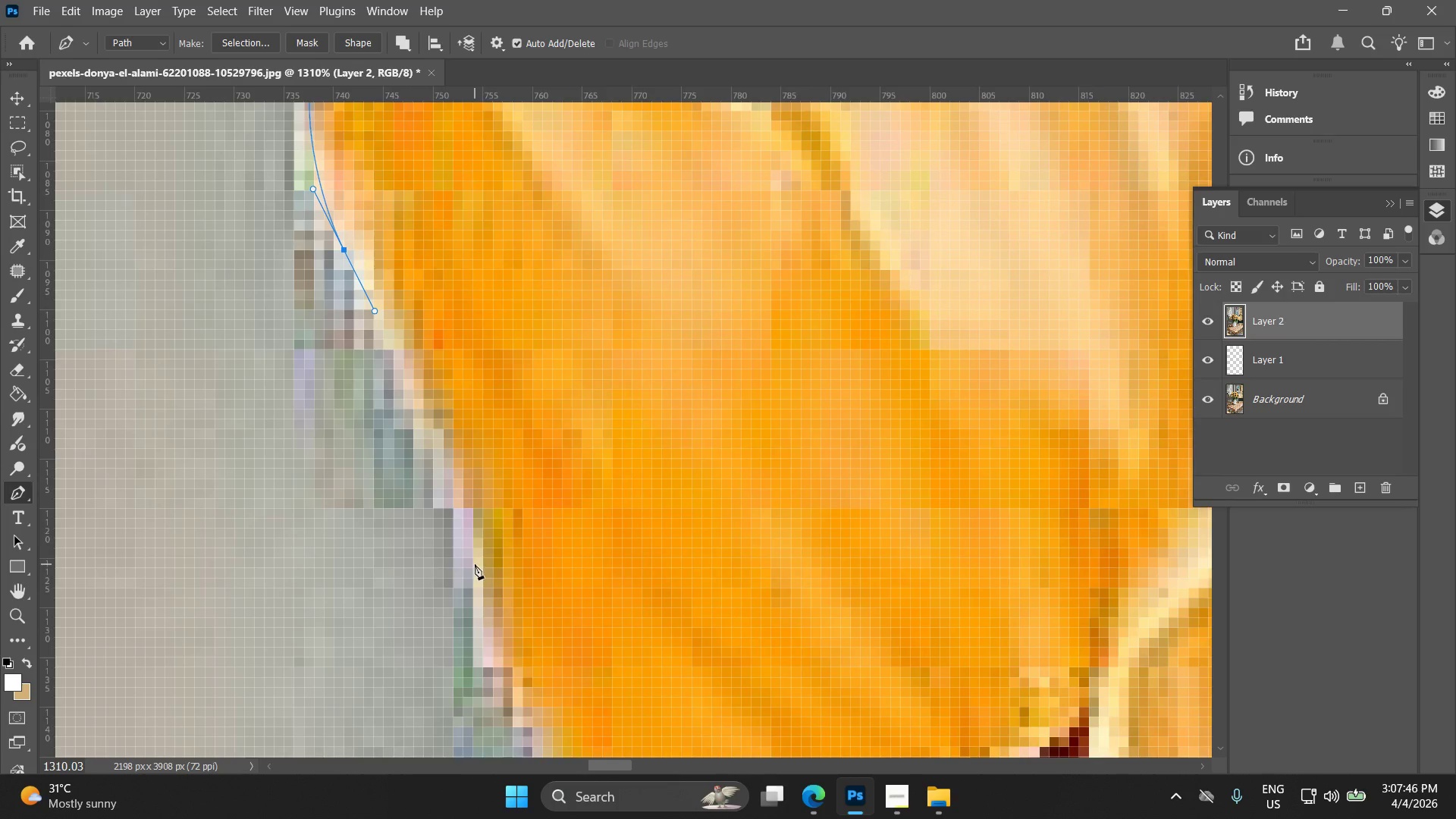 
left_click_drag(start_coordinate=[479, 566], to_coordinate=[494, 638])
 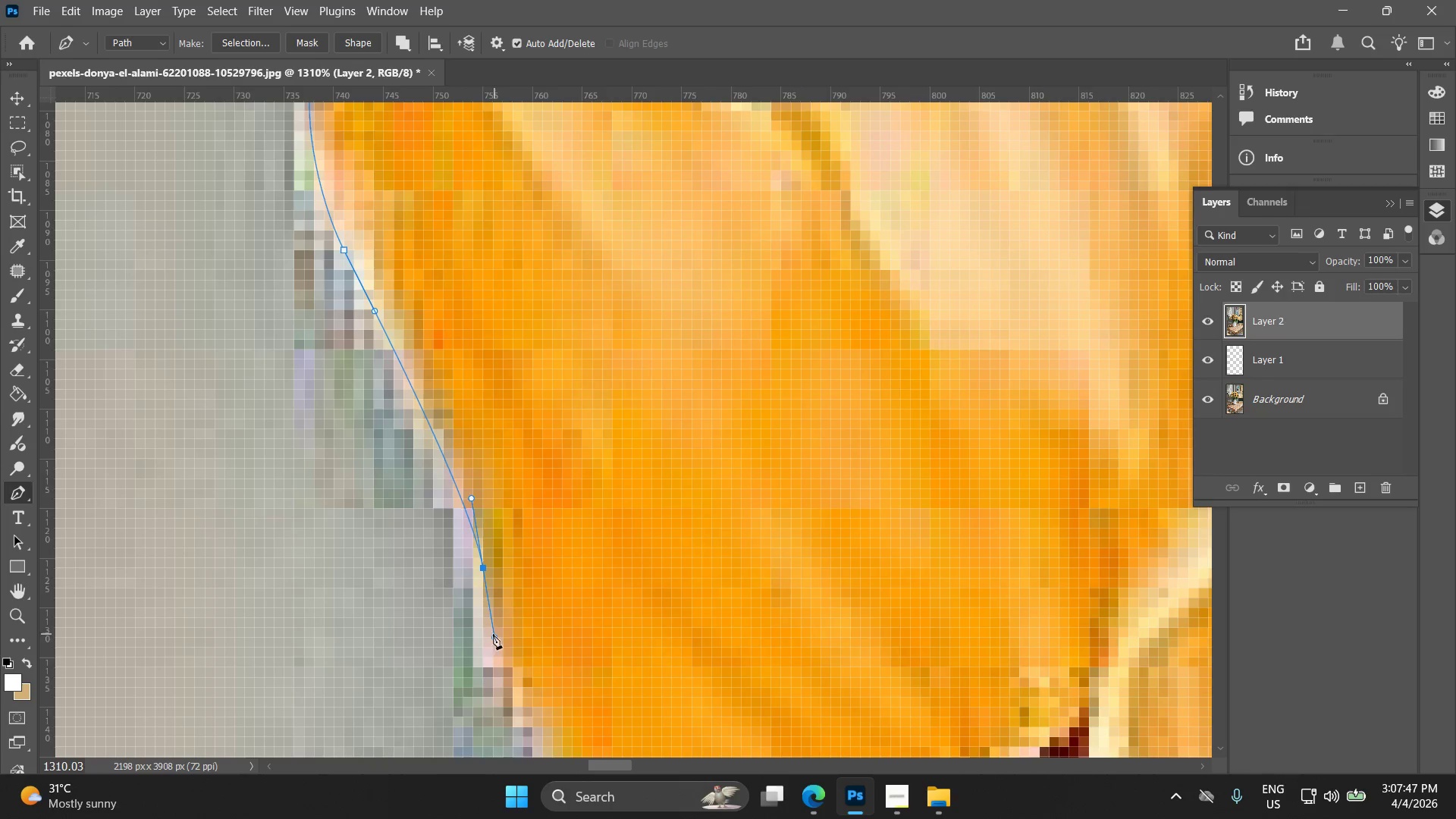 
hold_key(key=Space, duration=0.53)
 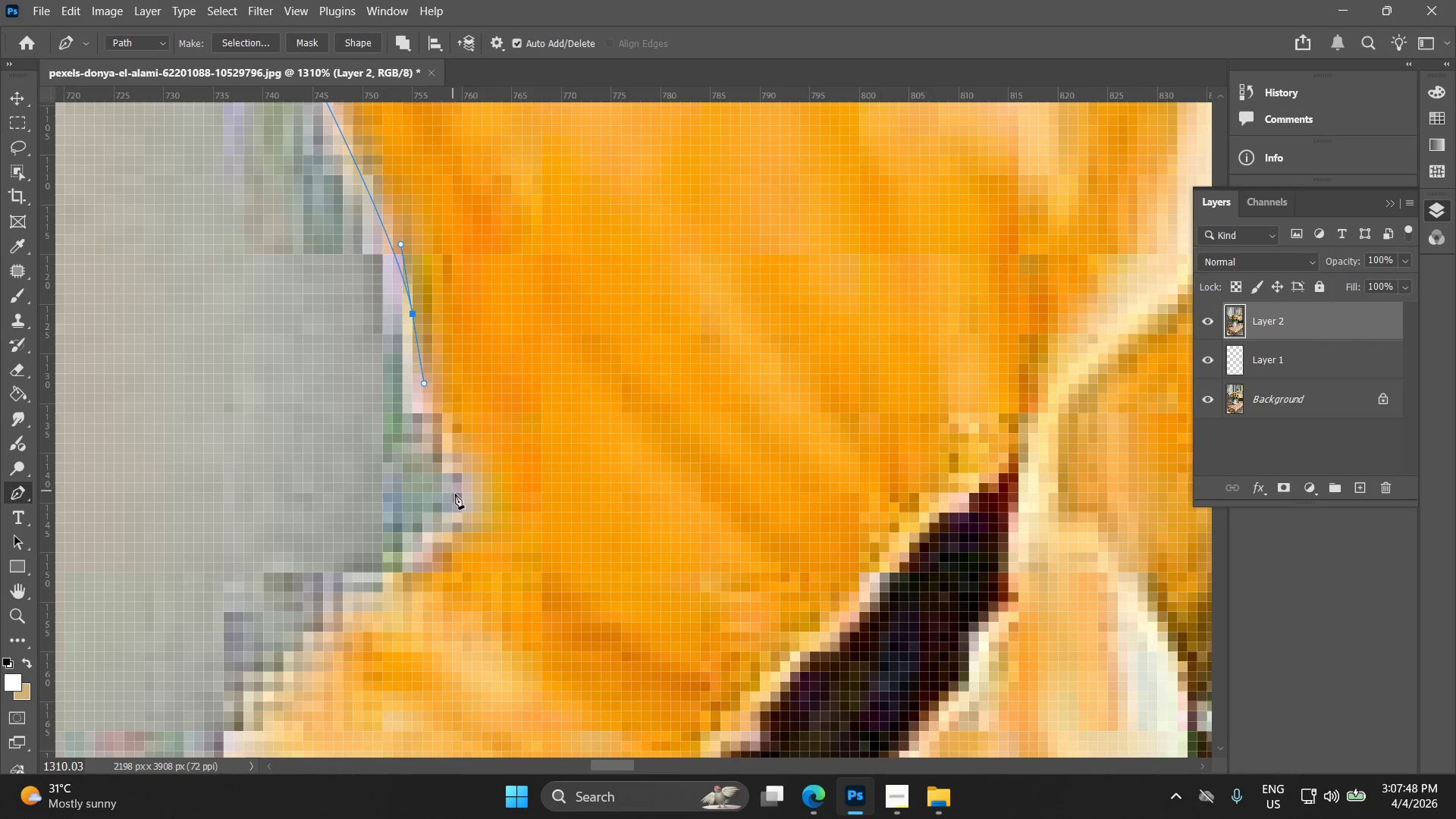 
left_click_drag(start_coordinate=[493, 629], to_coordinate=[422, 375])
 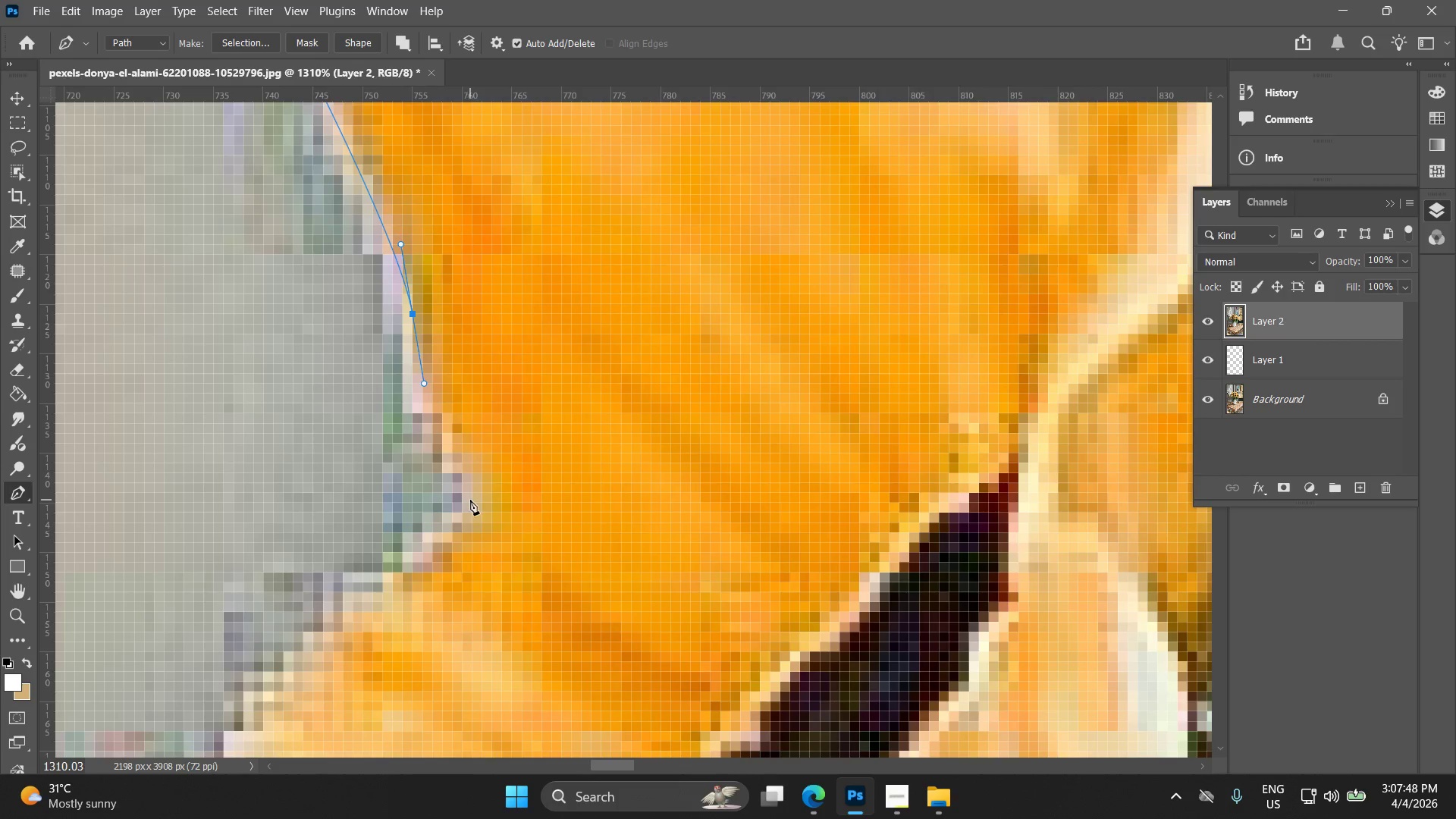 
left_click_drag(start_coordinate=[466, 488], to_coordinate=[458, 545])
 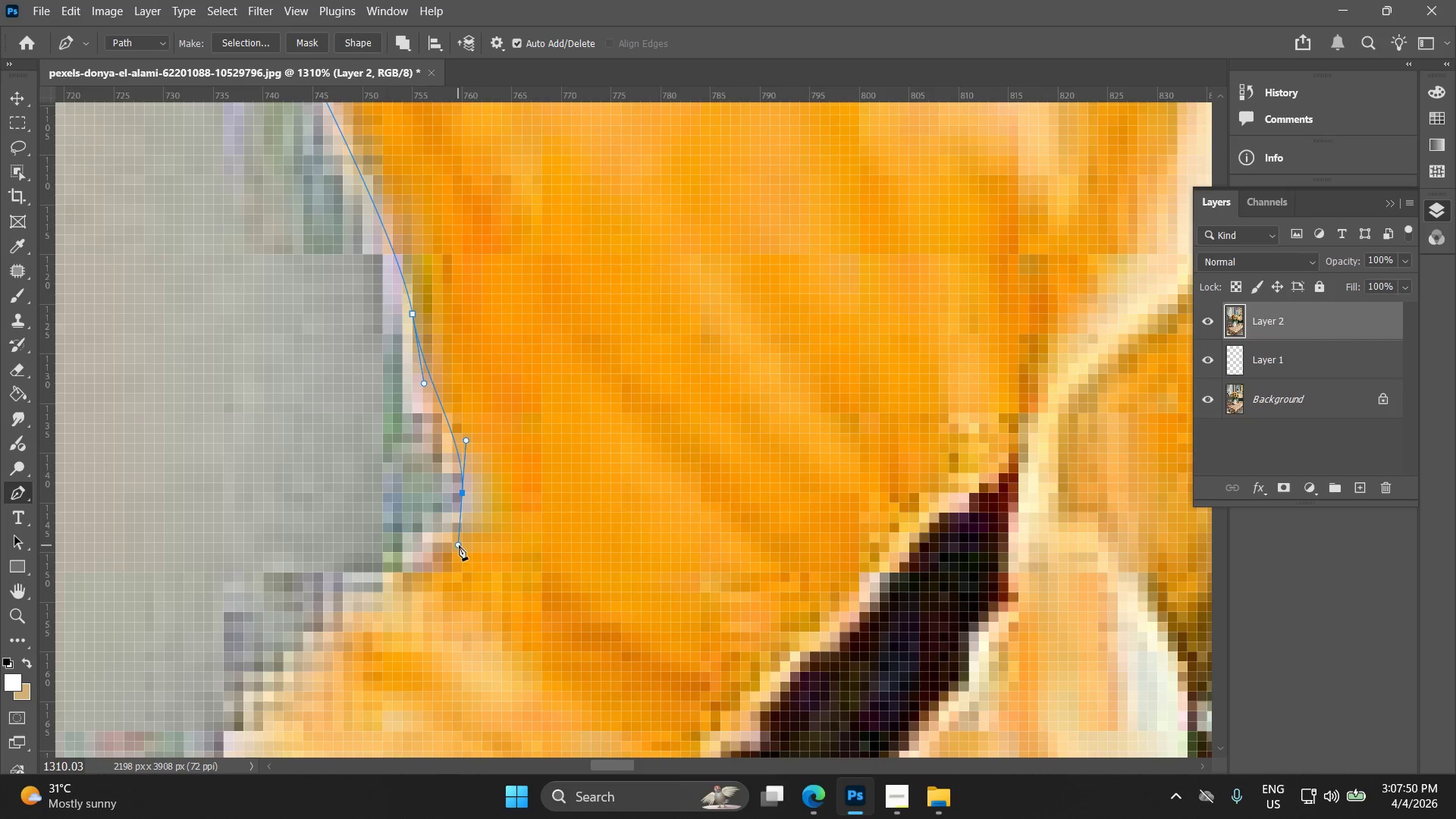 
hold_key(key=Space, duration=0.47)
 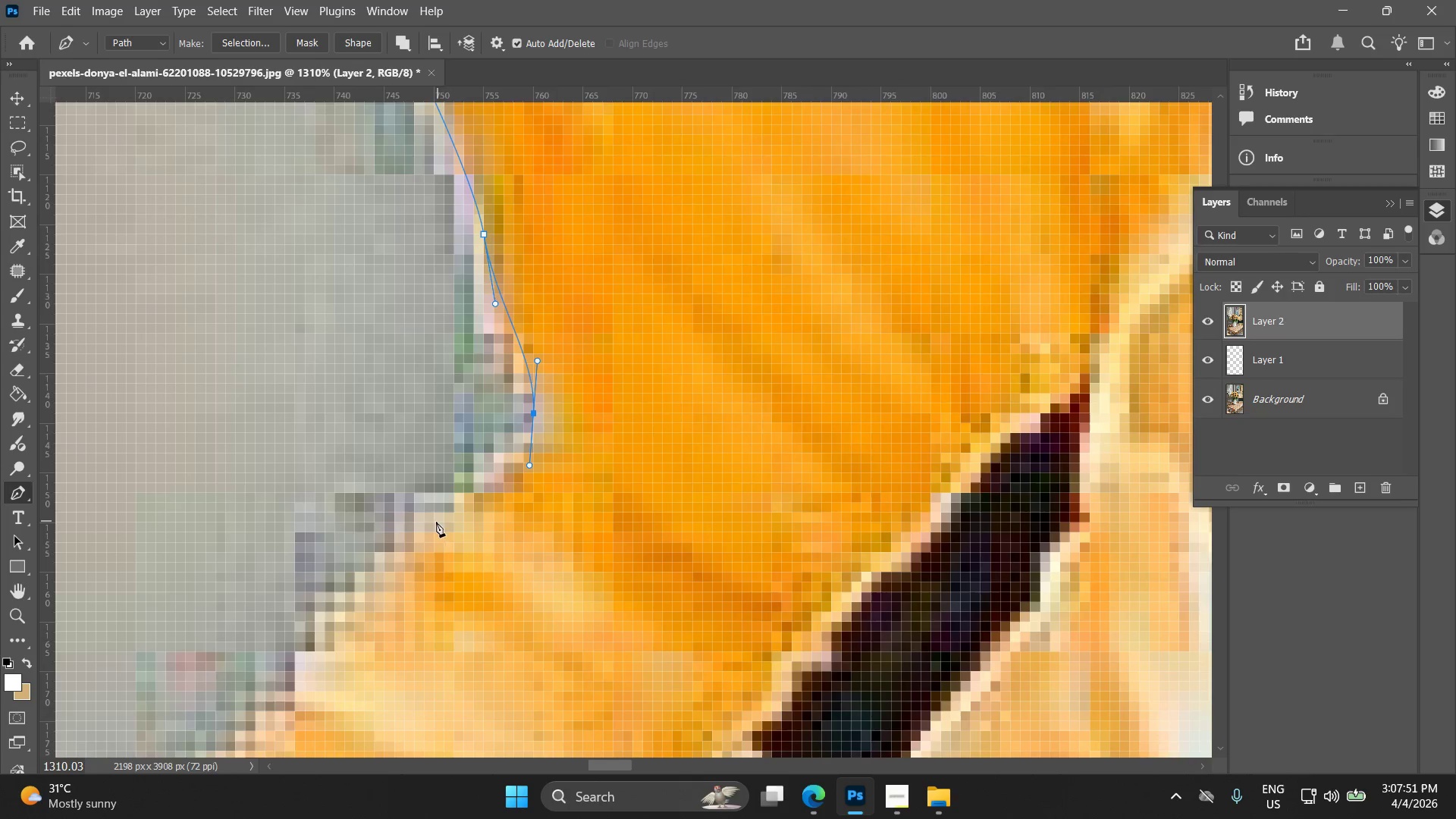 
left_click_drag(start_coordinate=[455, 547], to_coordinate=[526, 467])
 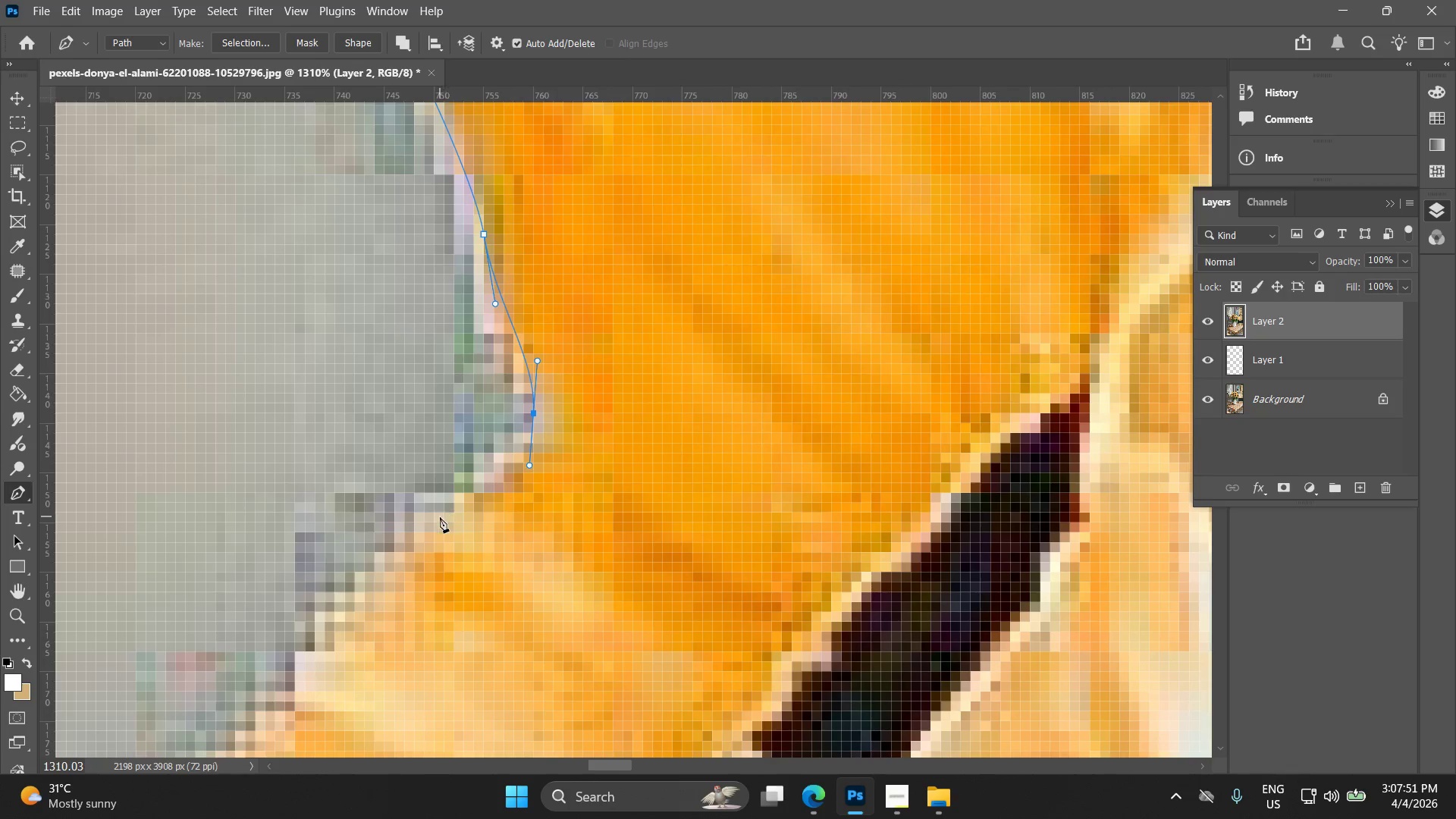 
left_click_drag(start_coordinate=[428, 529], to_coordinate=[427, 534])
 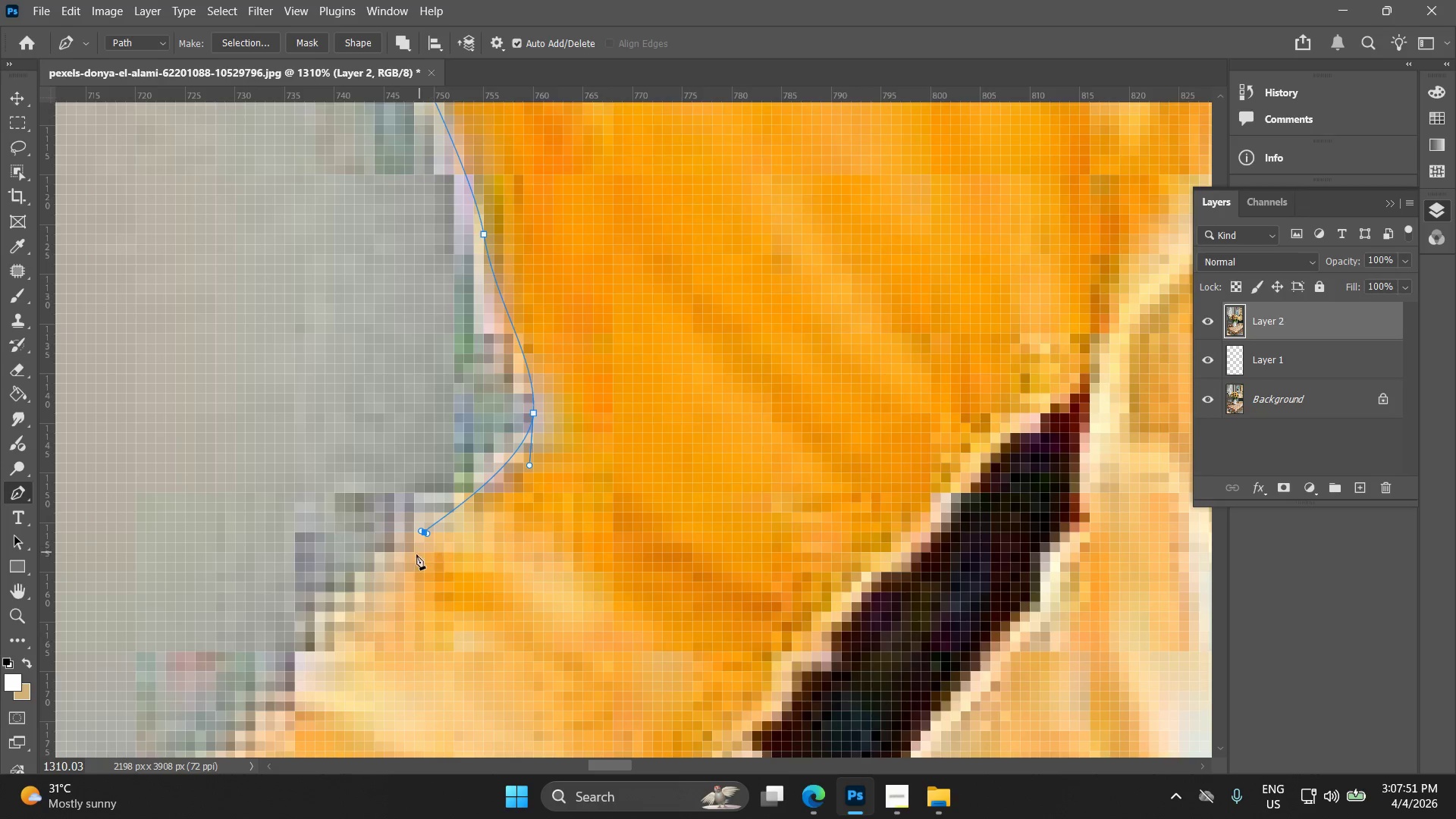 
hold_key(key=Space, duration=0.48)
 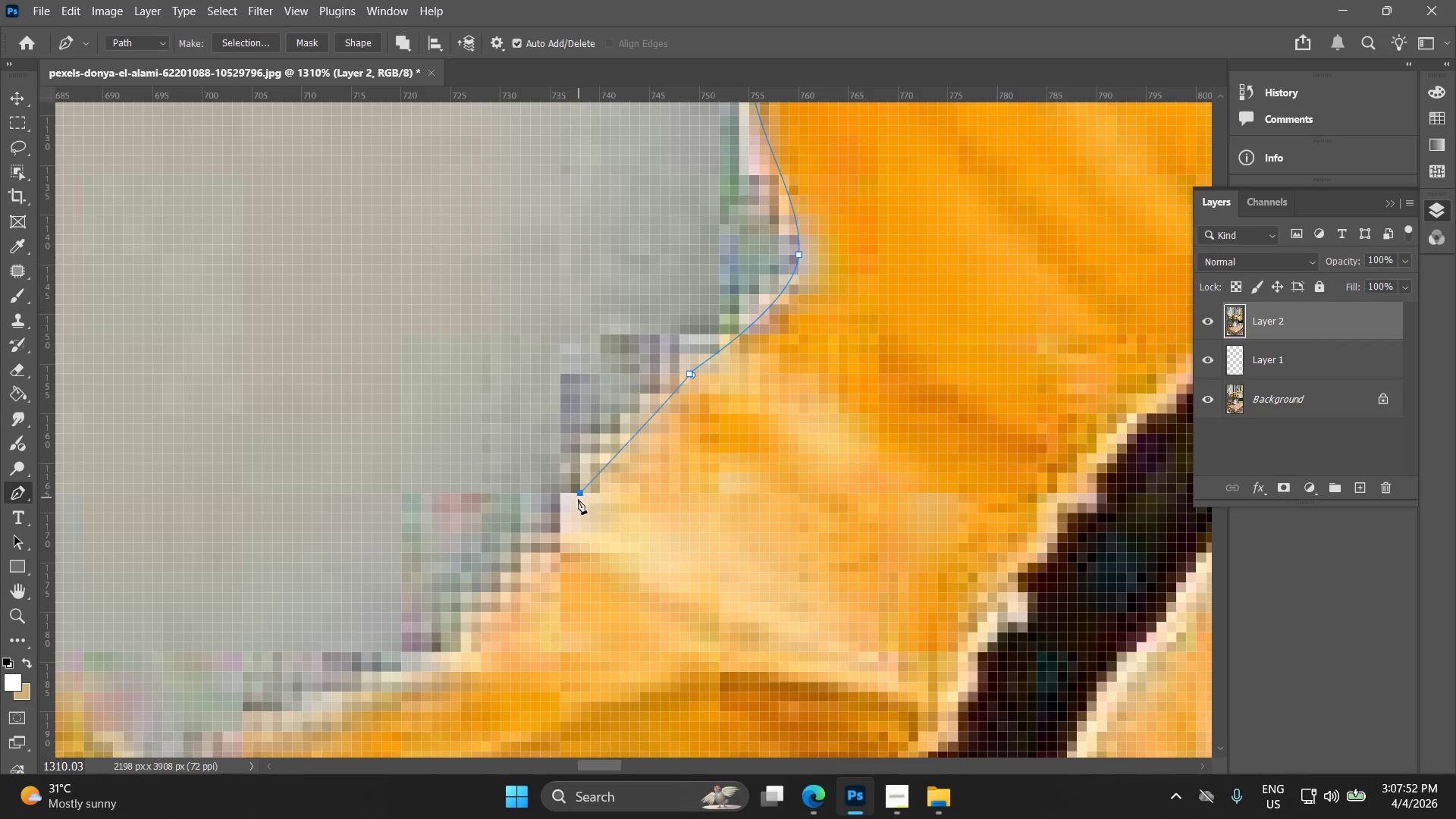 
left_click_drag(start_coordinate=[400, 553], to_coordinate=[666, 394])
 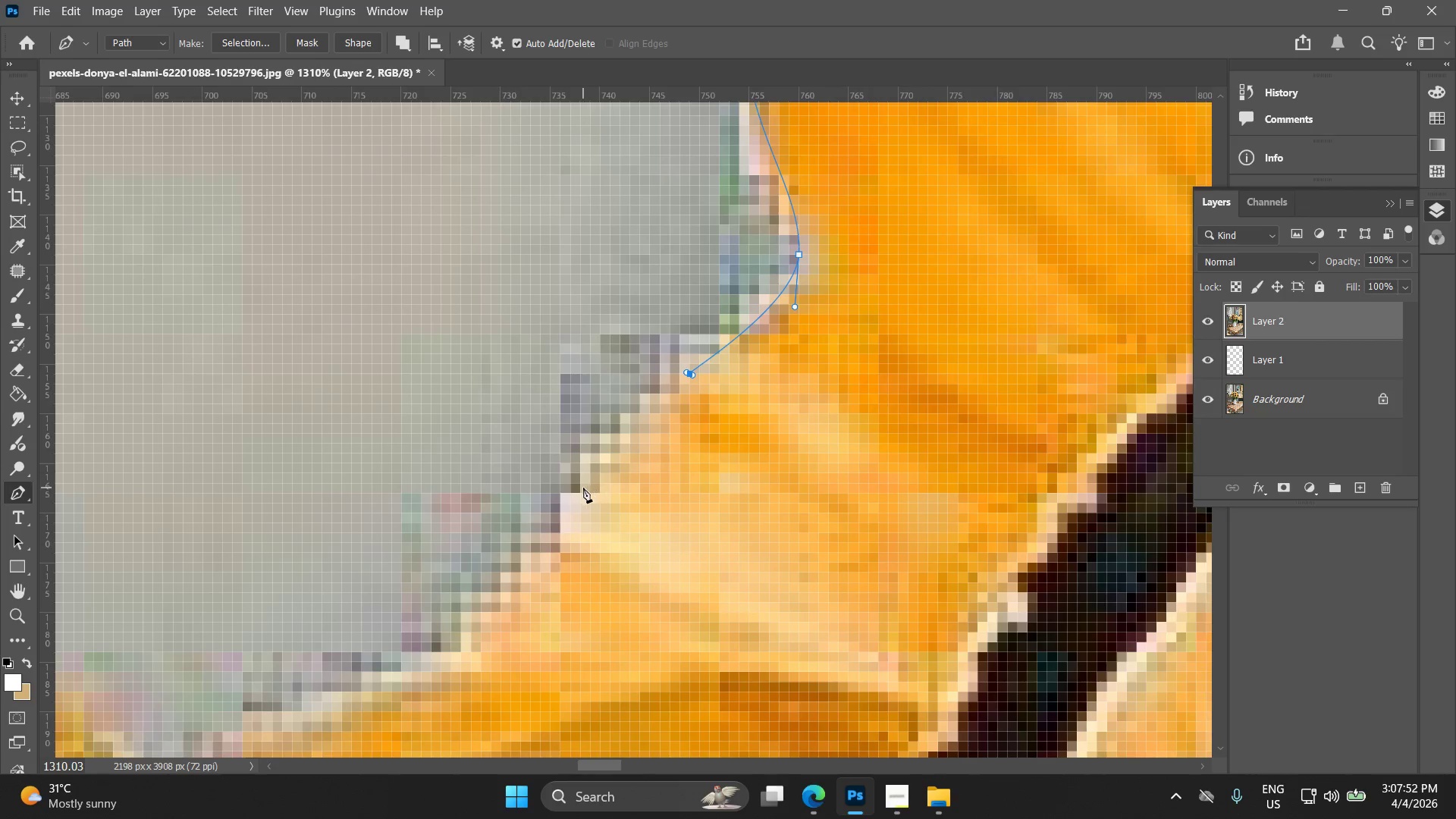 
left_click_drag(start_coordinate=[579, 497], to_coordinate=[563, 518])
 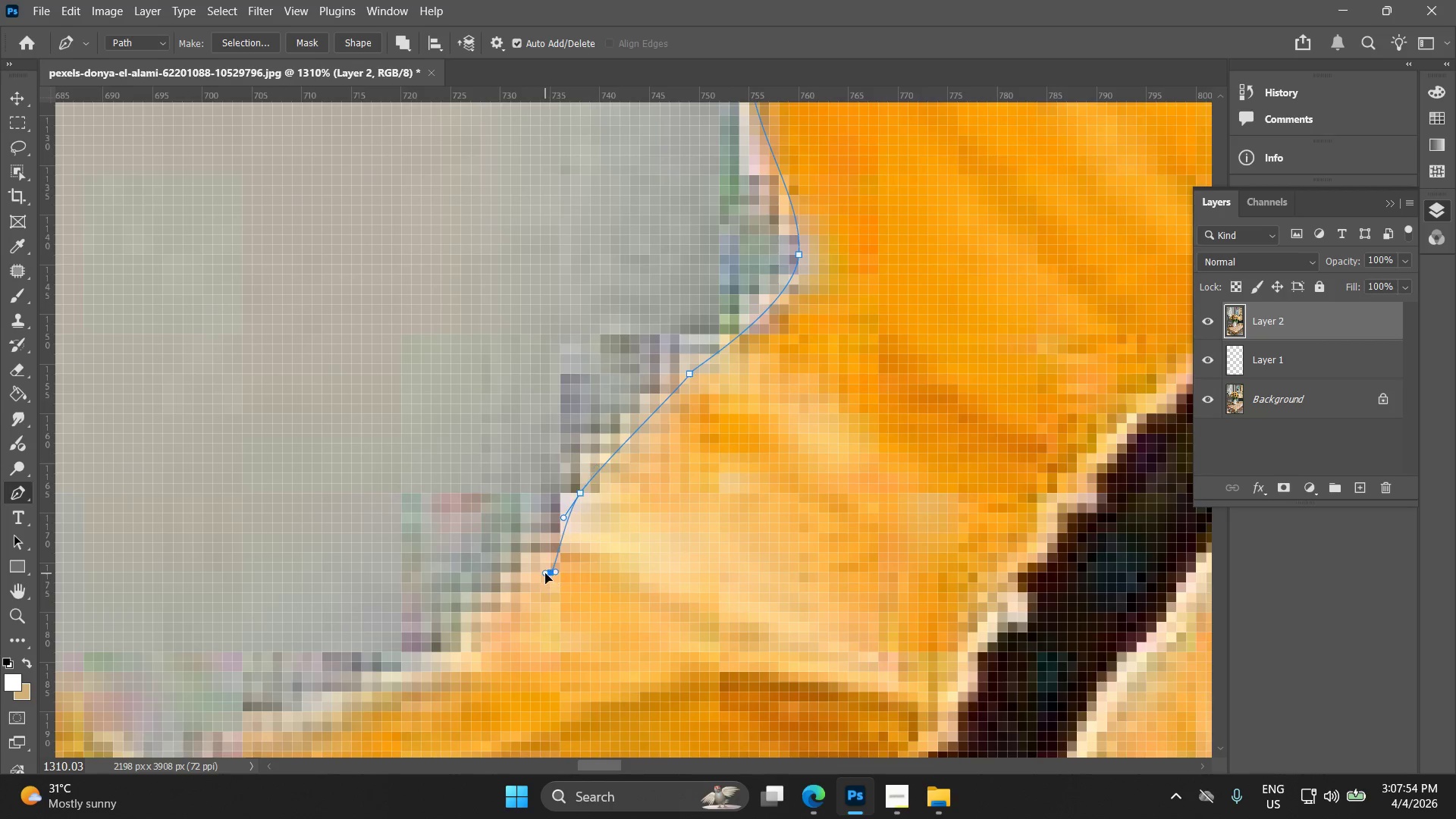 
hold_key(key=Space, duration=0.47)
 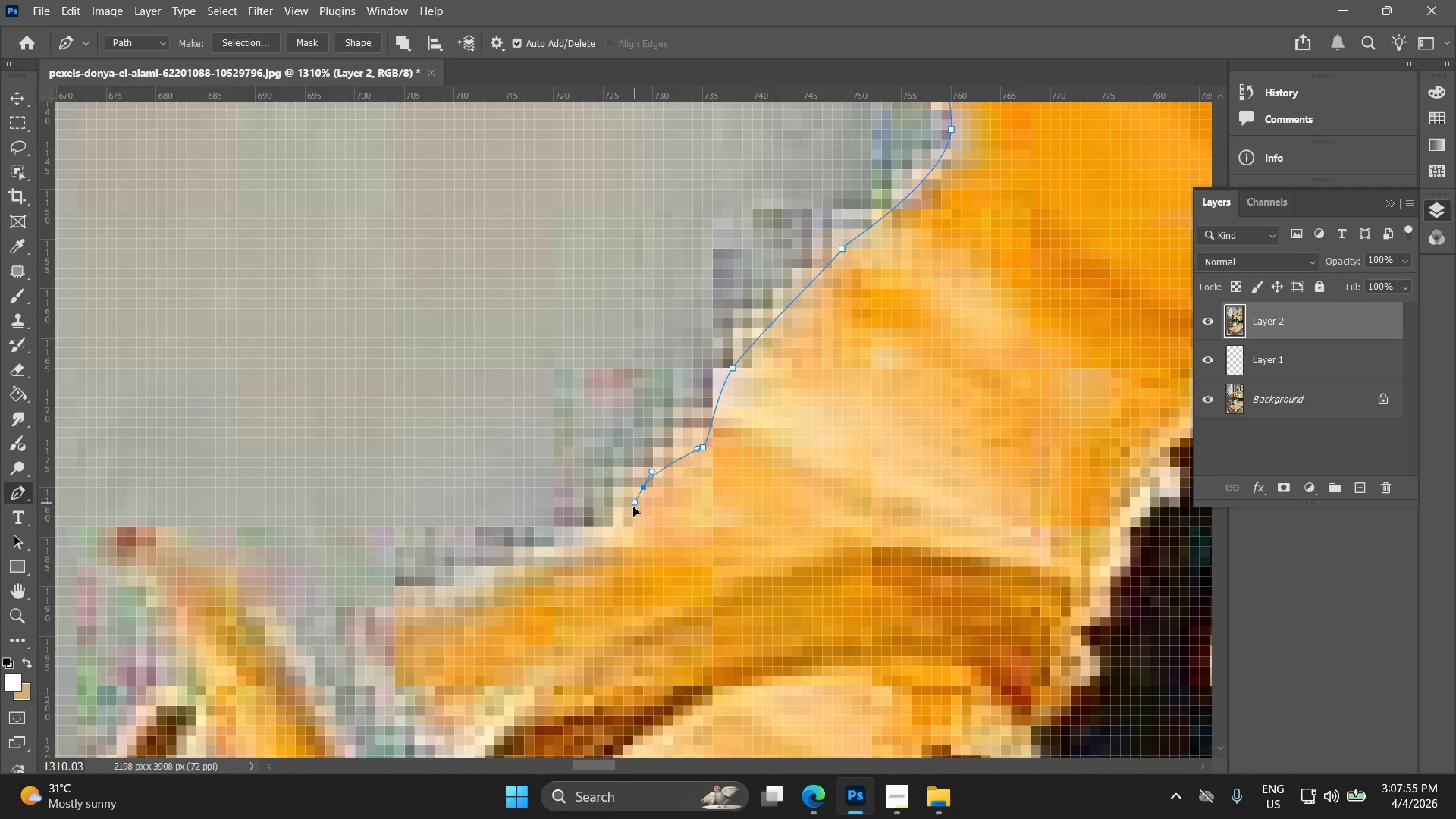 
left_click_drag(start_coordinate=[529, 588], to_coordinate=[681, 463])
 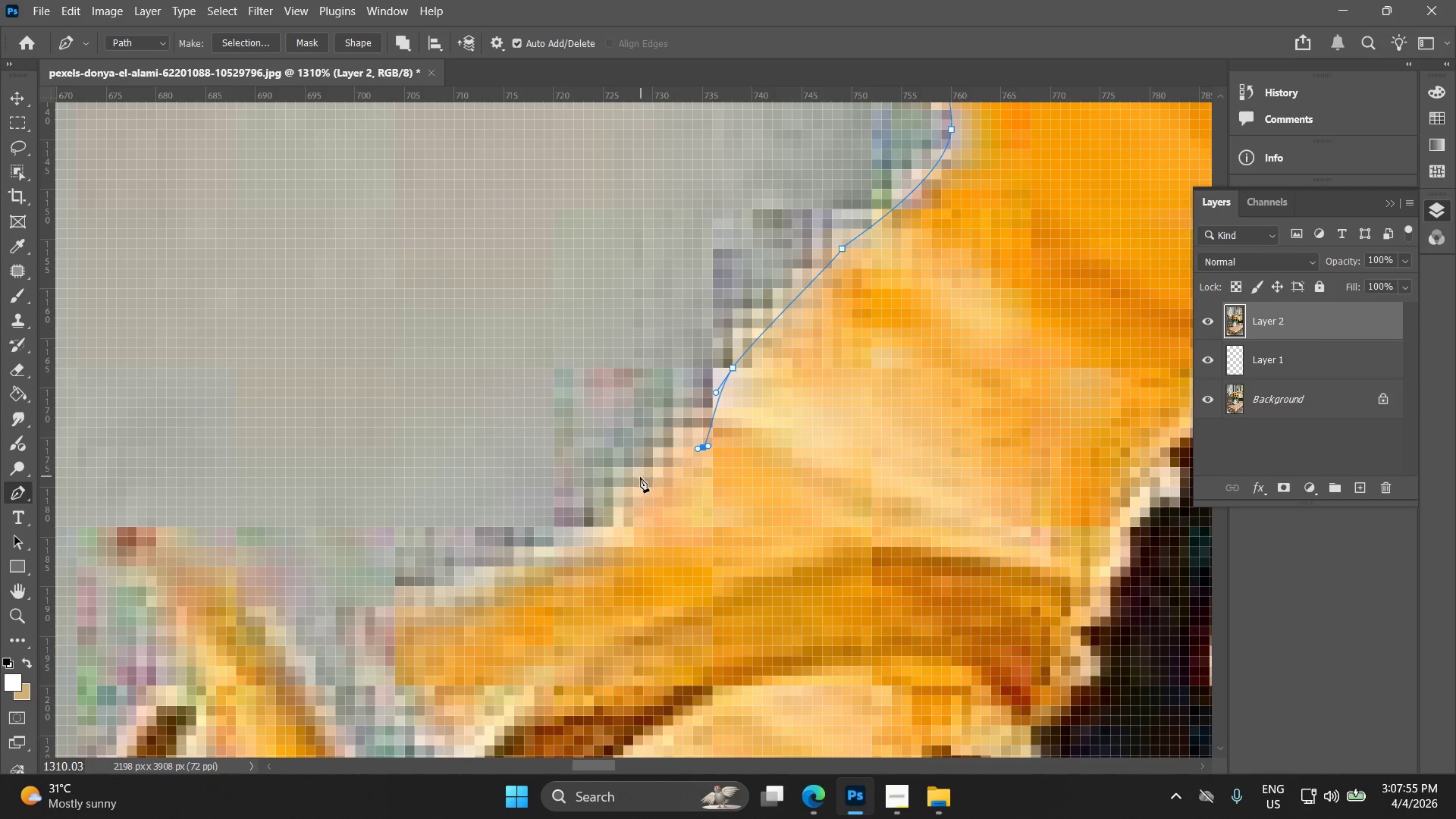 
left_click_drag(start_coordinate=[639, 491], to_coordinate=[620, 526])
 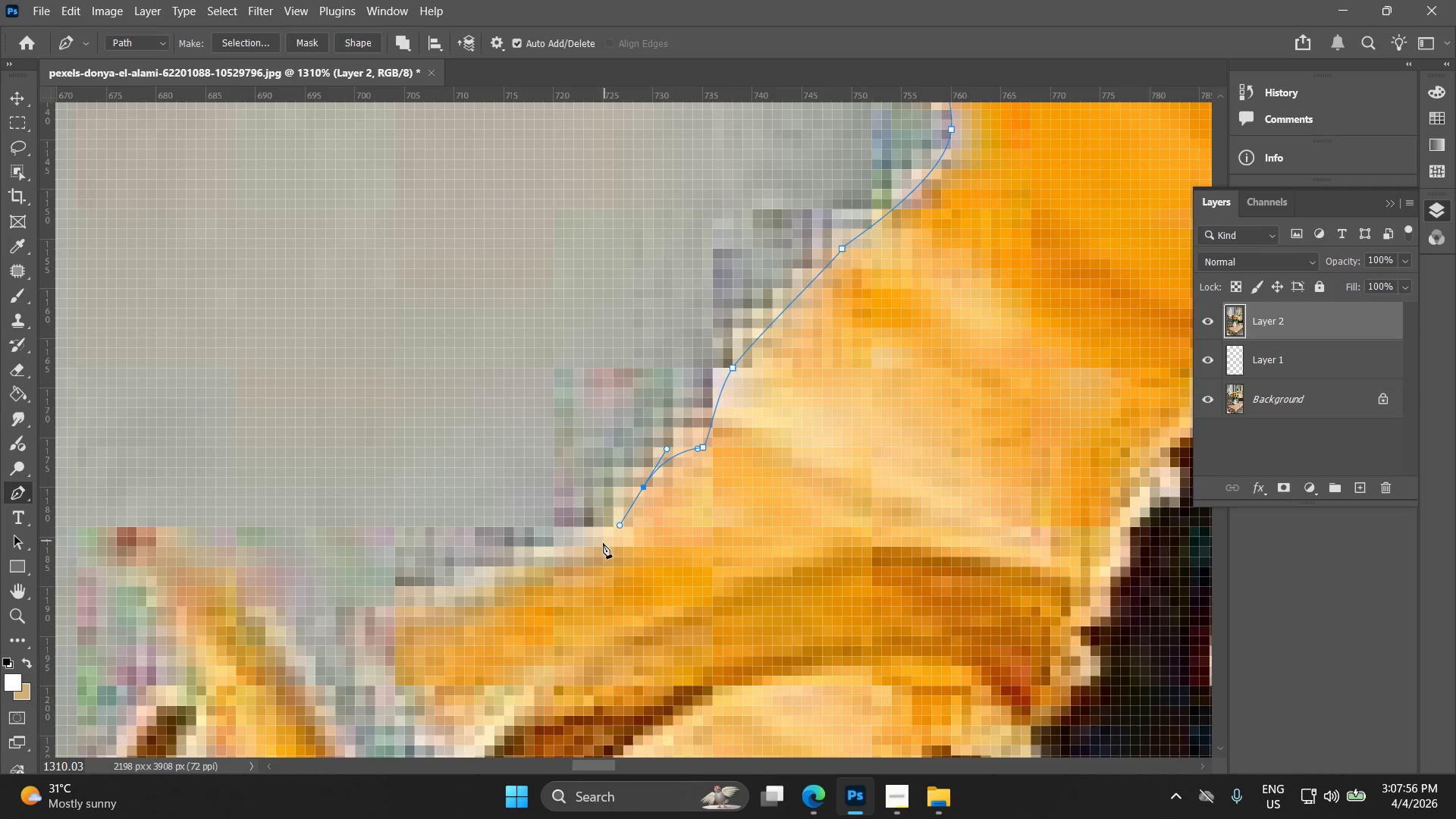 
left_click_drag(start_coordinate=[598, 551], to_coordinate=[588, 555])
 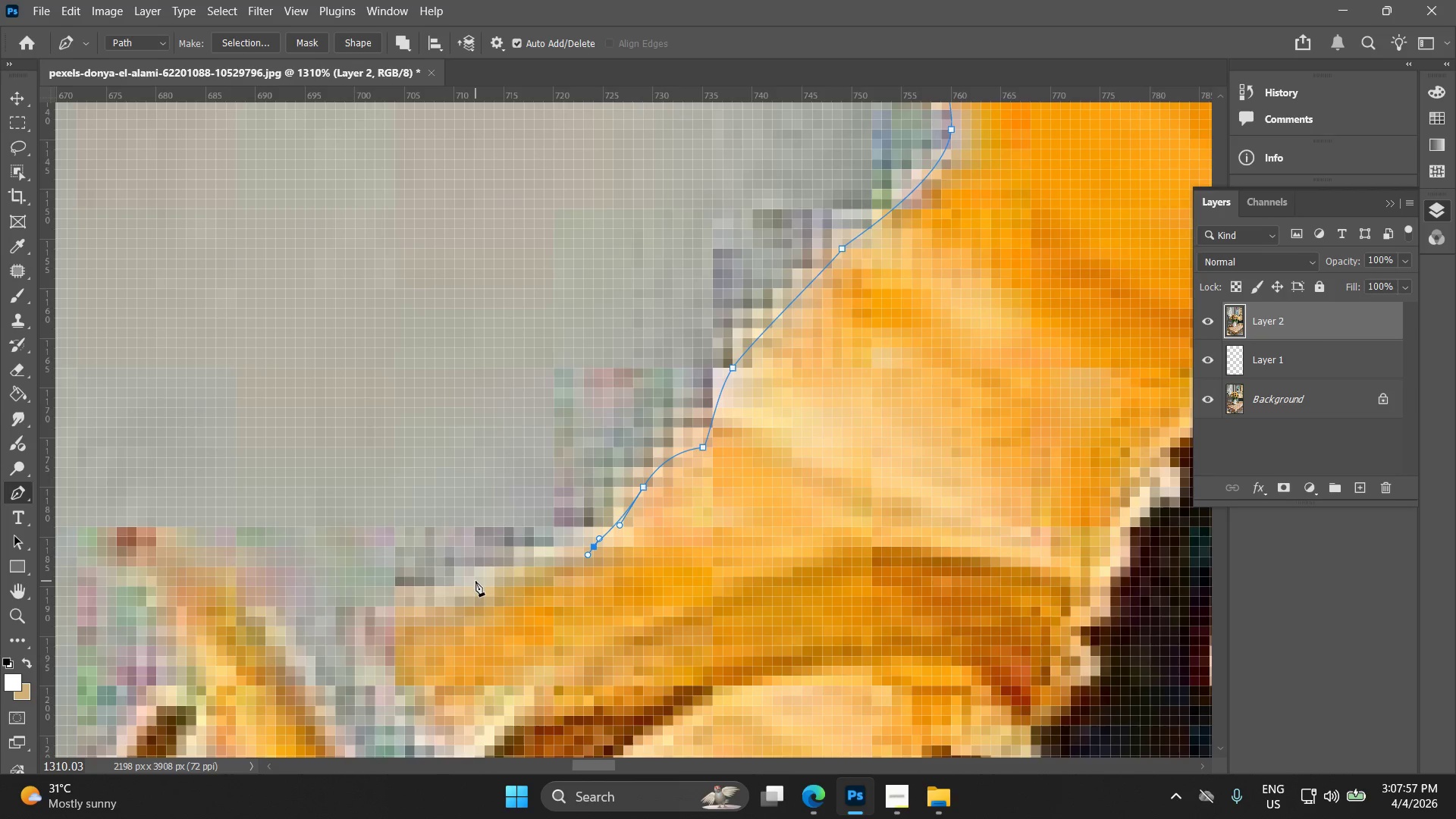 
left_click_drag(start_coordinate=[469, 586], to_coordinate=[423, 604])
 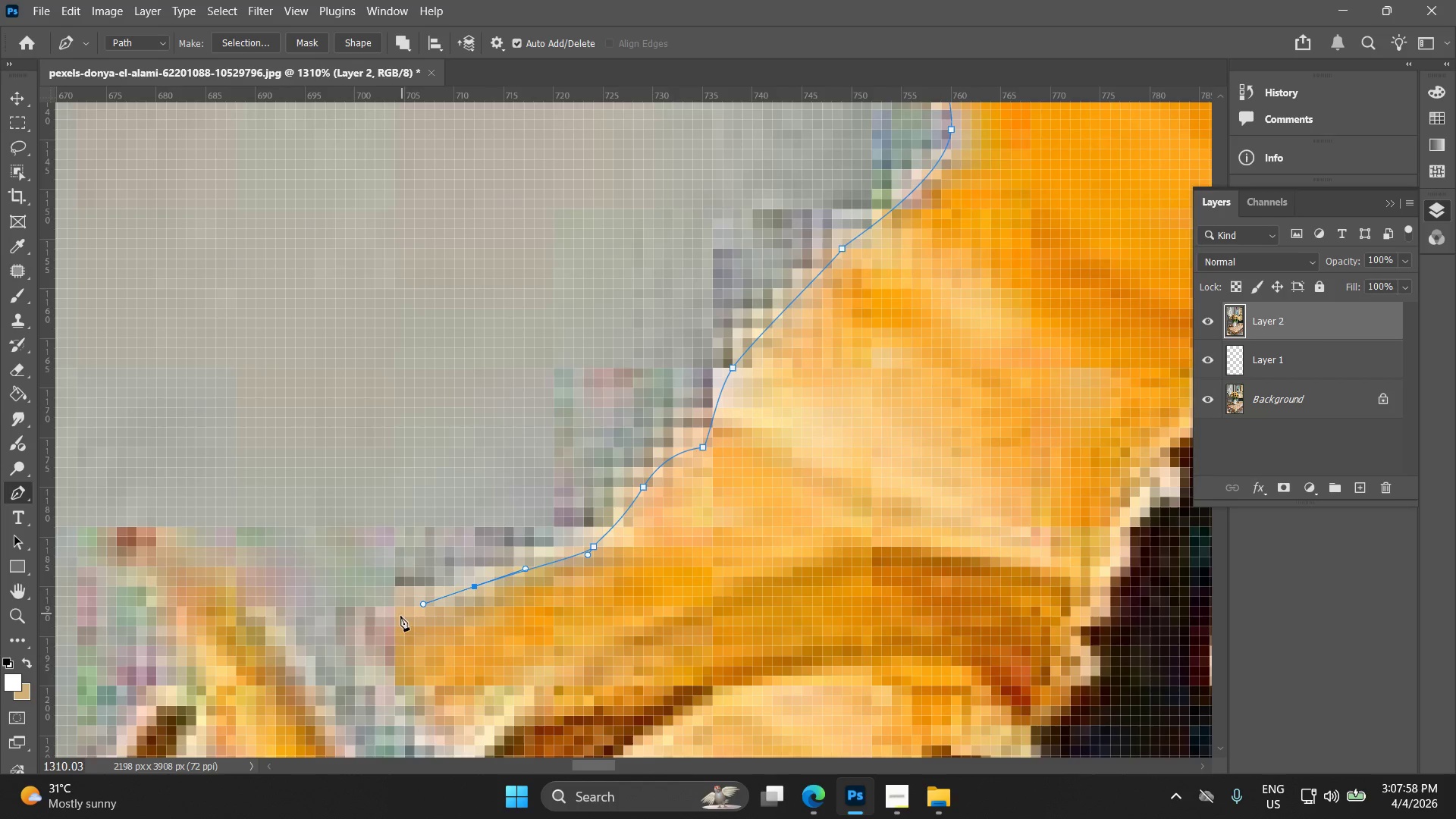 
hold_key(key=Space, duration=0.48)
 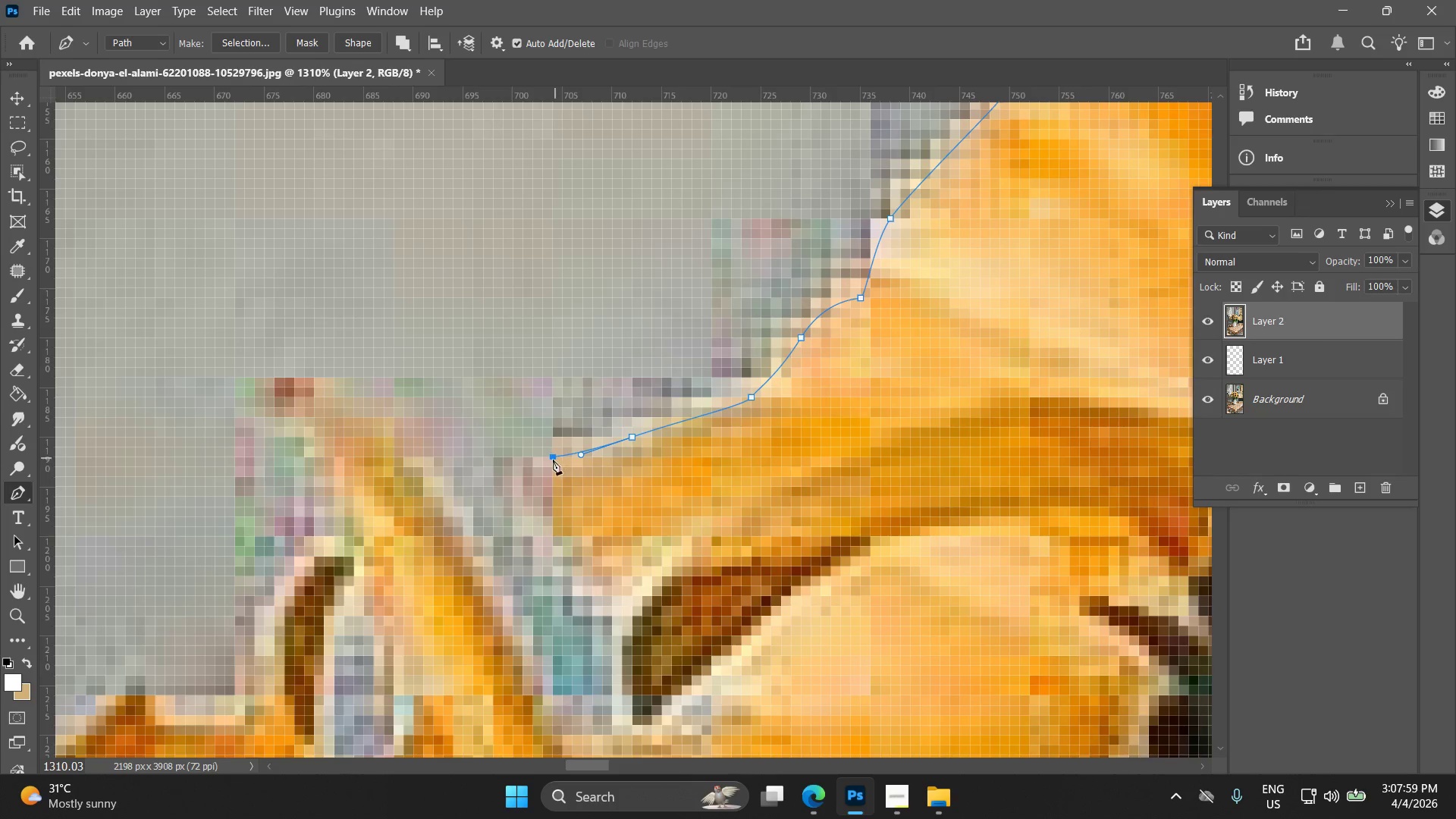 
left_click_drag(start_coordinate=[403, 605], to_coordinate=[561, 456])
 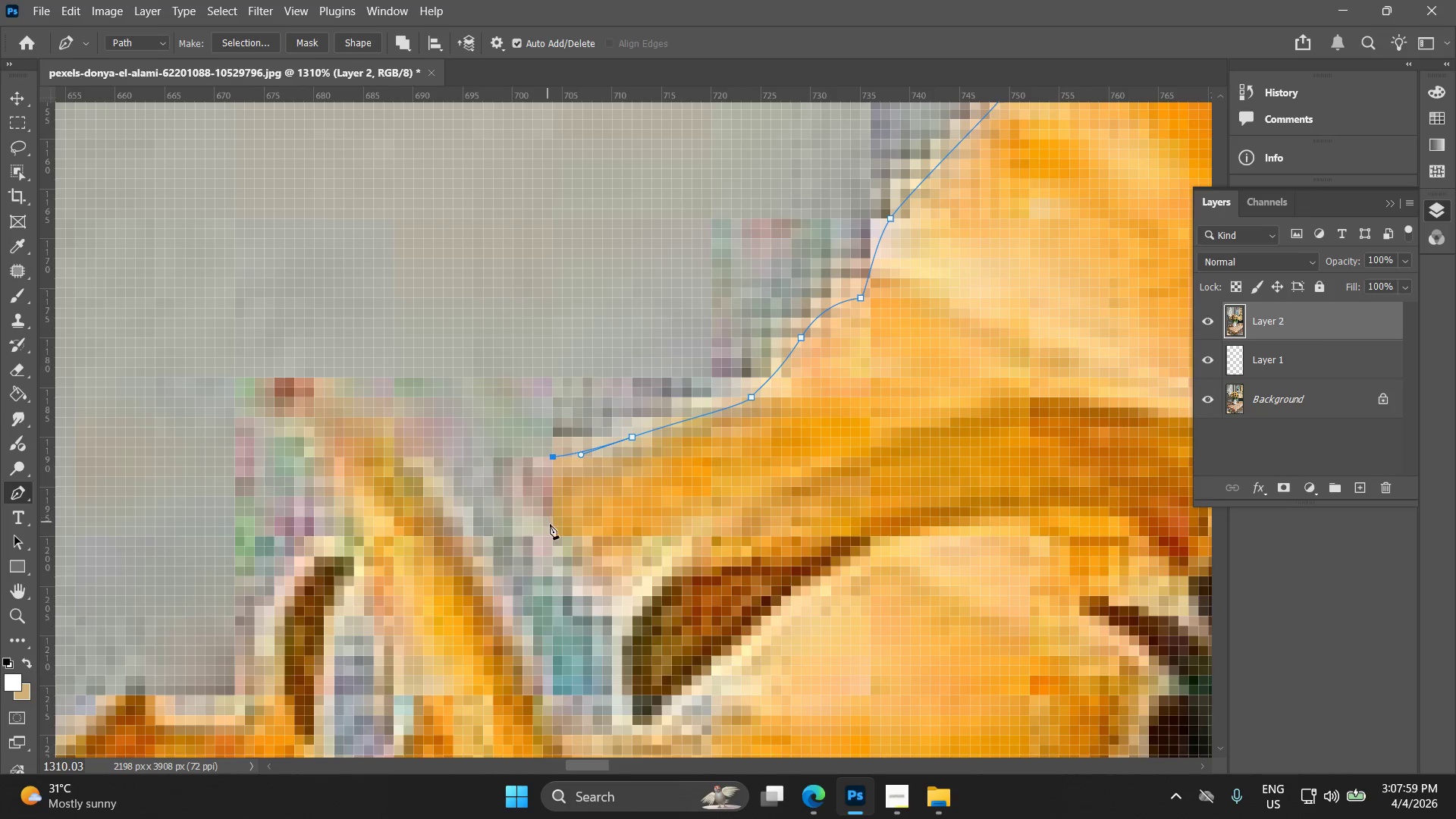 
left_click_drag(start_coordinate=[557, 533], to_coordinate=[566, 539])
 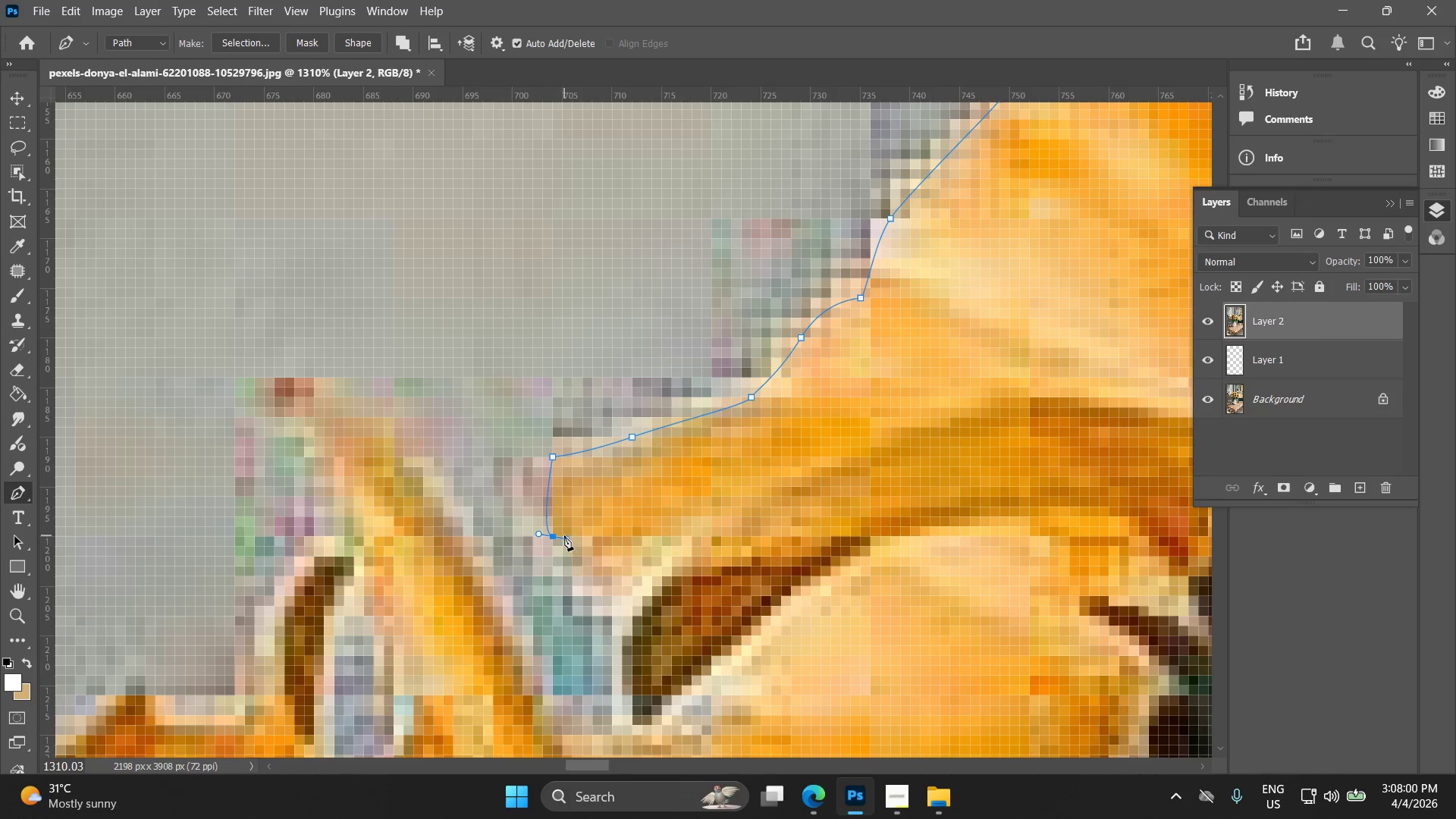 
key(Control+ControlLeft)
 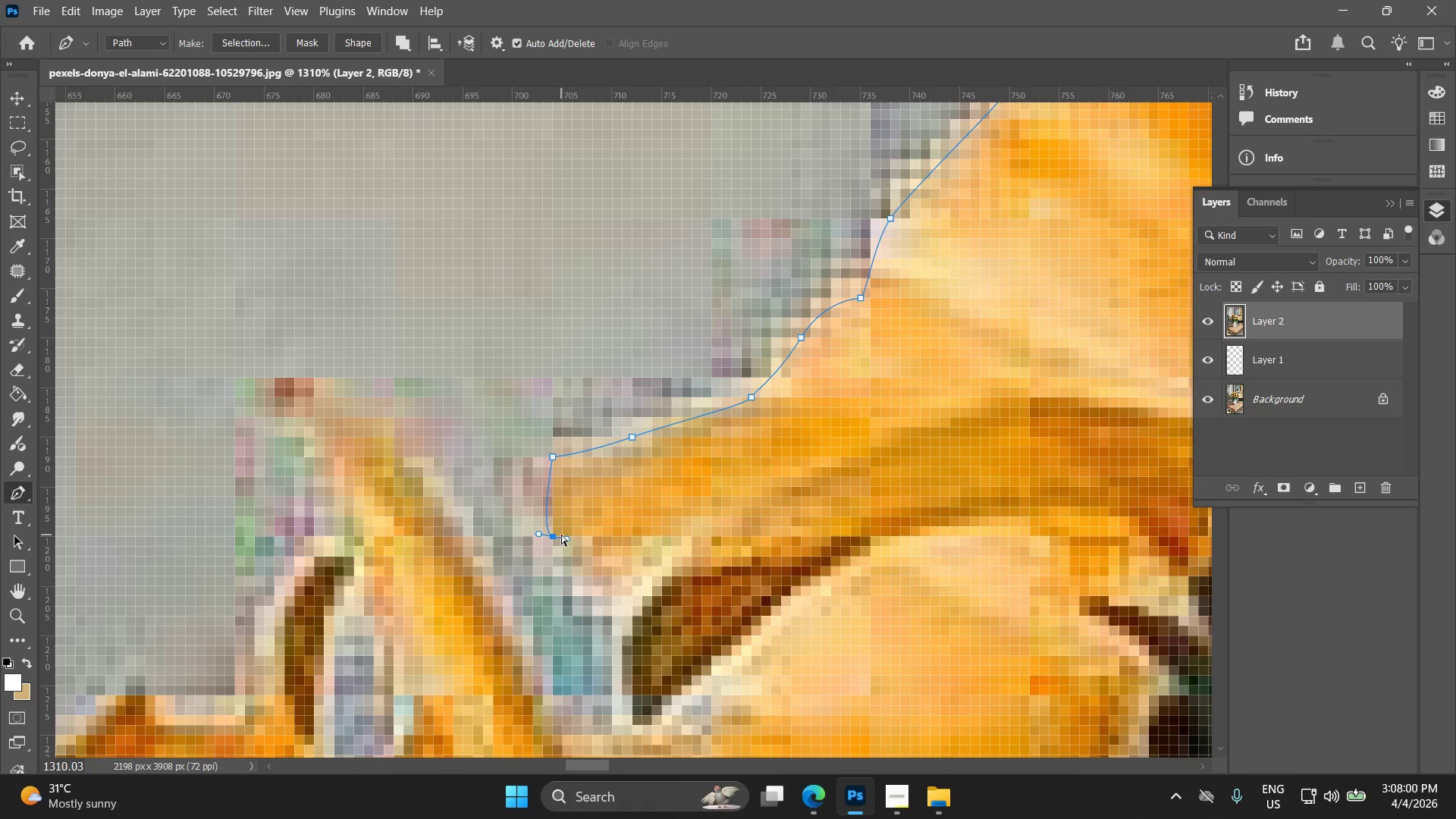 
key(Control+Z)
 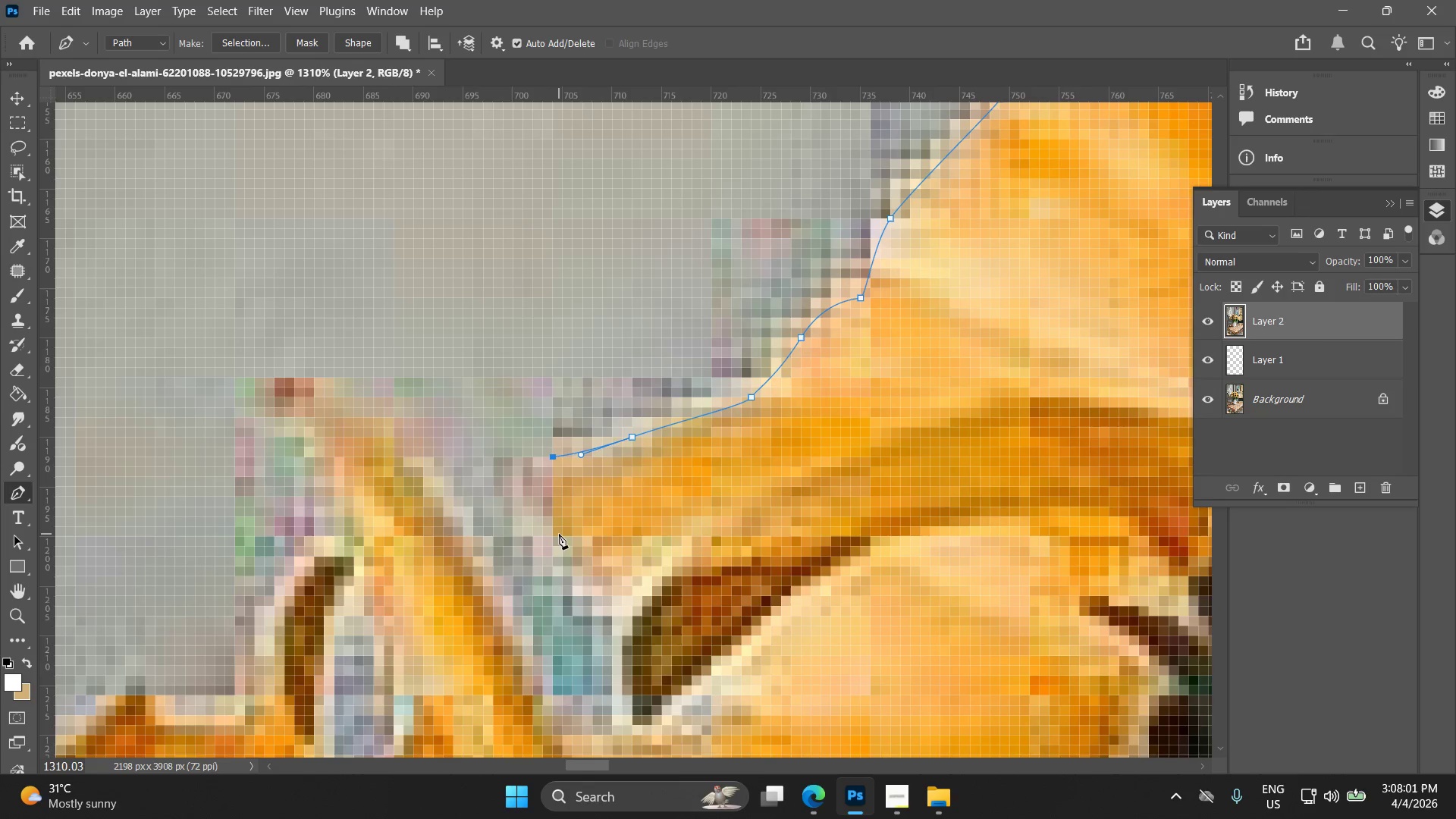 
left_click_drag(start_coordinate=[559, 534], to_coordinate=[576, 540])
 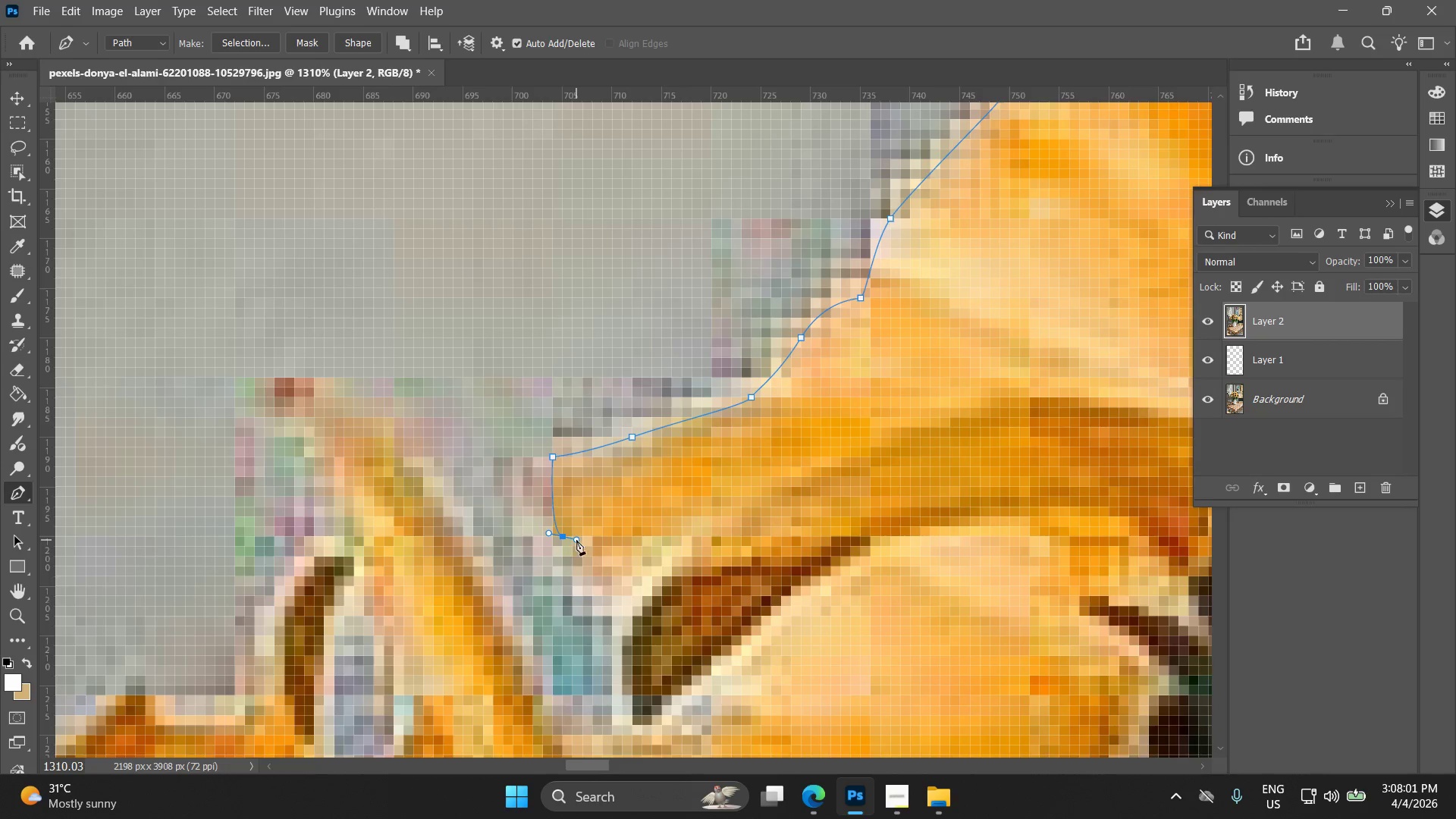 
key(Alt+AltLeft)
 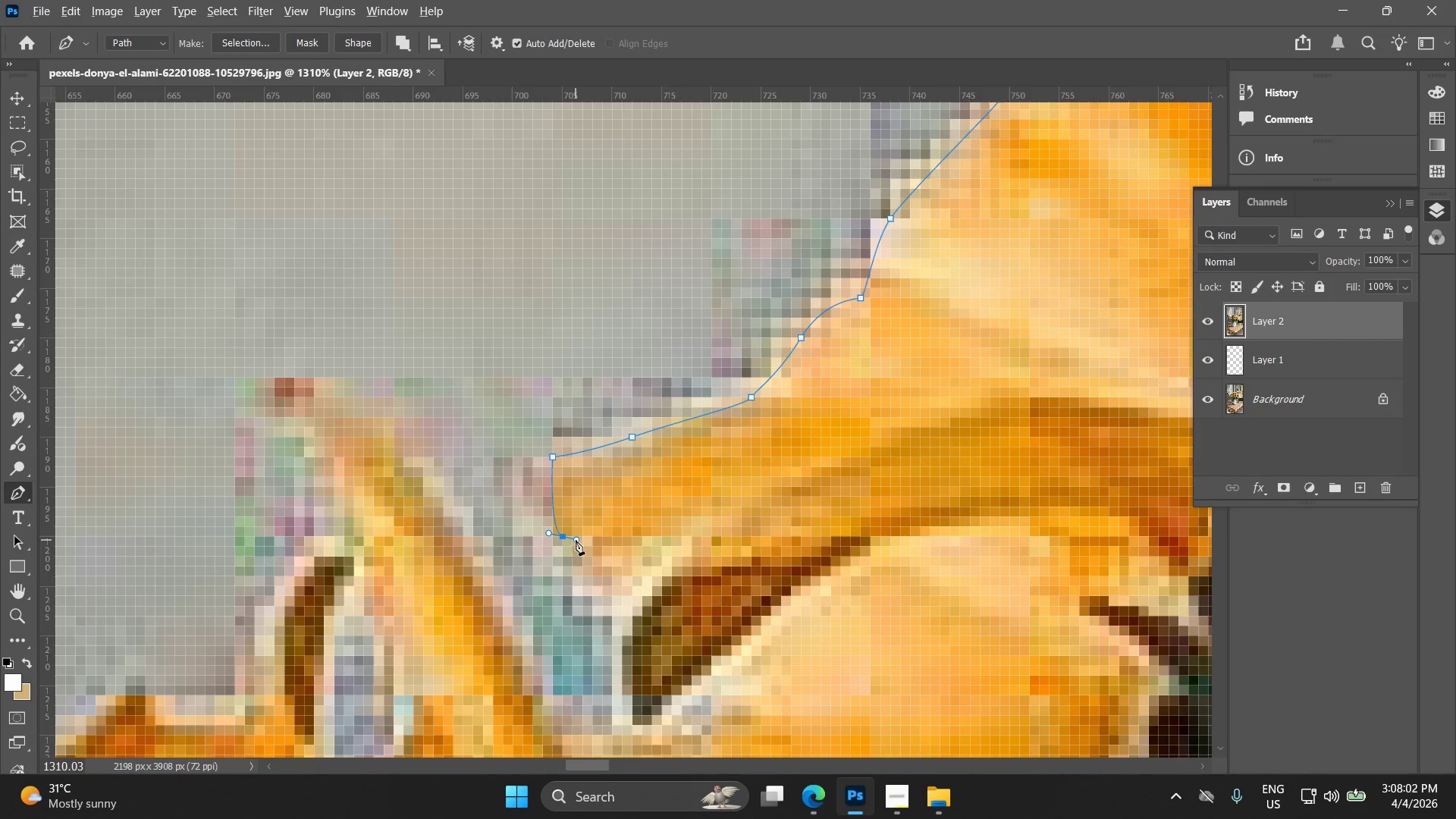 
key(Alt+AltLeft)
 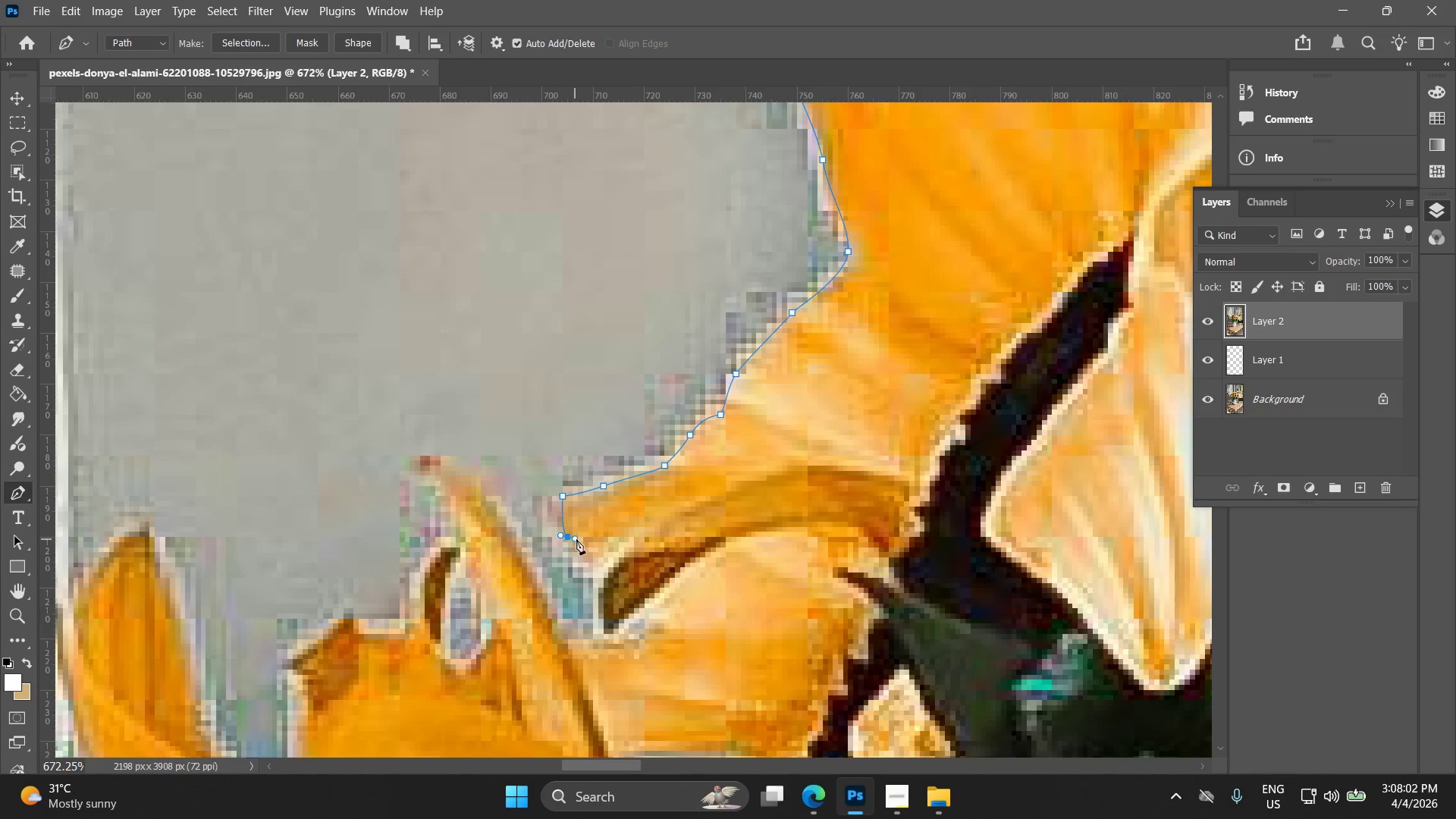 
key(Alt+AltLeft)
 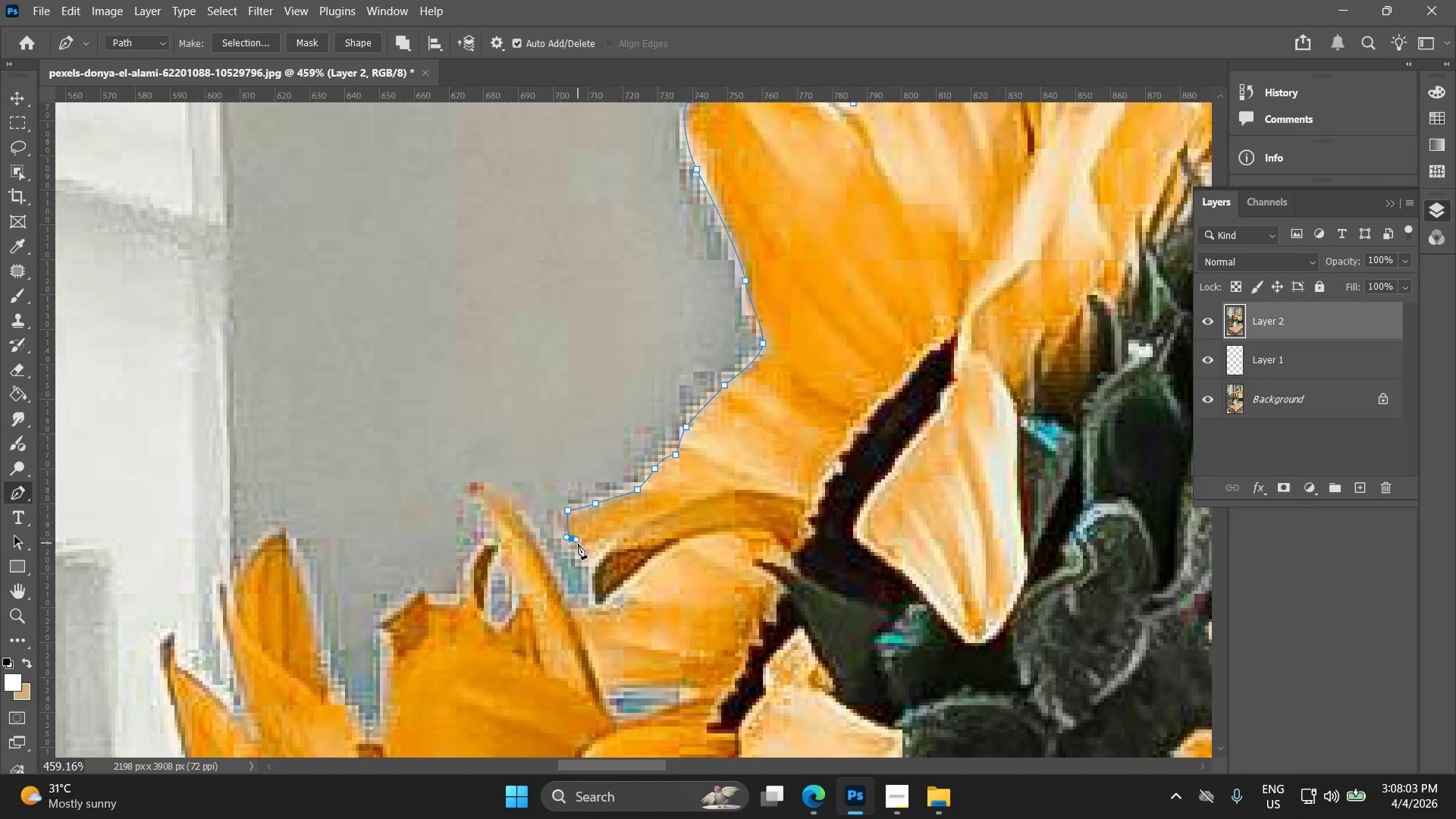 
hold_key(key=AltLeft, duration=0.56)
 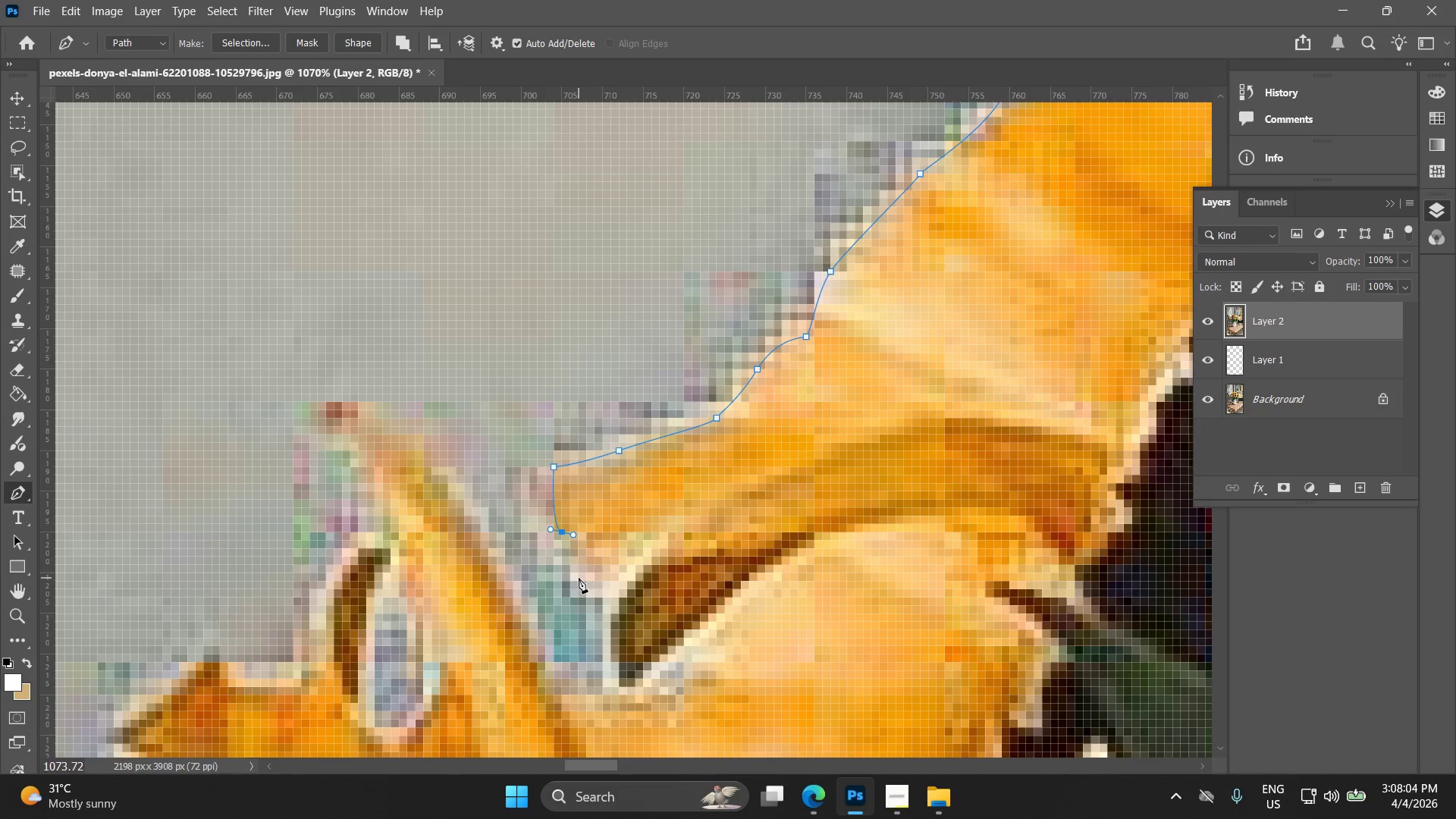 
left_click_drag(start_coordinate=[588, 585], to_coordinate=[604, 598])
 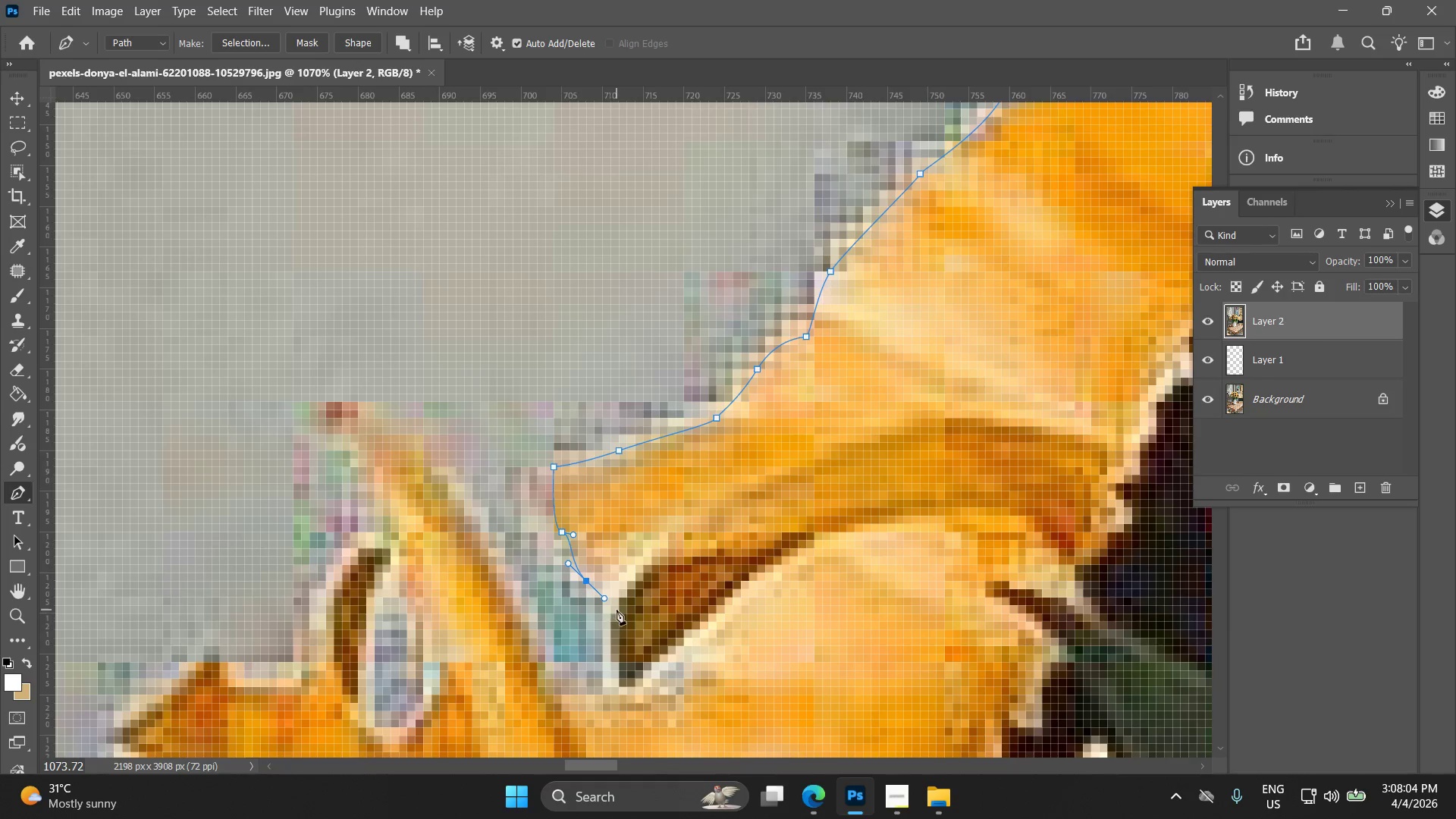 
scroll: coordinate [578, 541], scroll_direction: down, amount: 2.0
 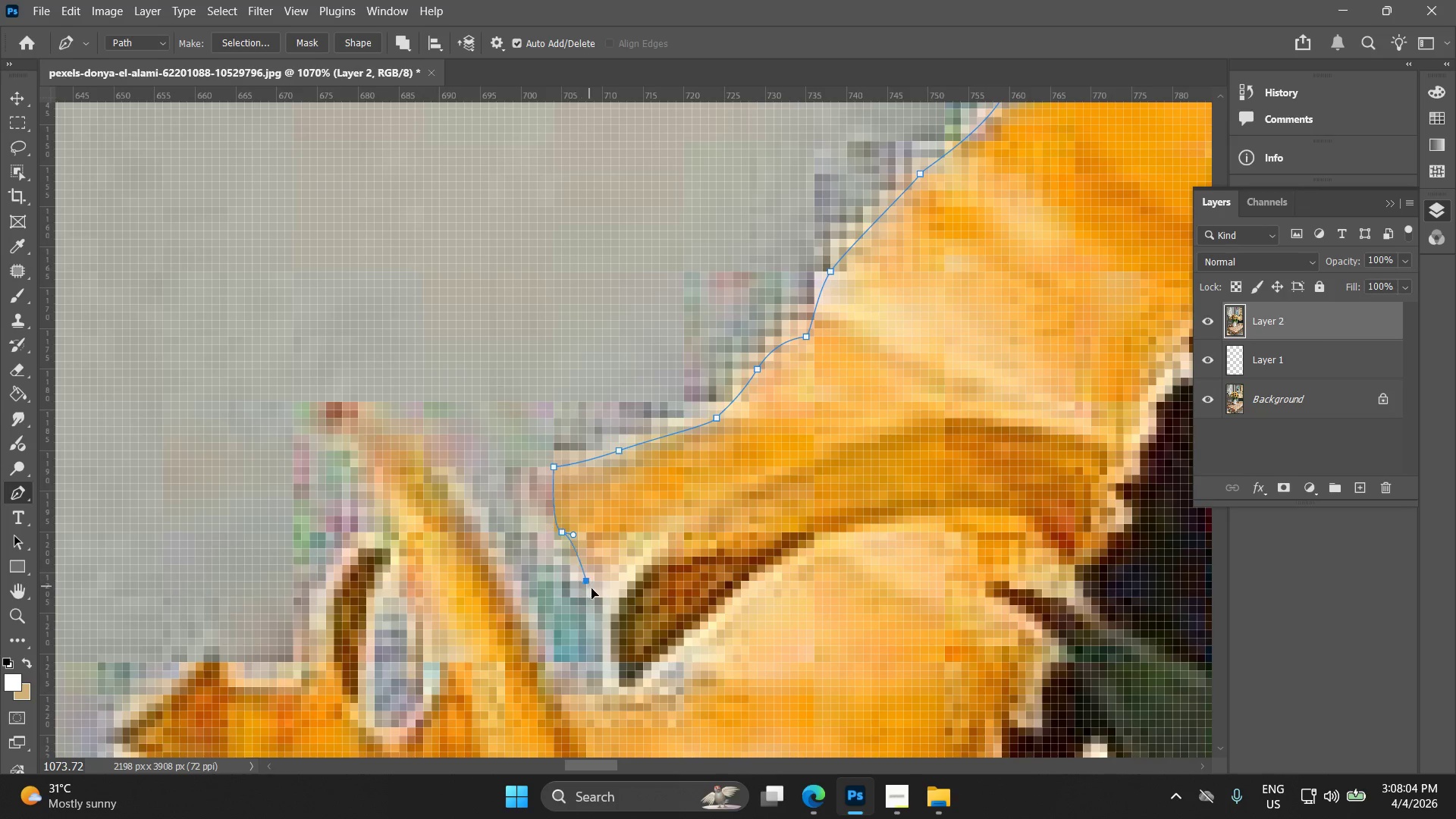 
left_click([617, 610])
 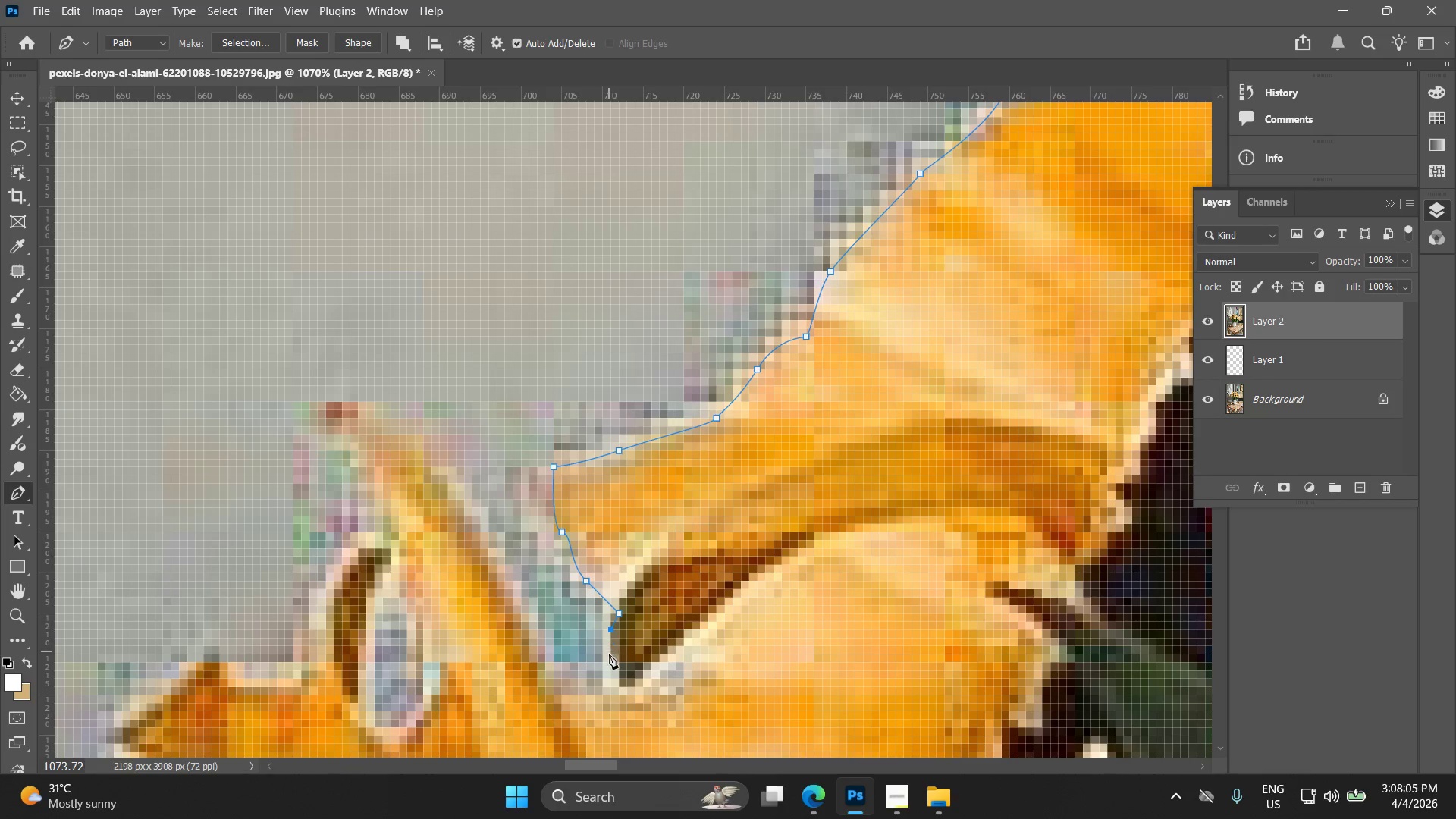 
left_click([611, 664])
 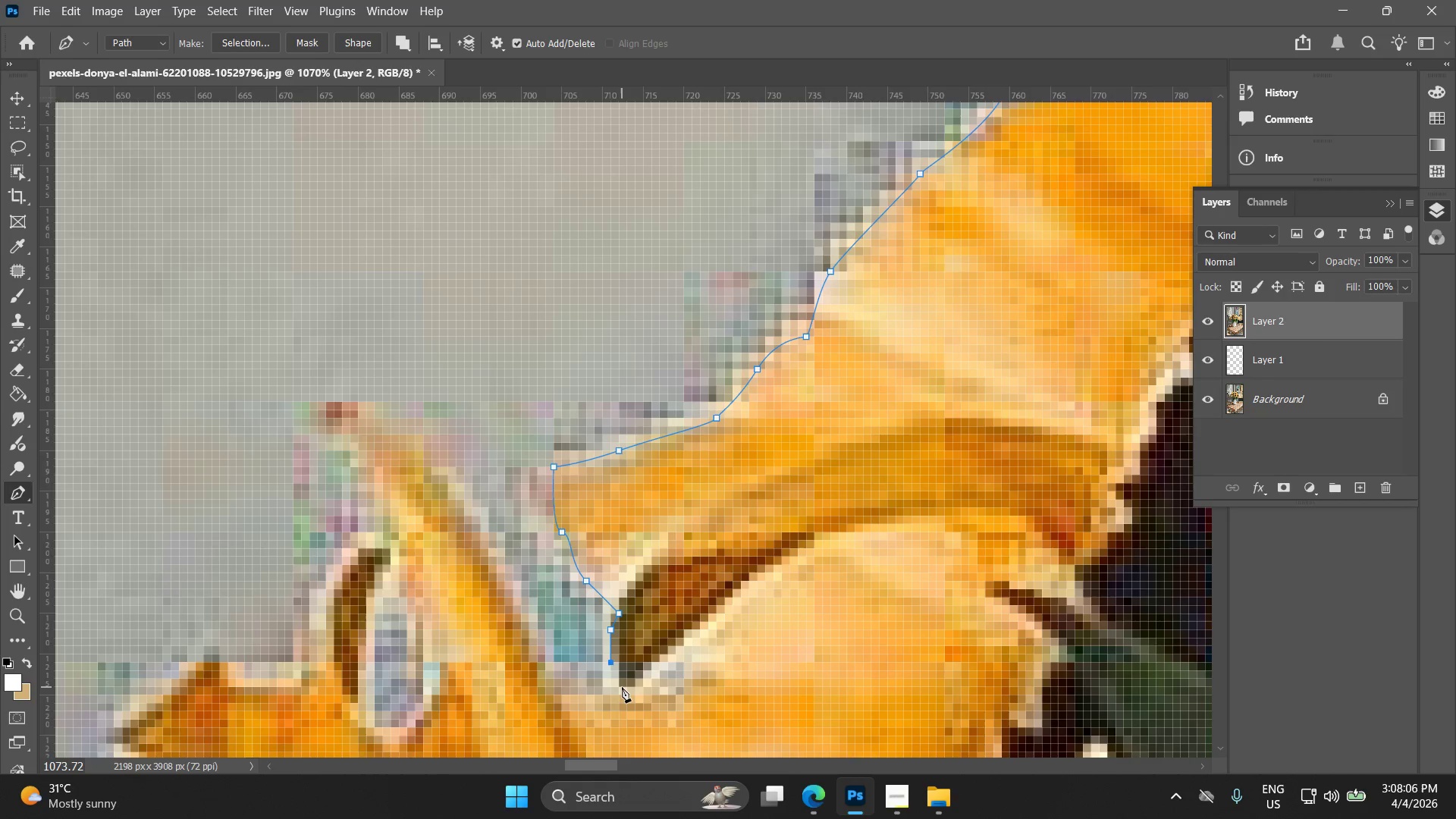 
left_click([620, 687])
 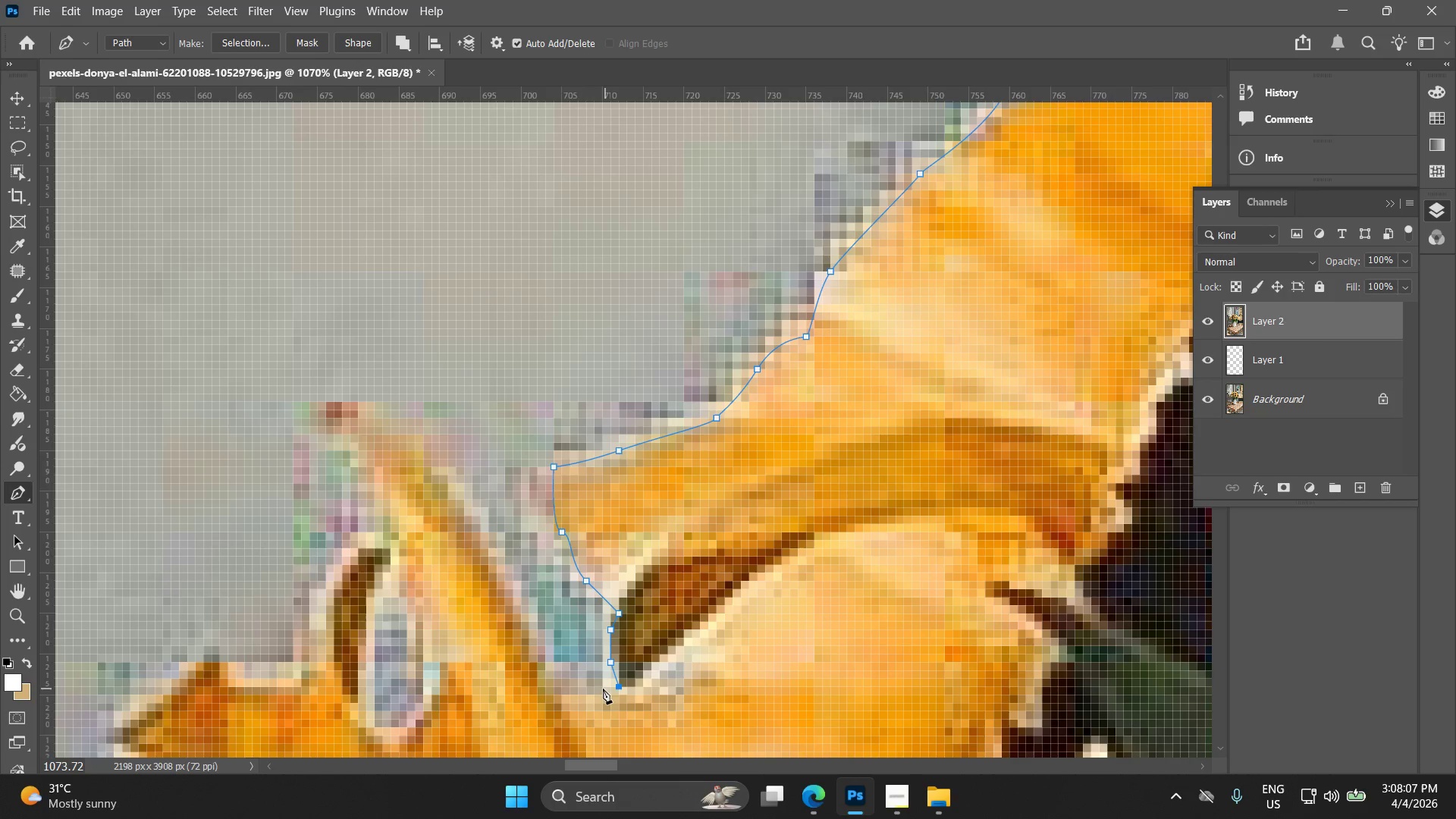 
left_click_drag(start_coordinate=[583, 689], to_coordinate=[560, 685])
 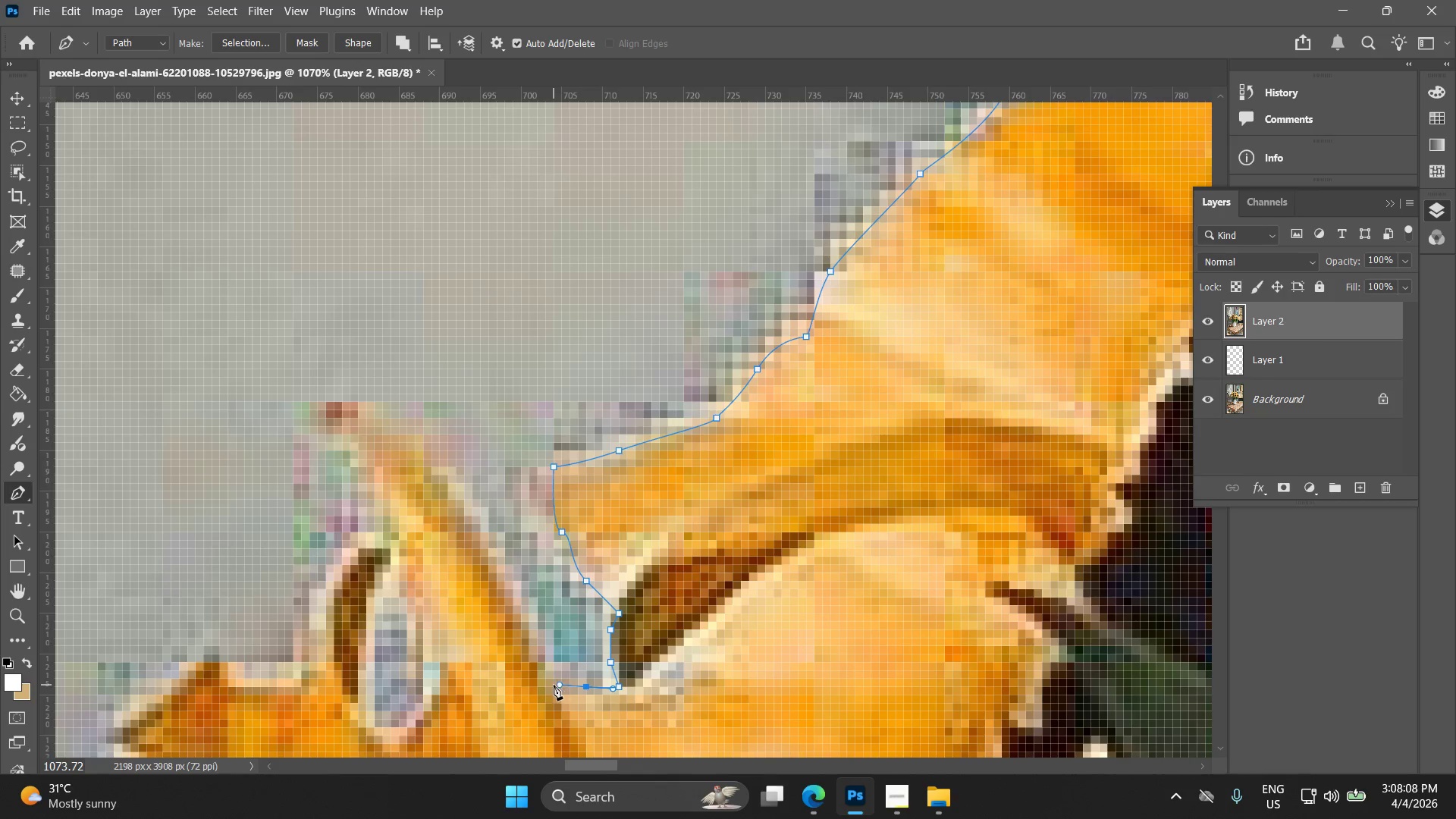 
left_click_drag(start_coordinate=[554, 685], to_coordinate=[553, 677])
 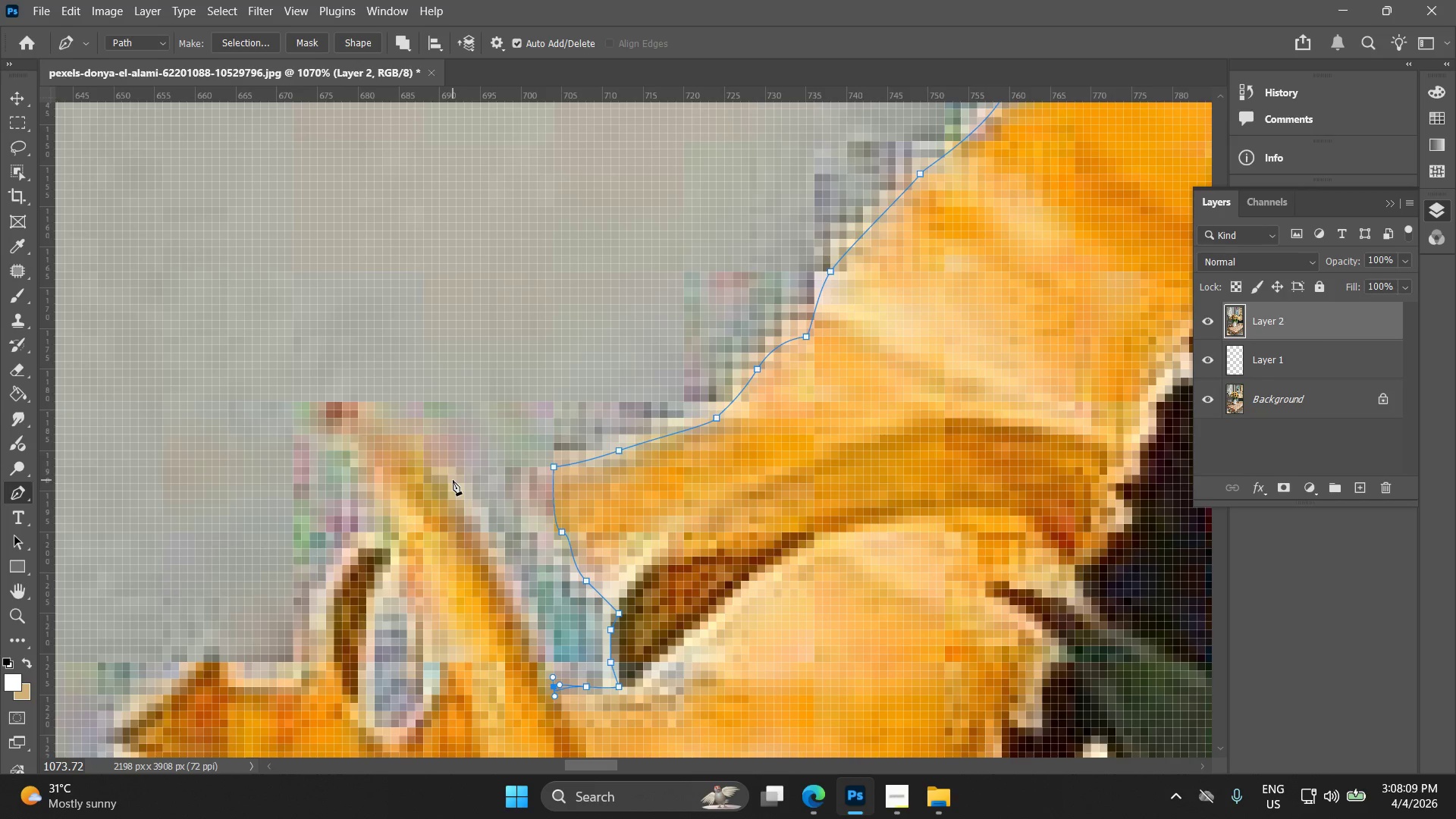 
left_click_drag(start_coordinate=[450, 479], to_coordinate=[394, 412])
 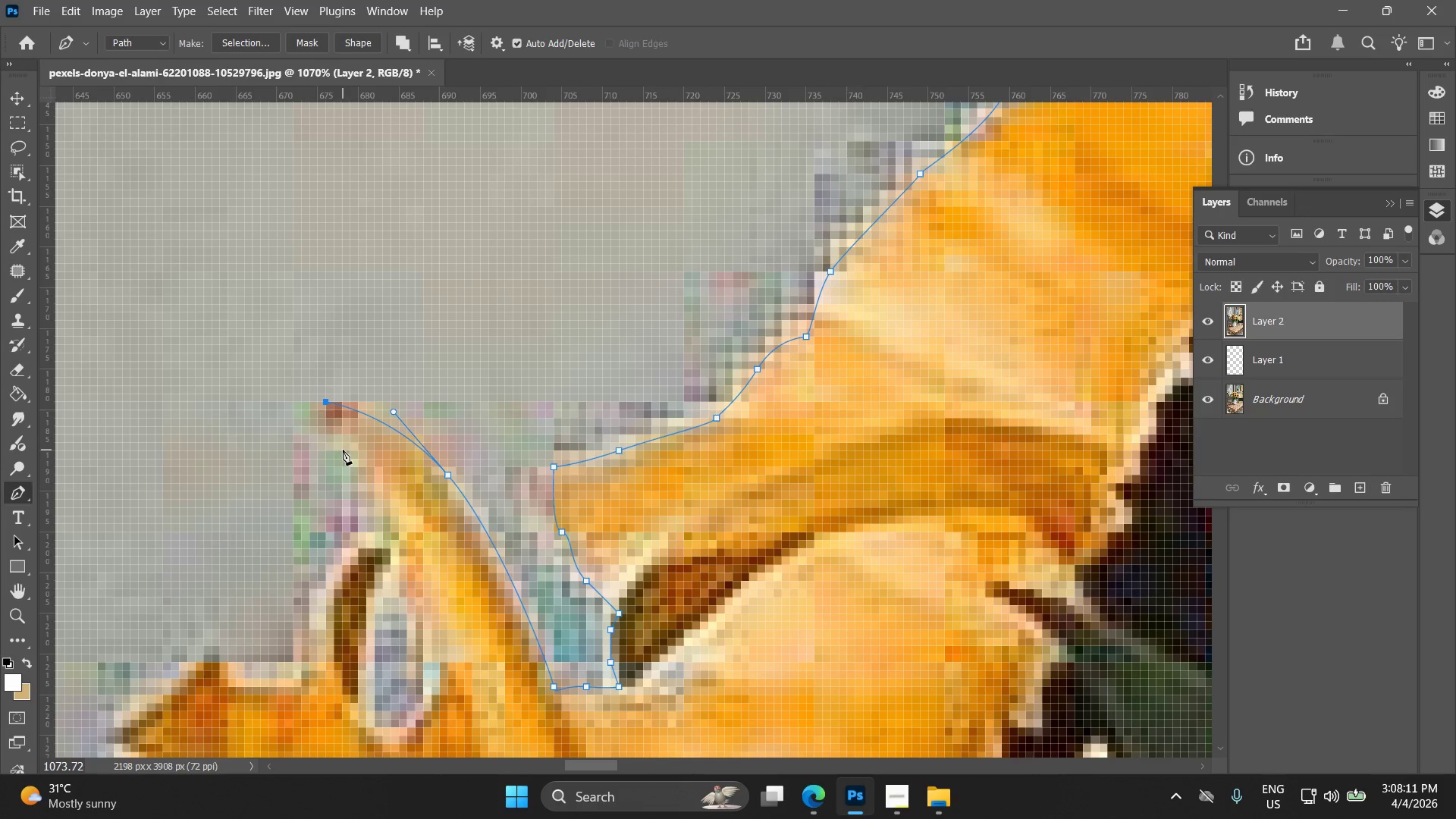 
left_click([328, 433])
 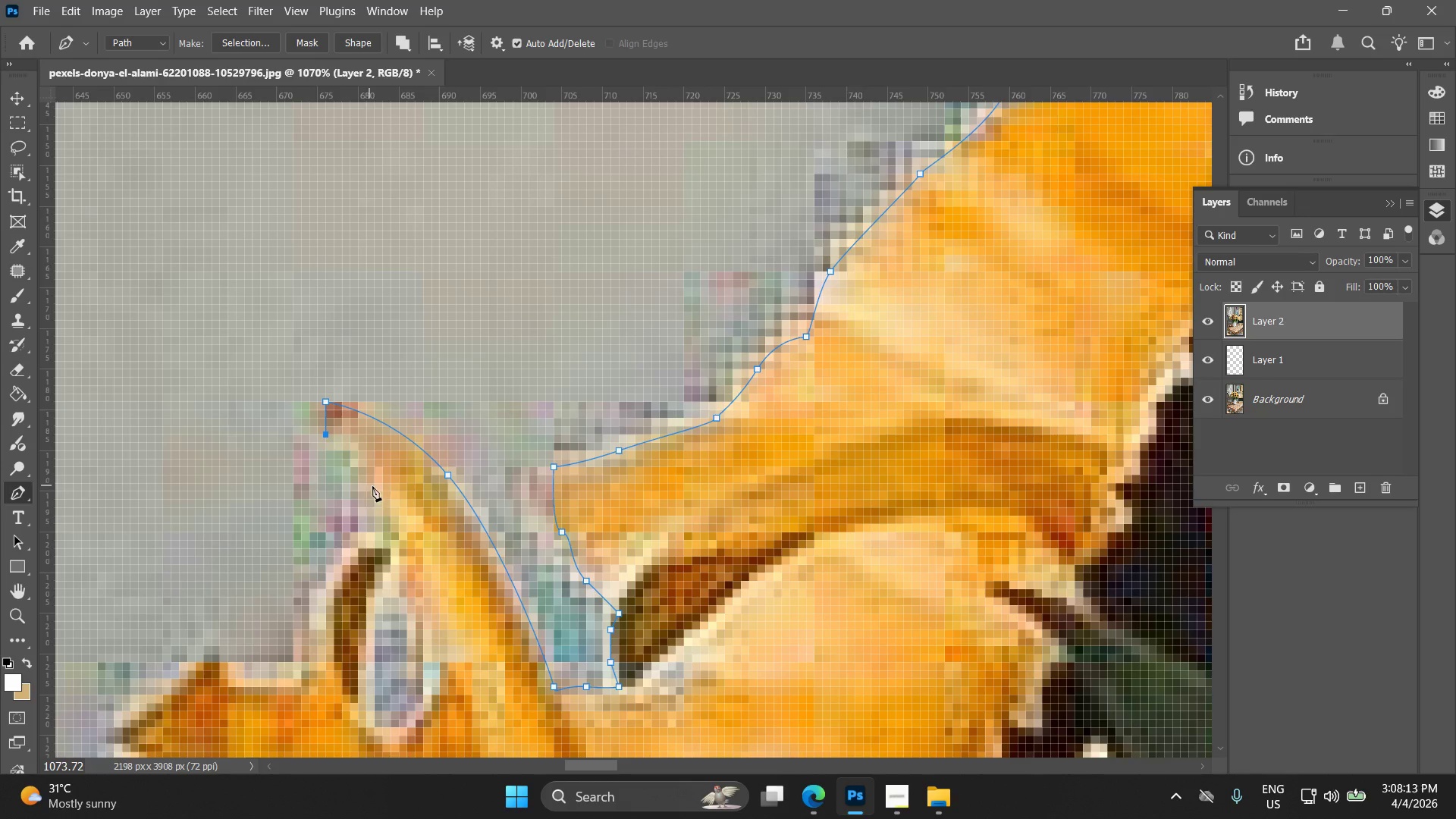 
left_click_drag(start_coordinate=[385, 500], to_coordinate=[396, 529])
 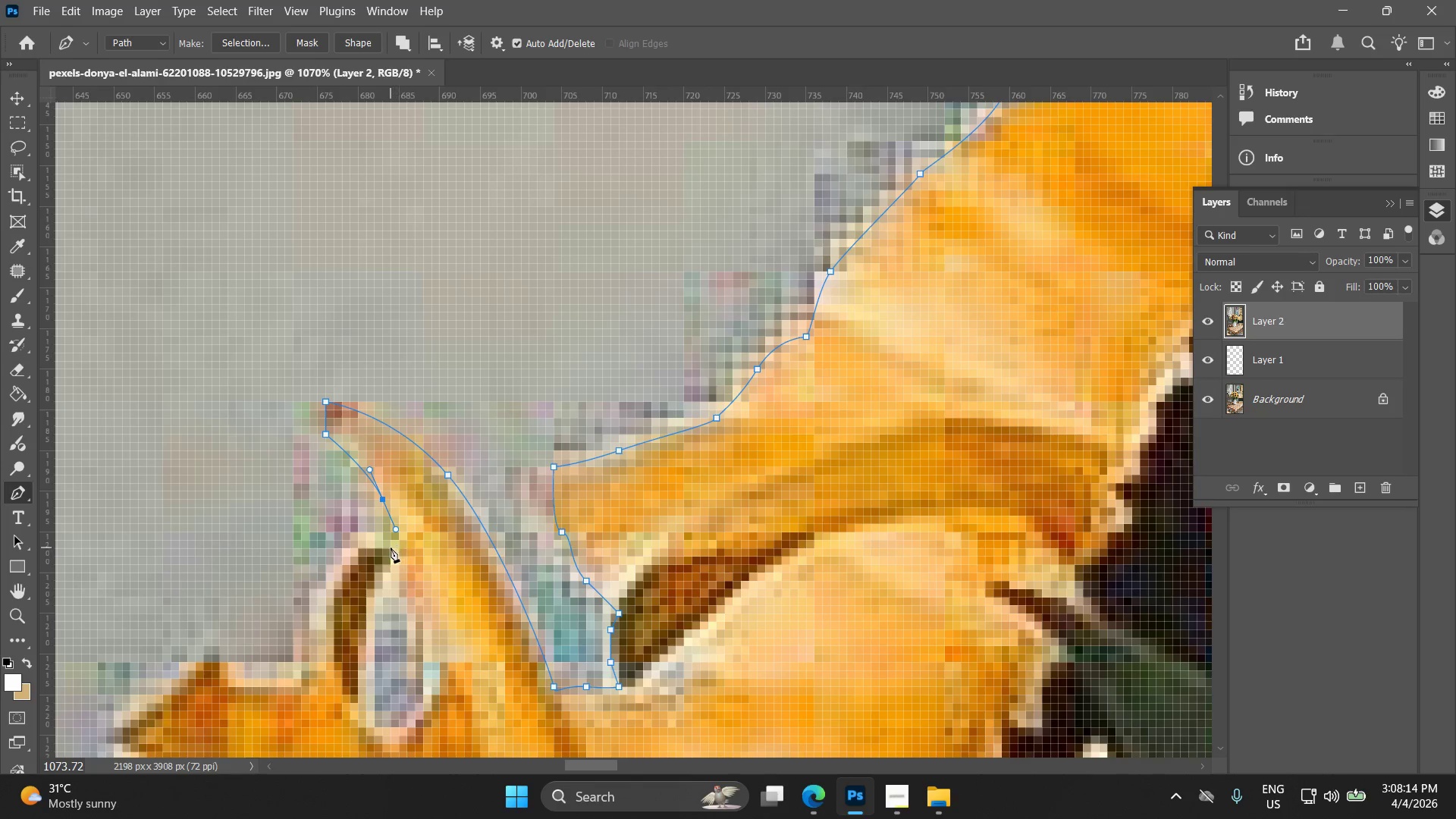 
left_click([391, 548])
 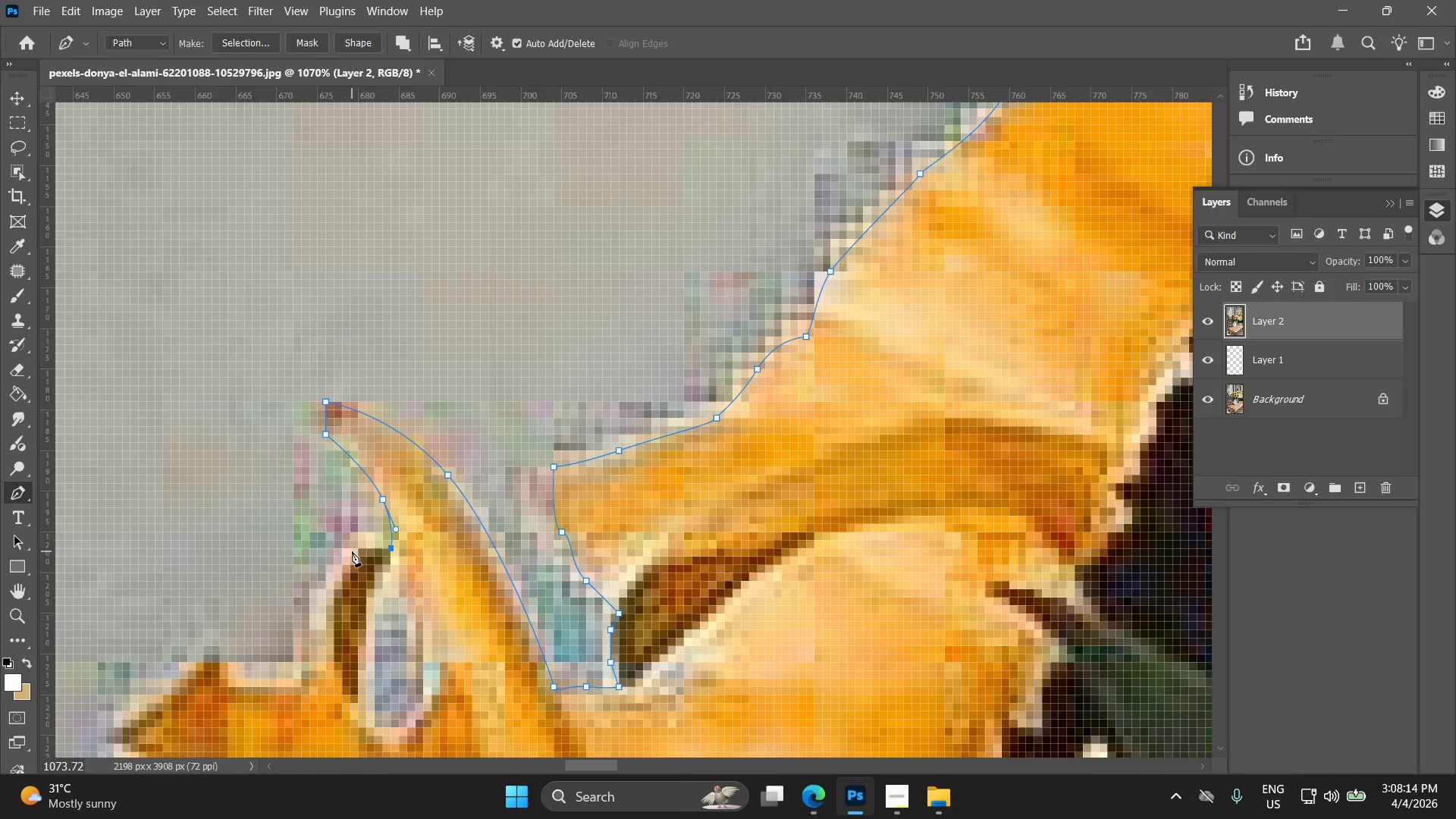 
left_click_drag(start_coordinate=[347, 557], to_coordinate=[334, 572])
 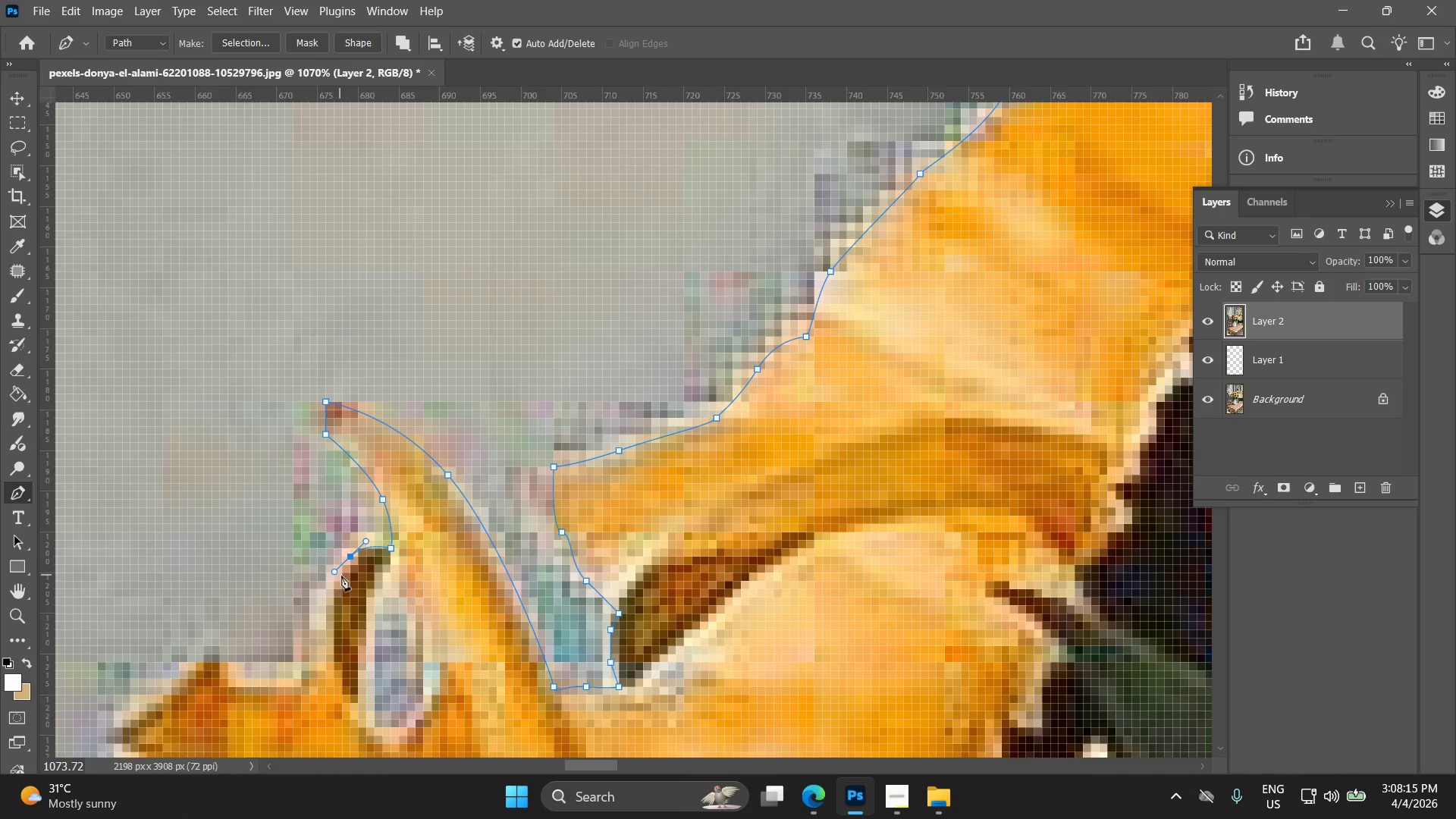 
key(Control+ControlLeft)
 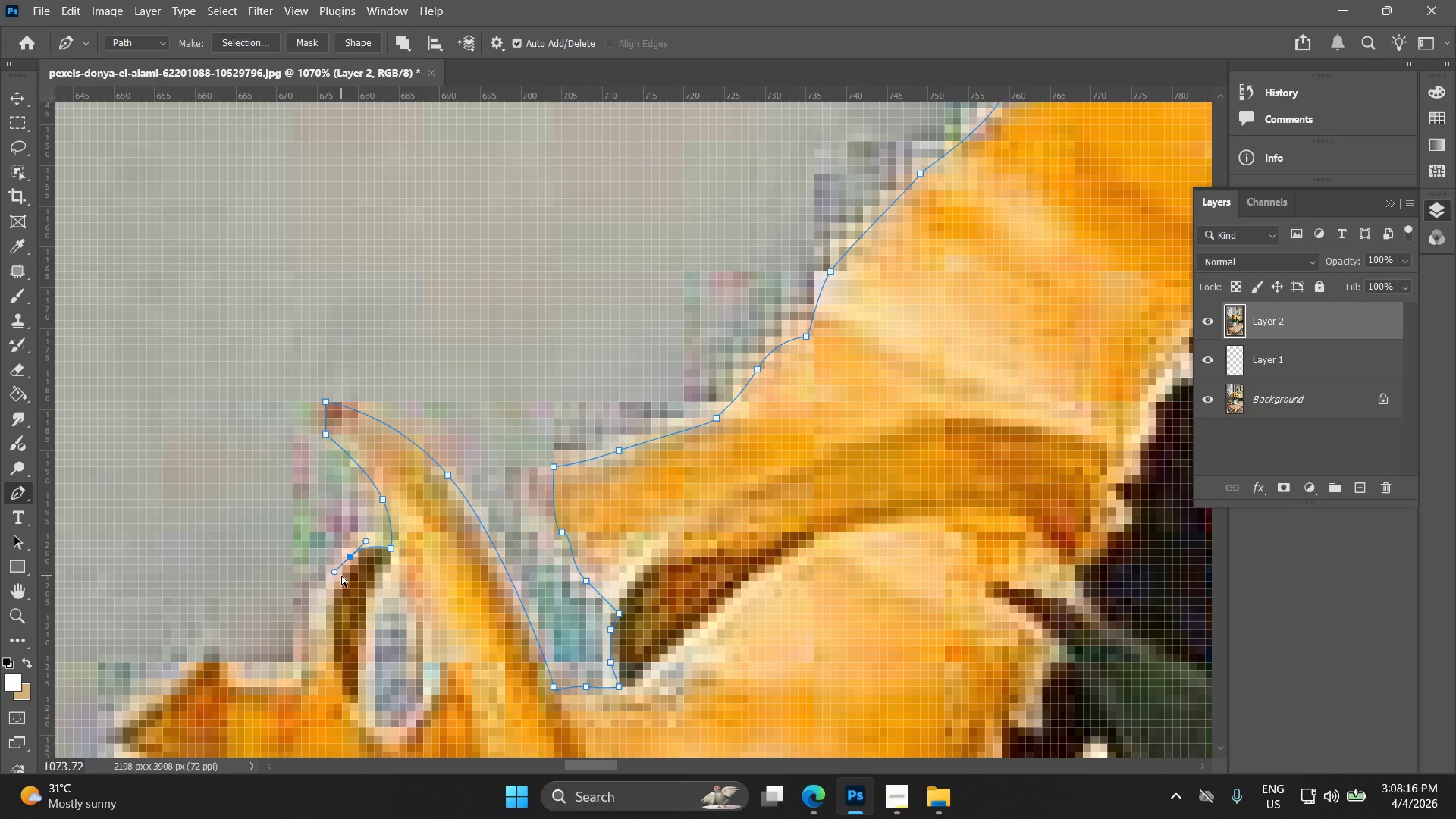 
key(Control+Z)
 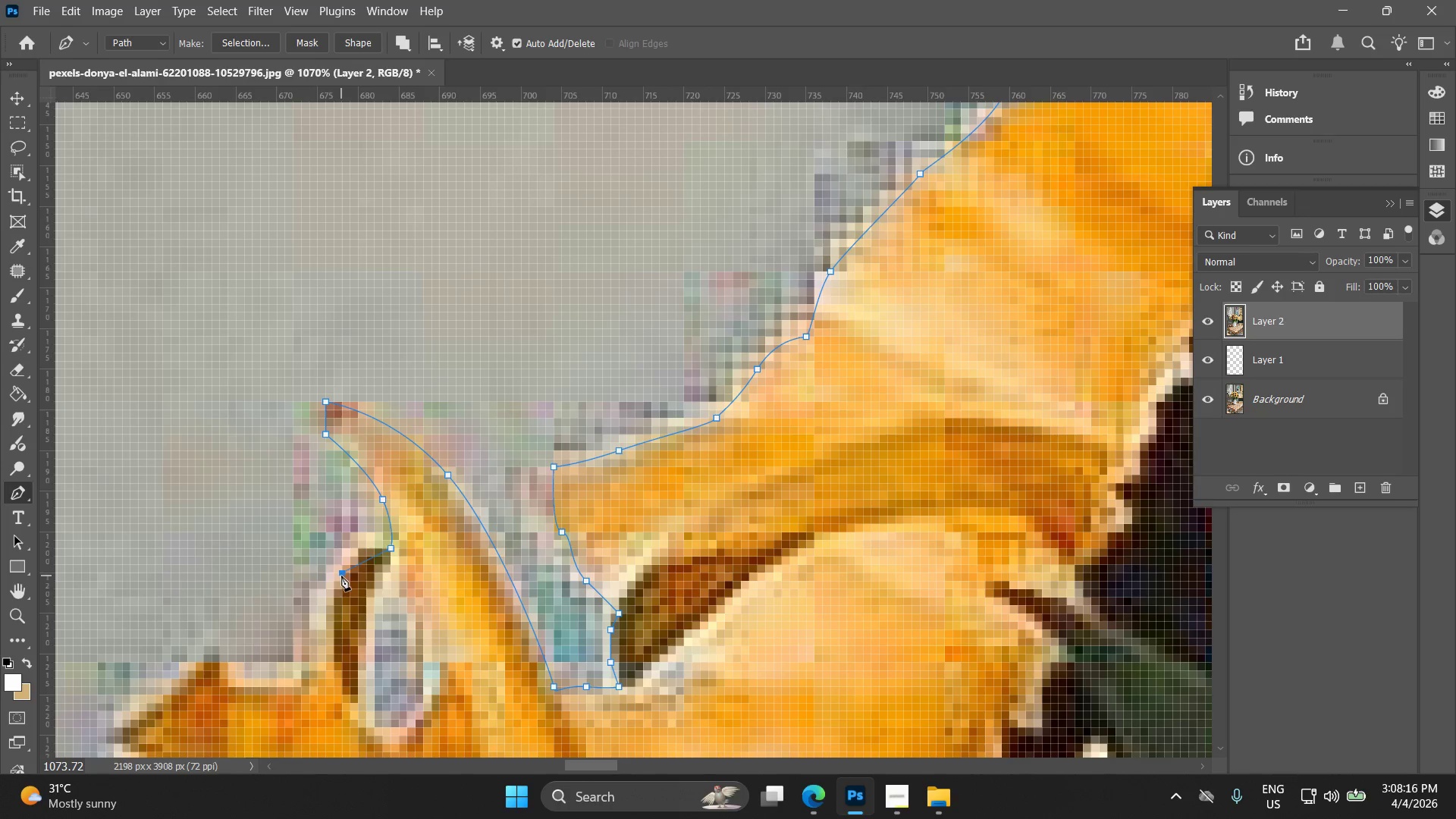 
left_click_drag(start_coordinate=[341, 576], to_coordinate=[335, 602])
 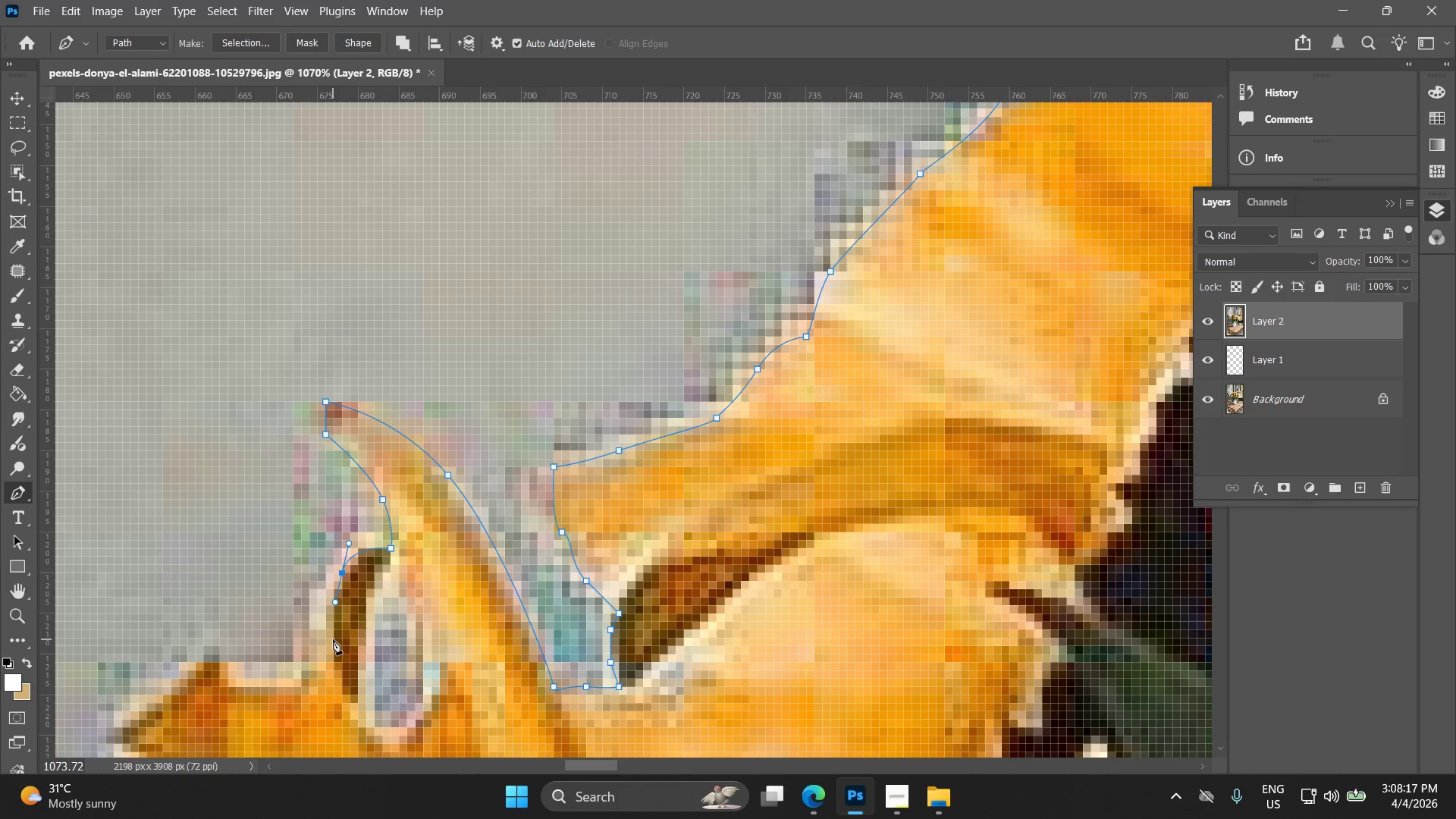 
left_click([332, 642])
 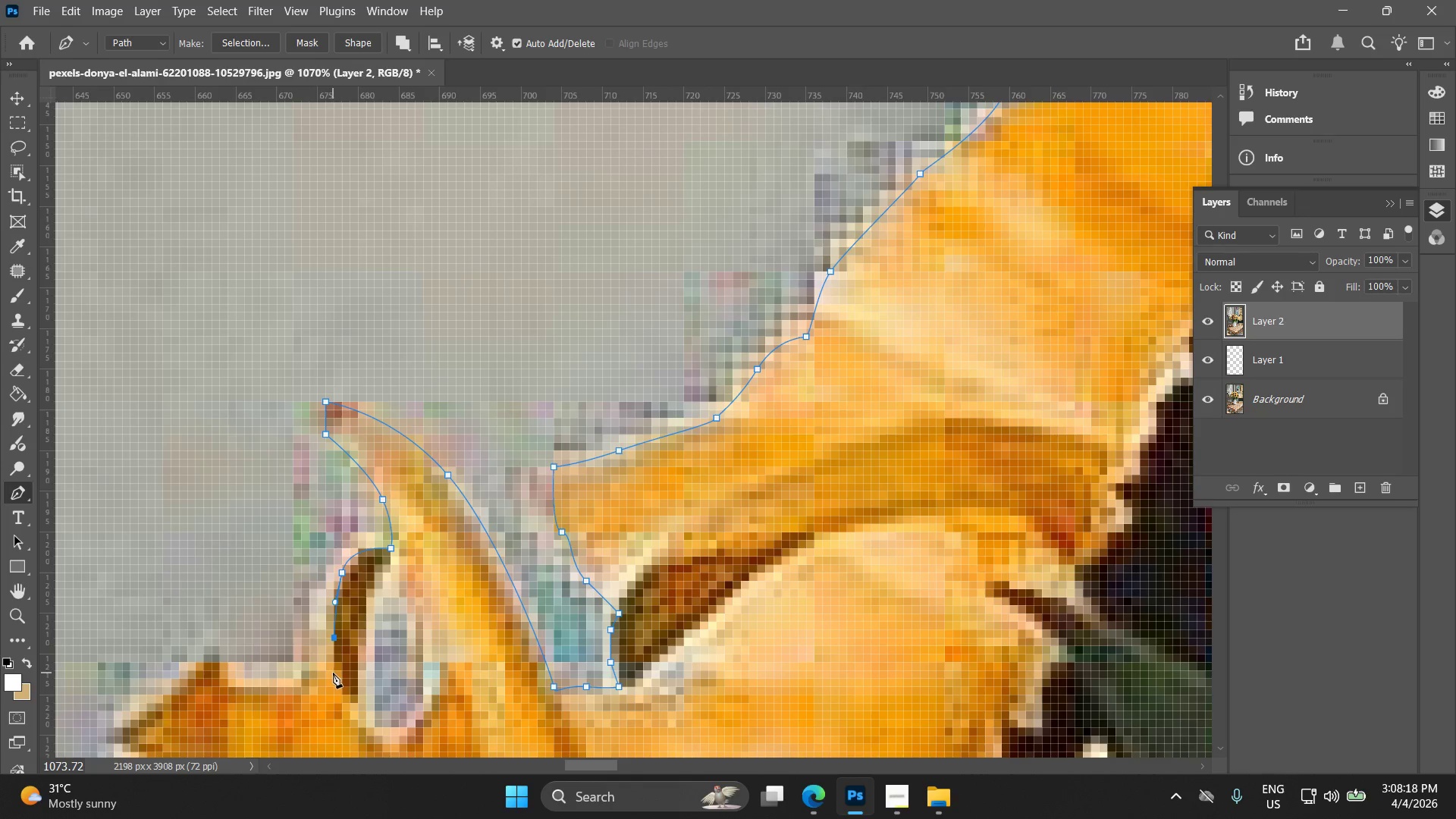 
left_click([331, 673])
 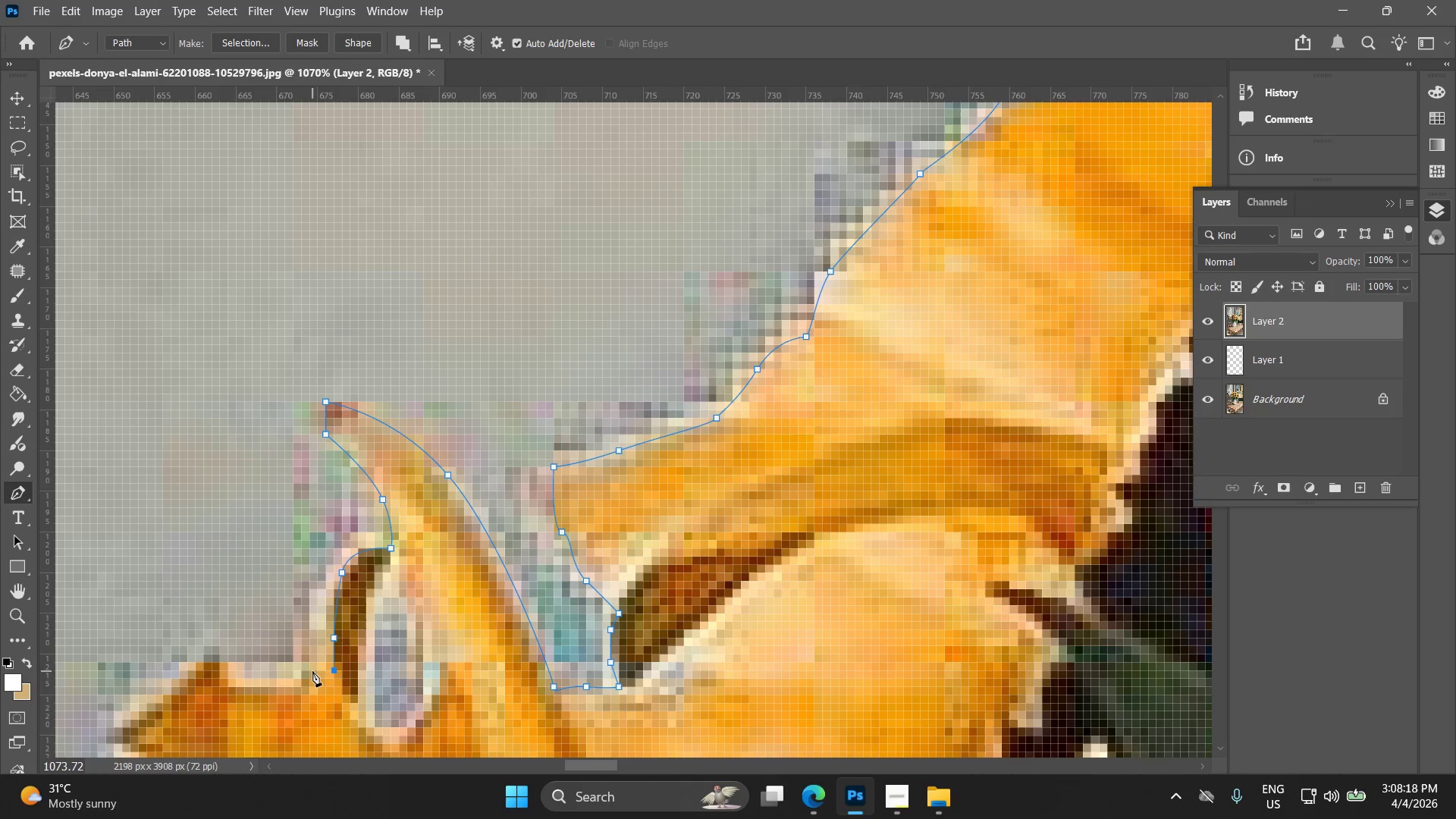 
left_click_drag(start_coordinate=[306, 673], to_coordinate=[297, 676])
 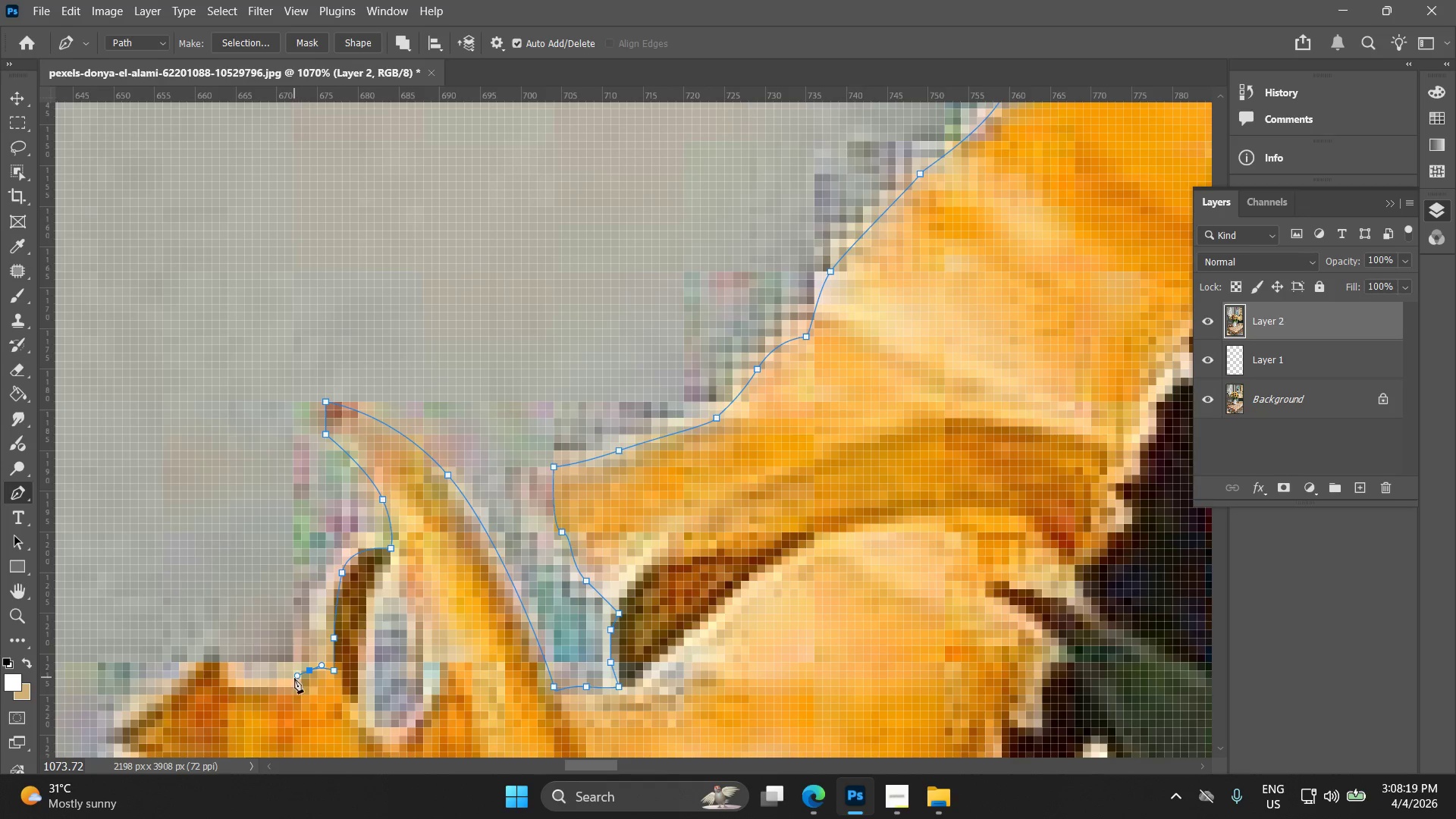 
hold_key(key=Space, duration=0.39)
 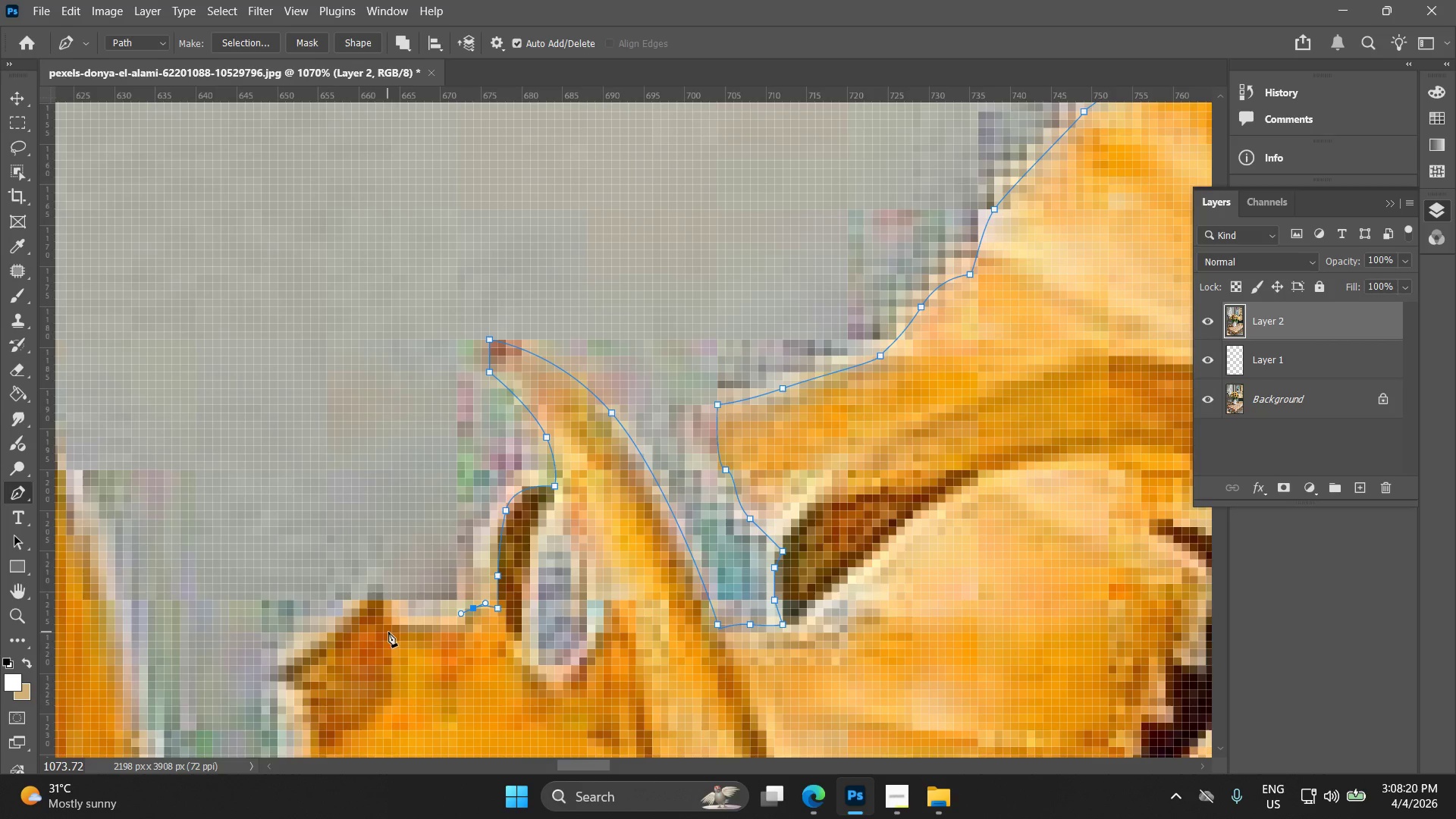 
left_click_drag(start_coordinate=[300, 678], to_coordinate=[400, 642])
 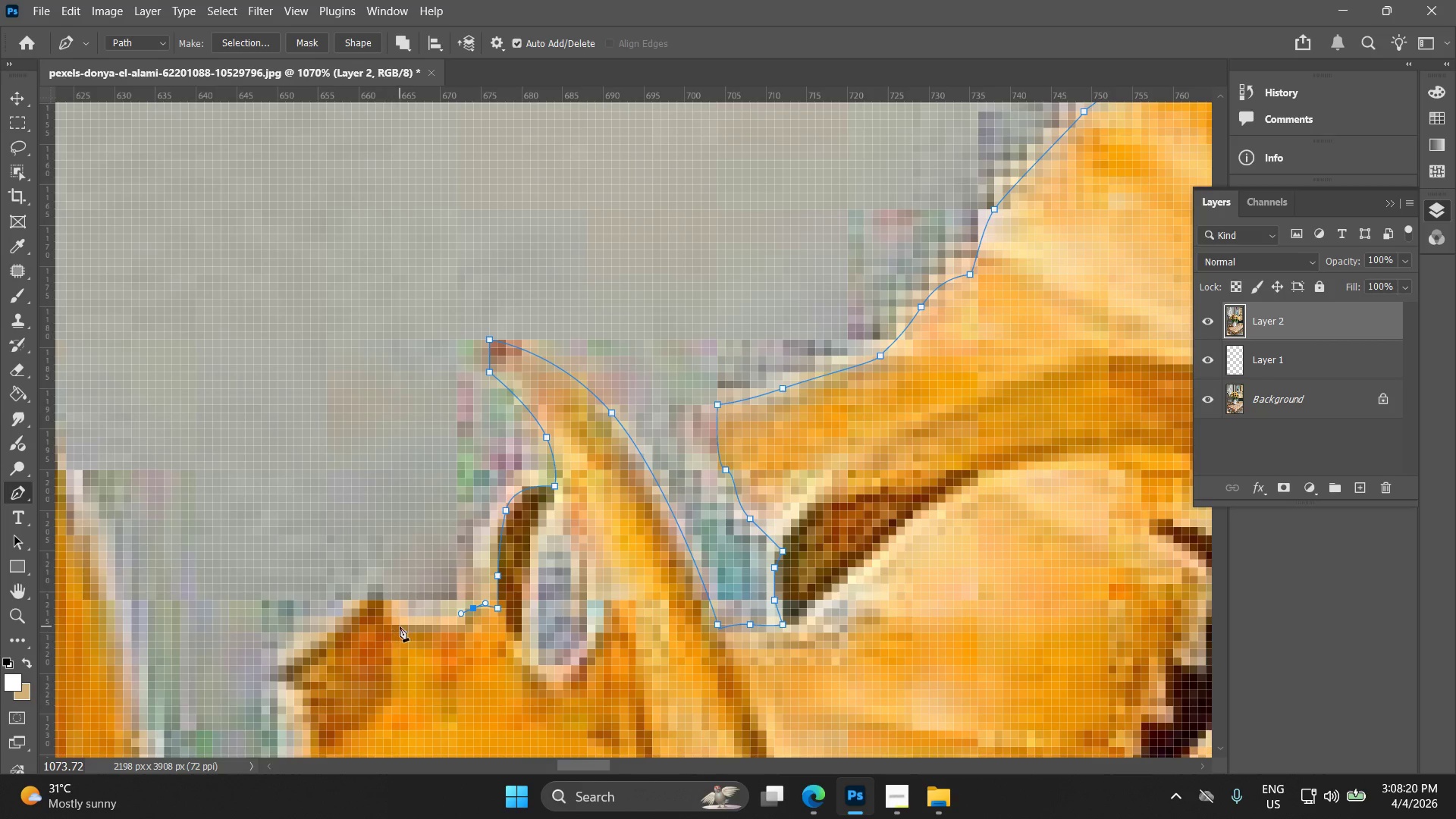 
left_click_drag(start_coordinate=[394, 623], to_coordinate=[385, 614])
 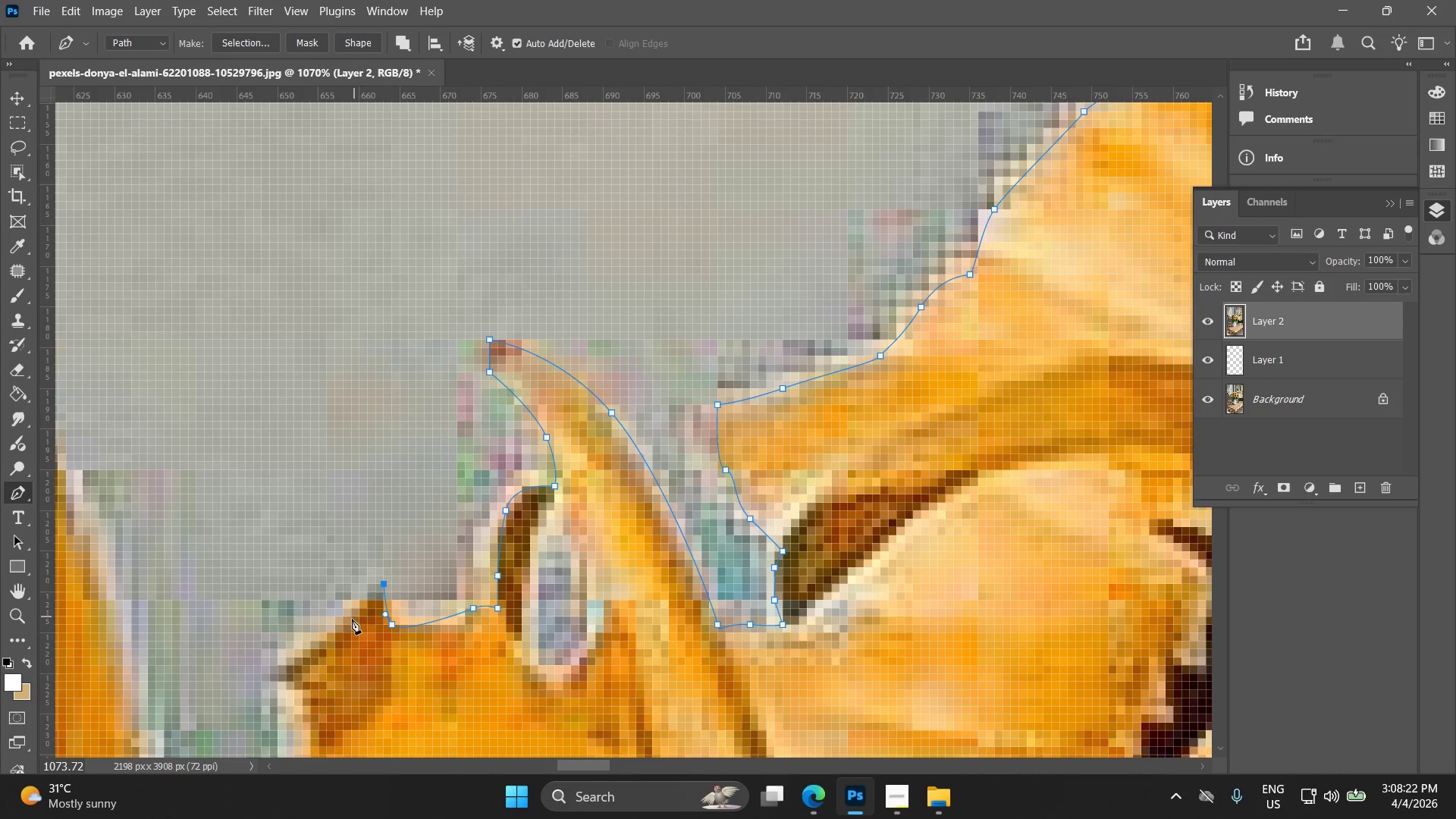 
left_click_drag(start_coordinate=[340, 623], to_coordinate=[330, 631])
 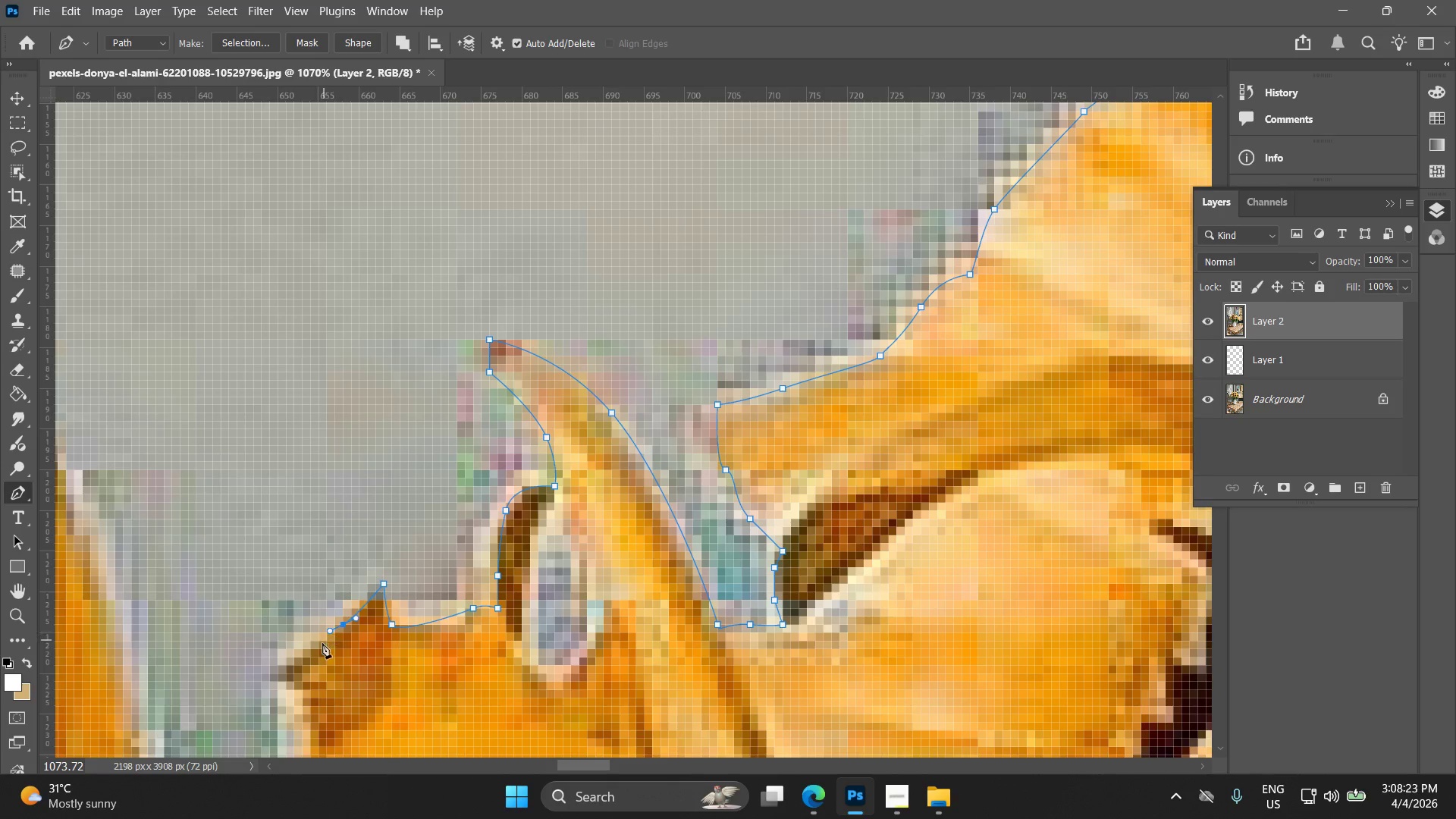 
hold_key(key=Space, duration=0.5)
 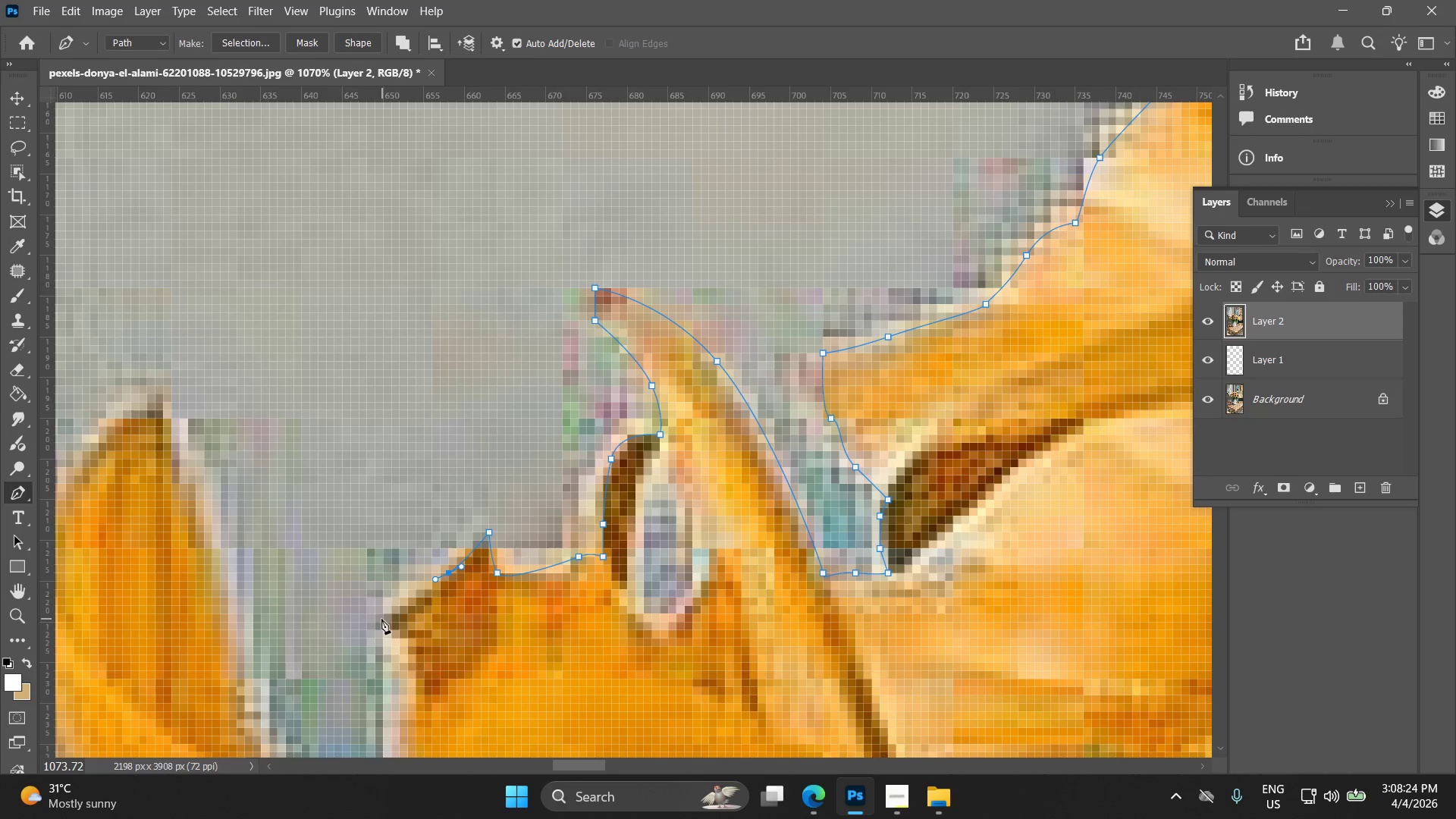 
left_click_drag(start_coordinate=[335, 638], to_coordinate=[441, 586])
 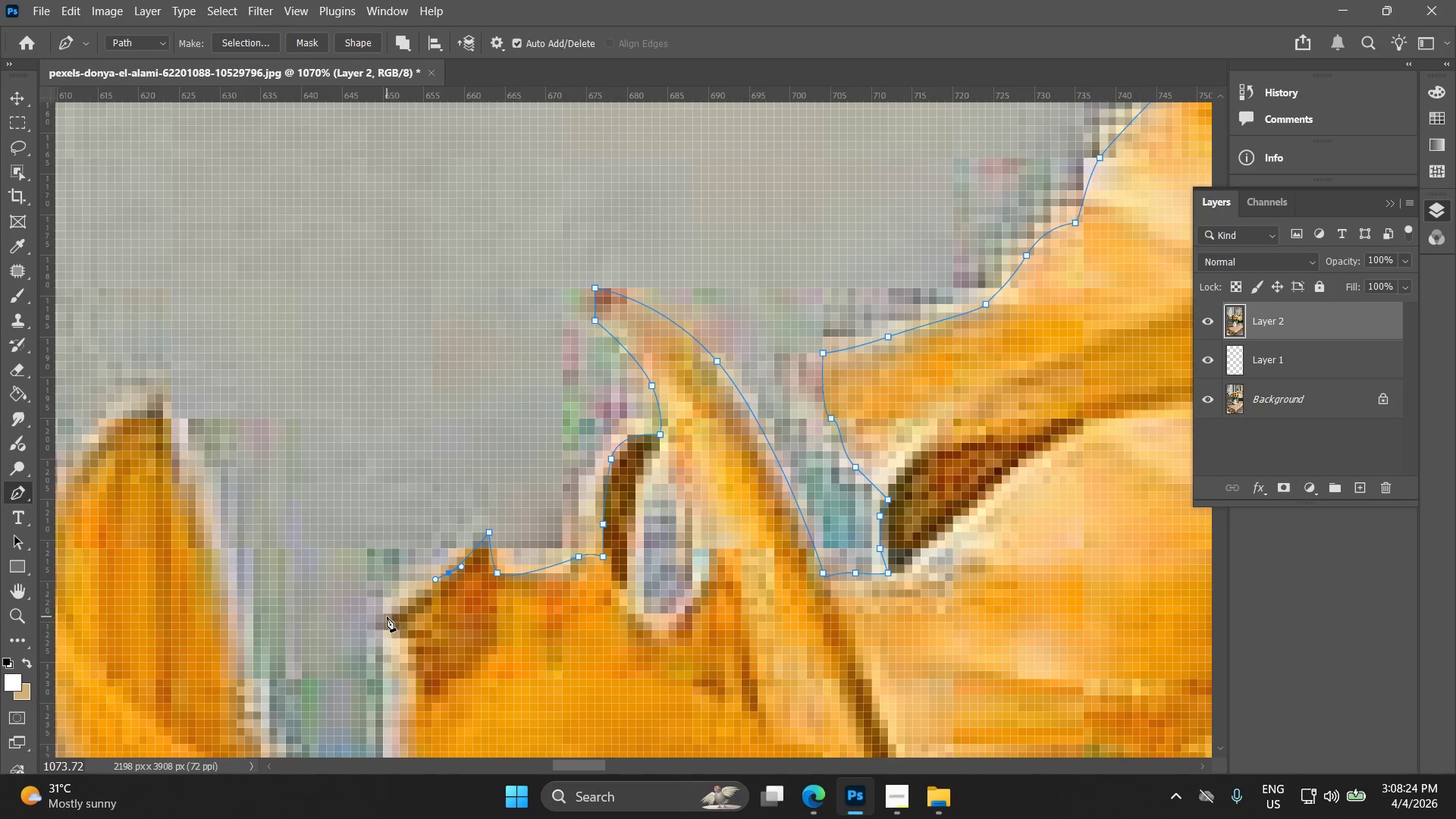 
left_click_drag(start_coordinate=[381, 620], to_coordinate=[366, 623])
 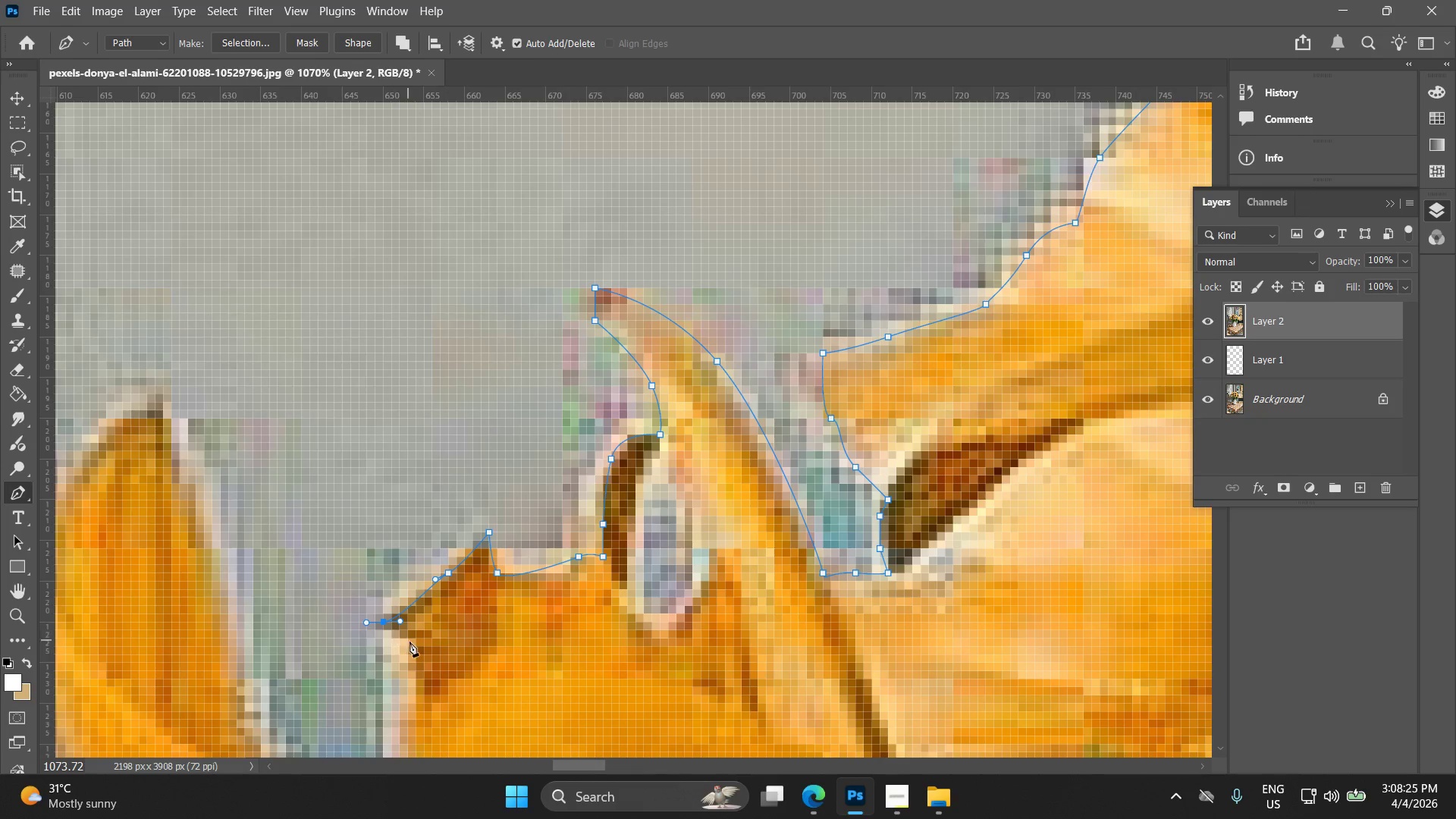 
left_click_drag(start_coordinate=[412, 647], to_coordinate=[417, 670])
 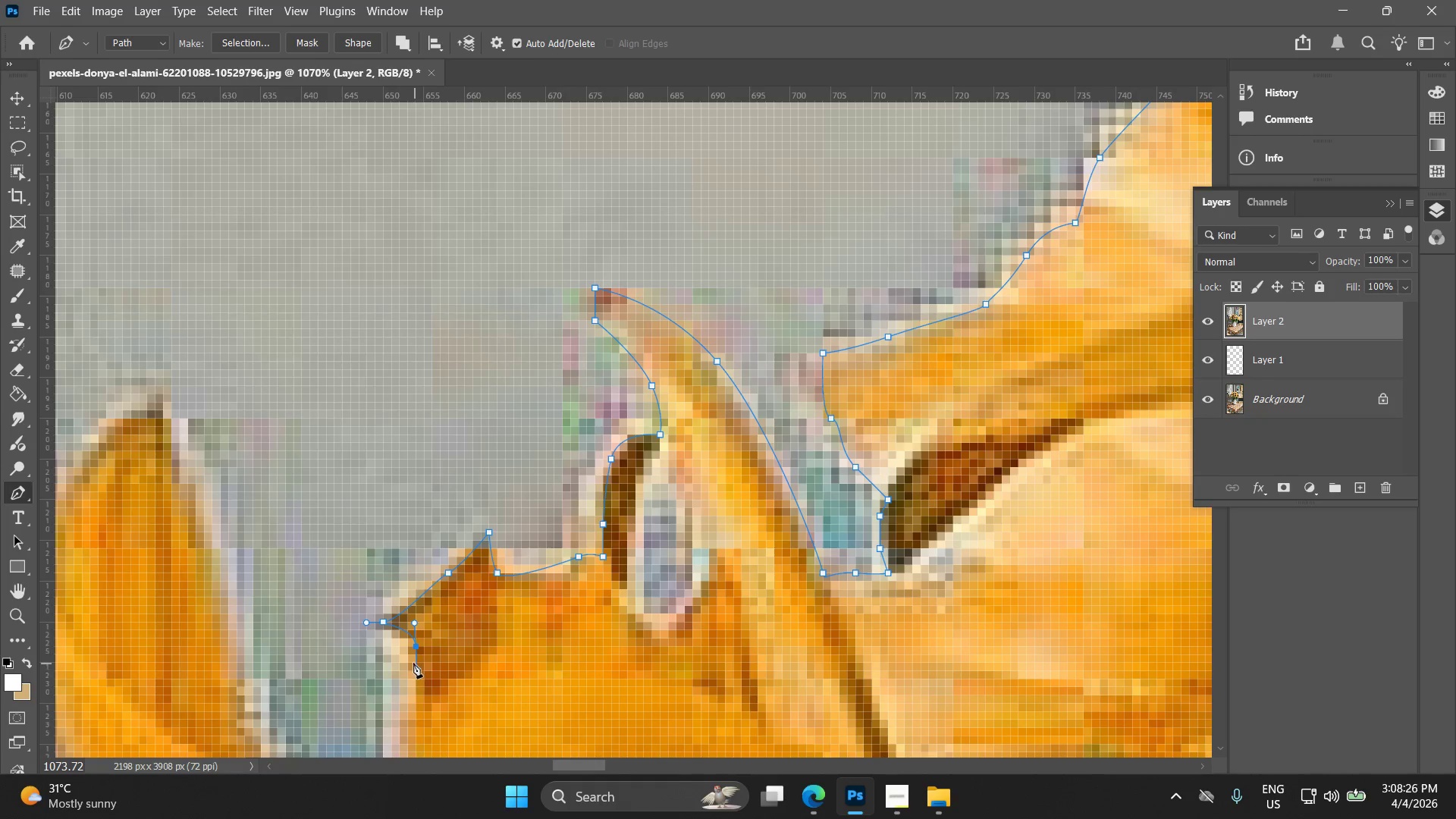 
key(Control+ControlLeft)
 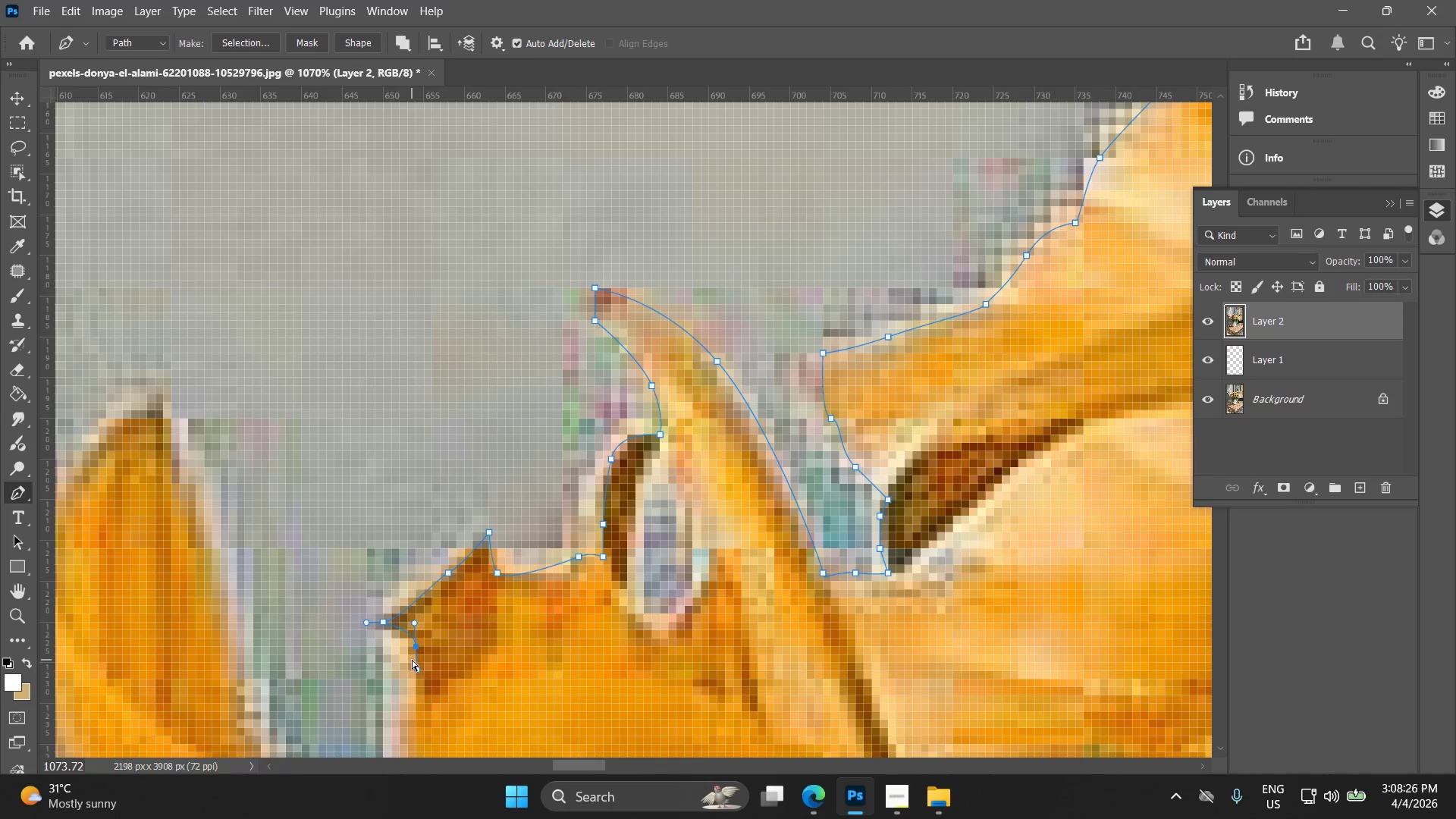 
key(Control+Z)
 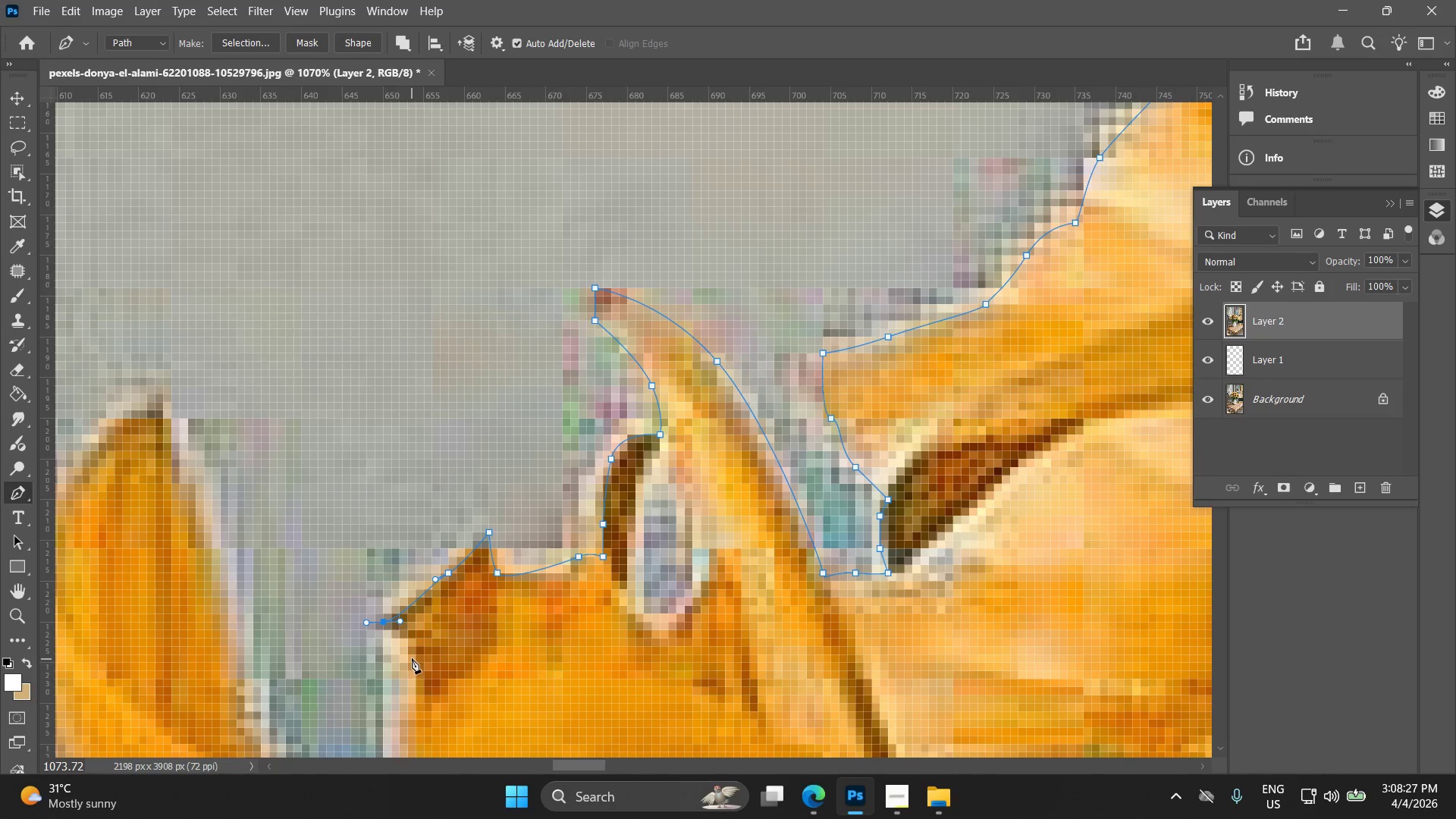 
left_click_drag(start_coordinate=[412, 661], to_coordinate=[422, 692])
 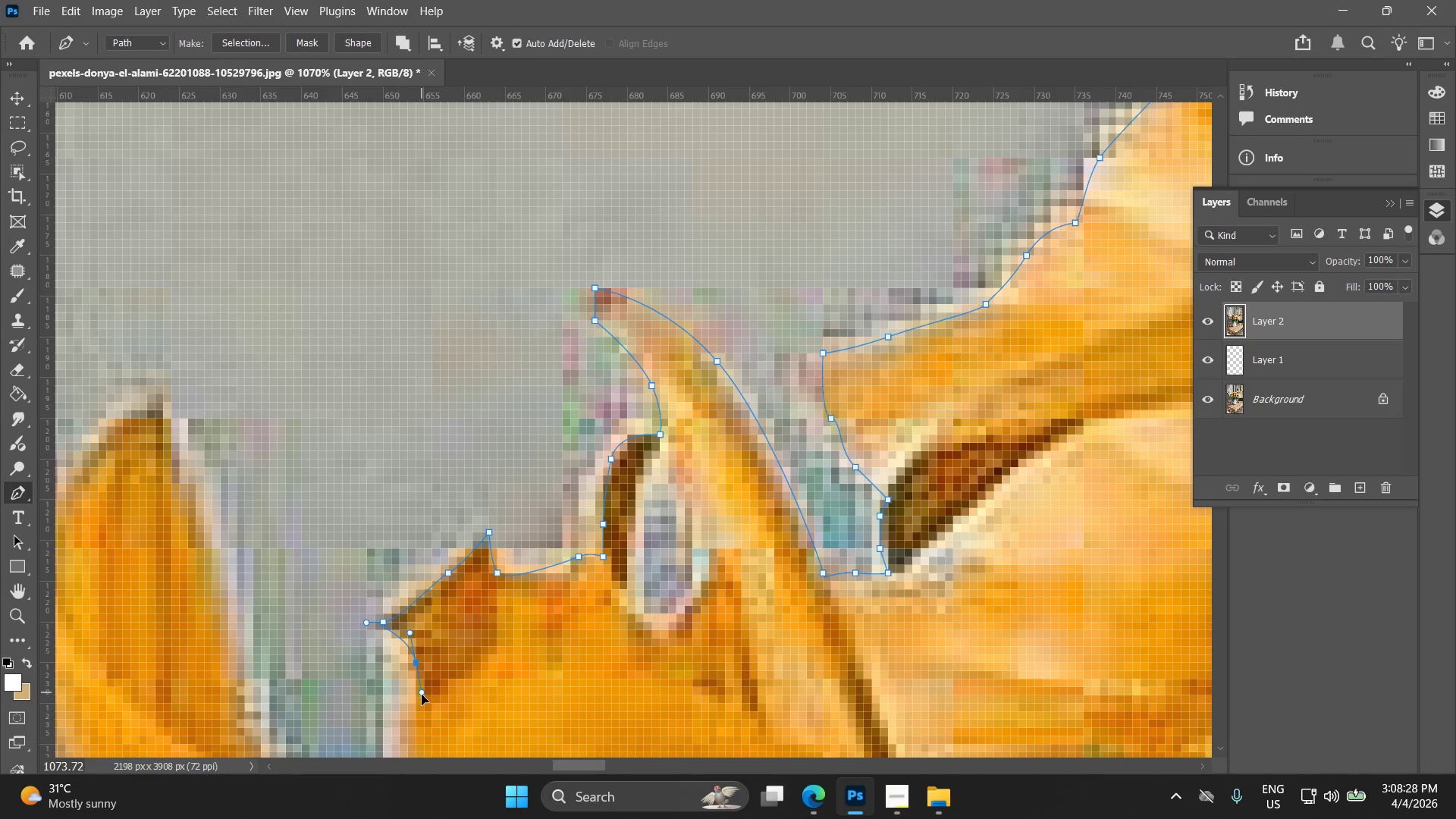 
hold_key(key=Space, duration=0.55)
 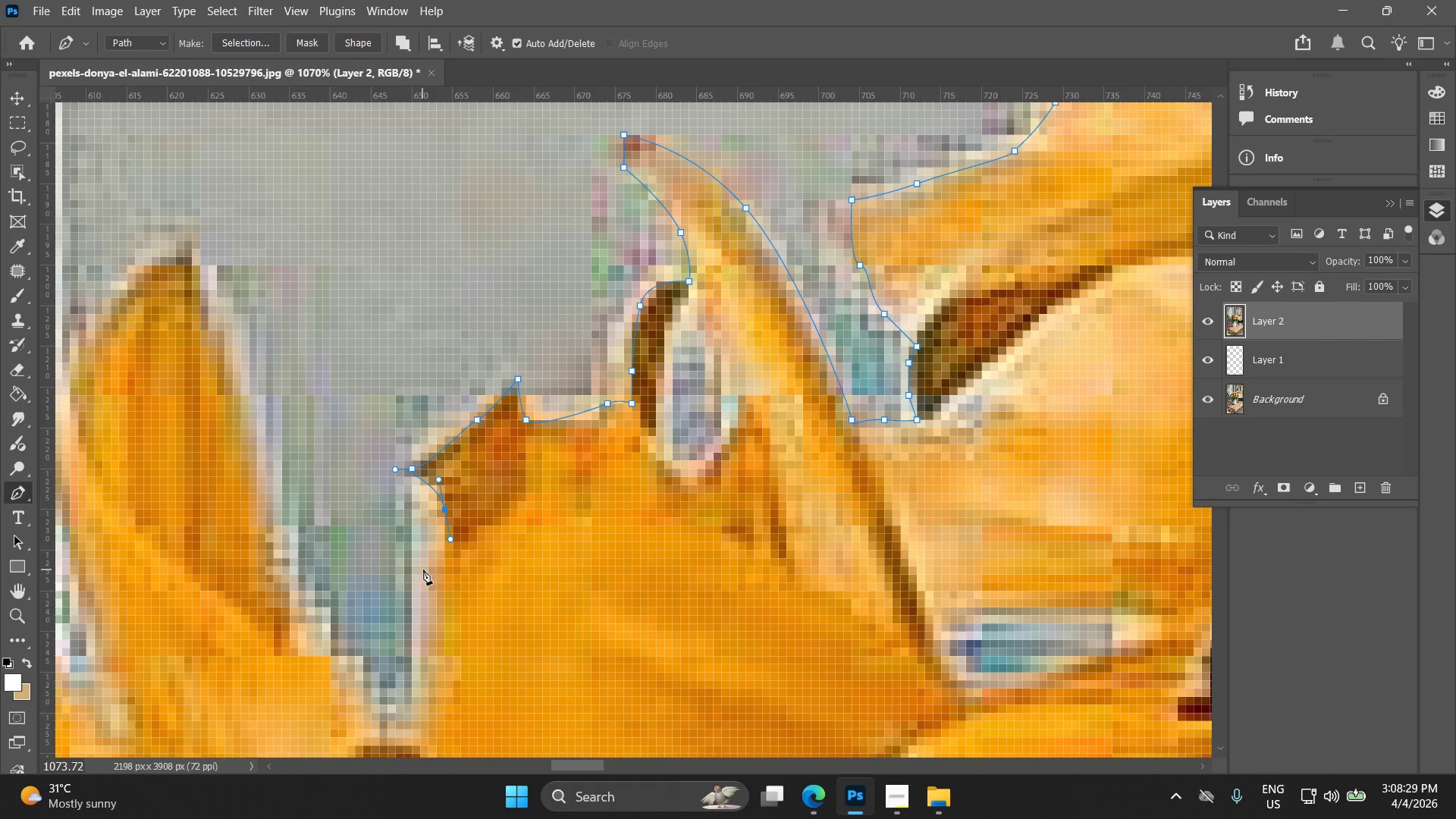 
left_click_drag(start_coordinate=[421, 696], to_coordinate=[450, 543])
 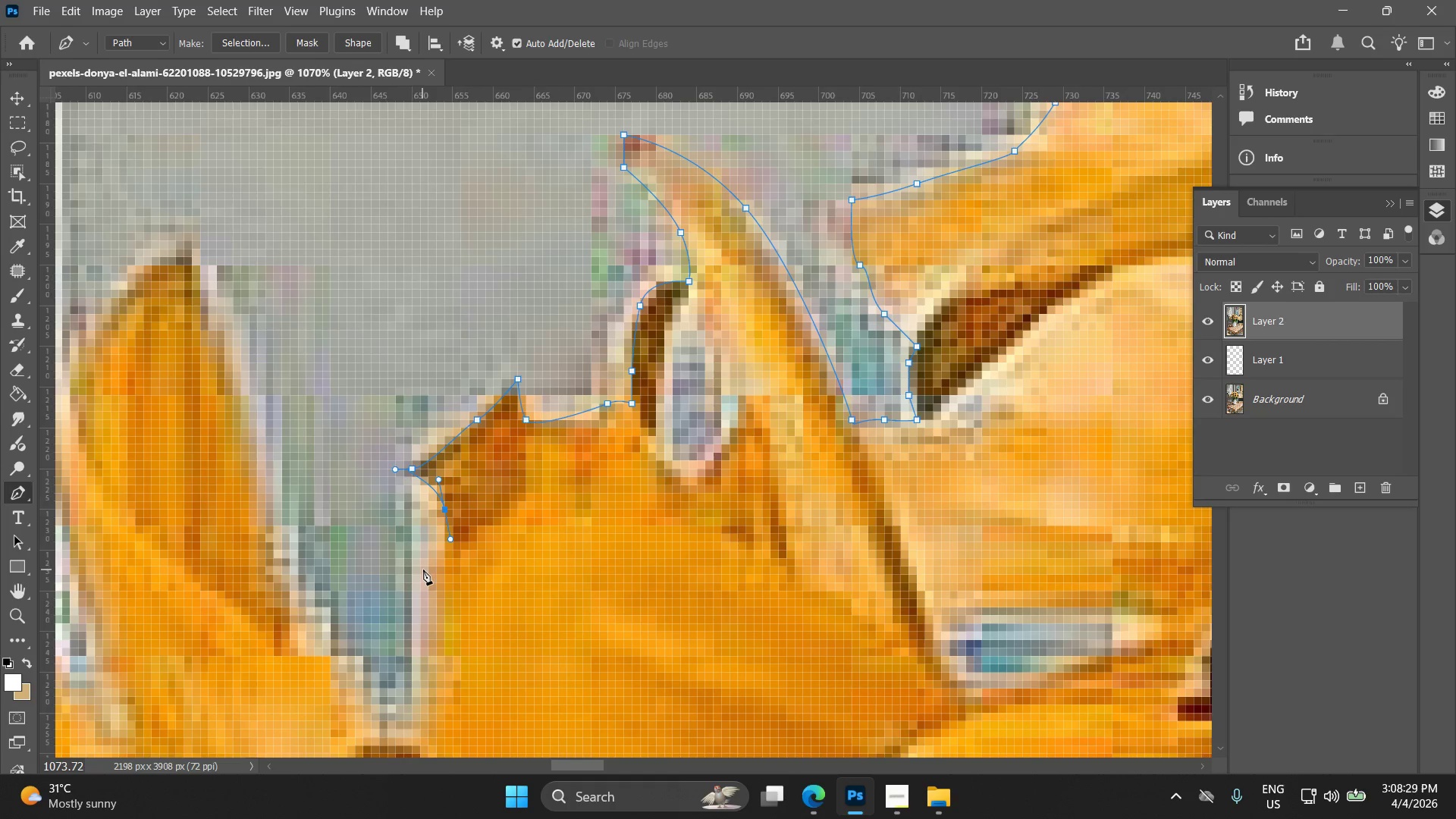 
left_click_drag(start_coordinate=[426, 573], to_coordinate=[419, 595])
 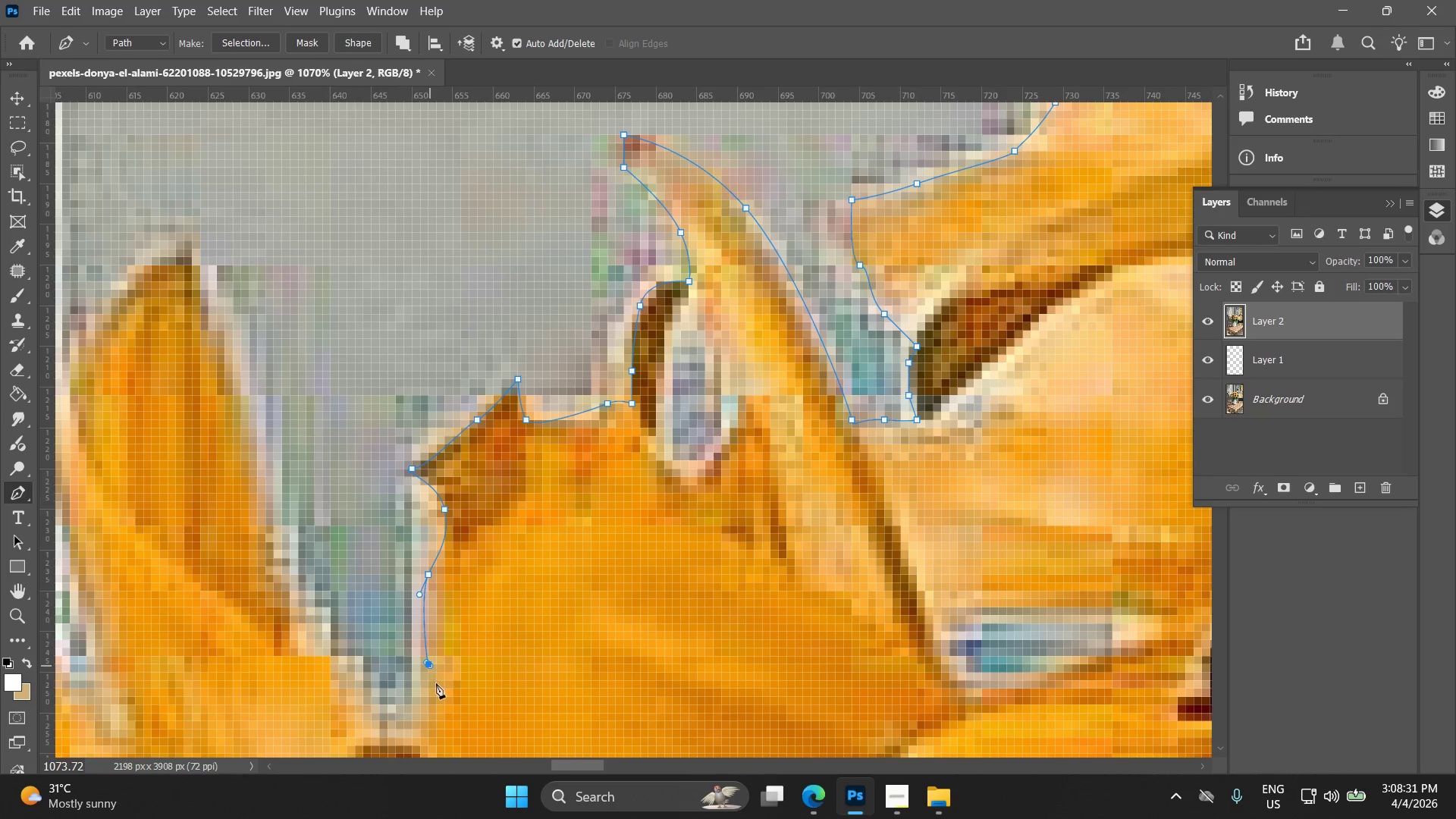 
hold_key(key=Space, duration=0.45)
 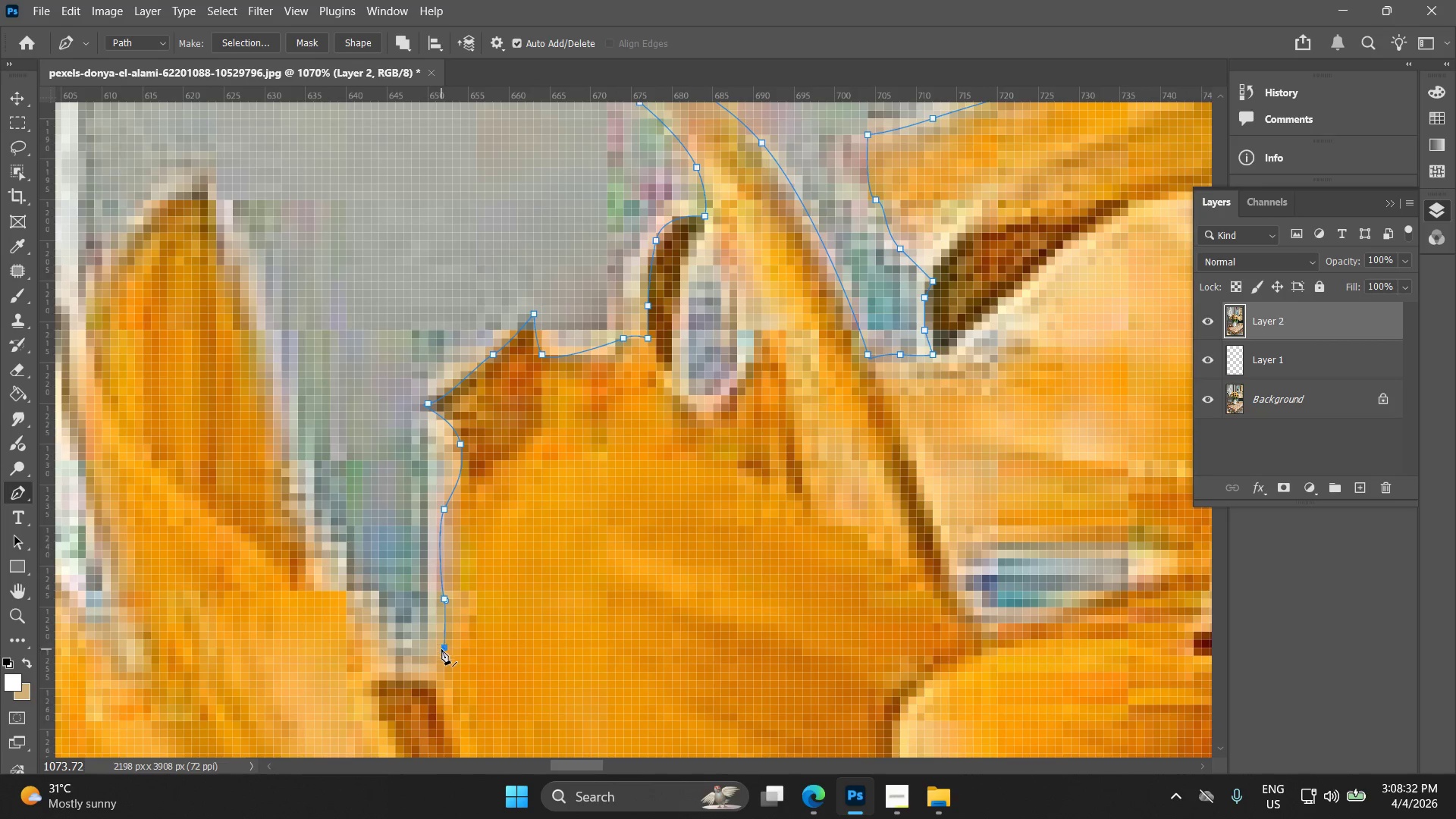 
left_click_drag(start_coordinate=[421, 648], to_coordinate=[437, 582])
 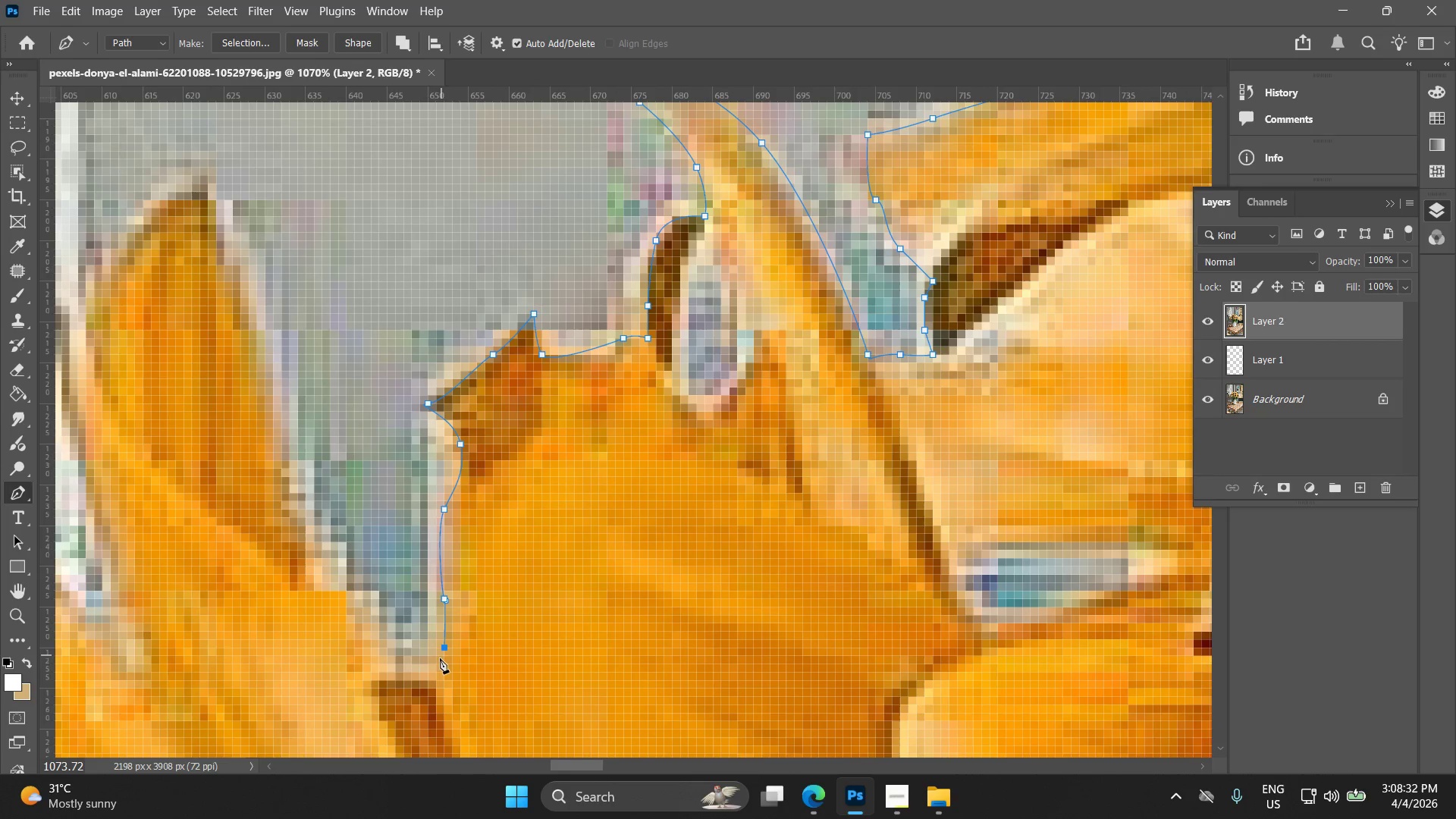 
key(Control+ControlLeft)
 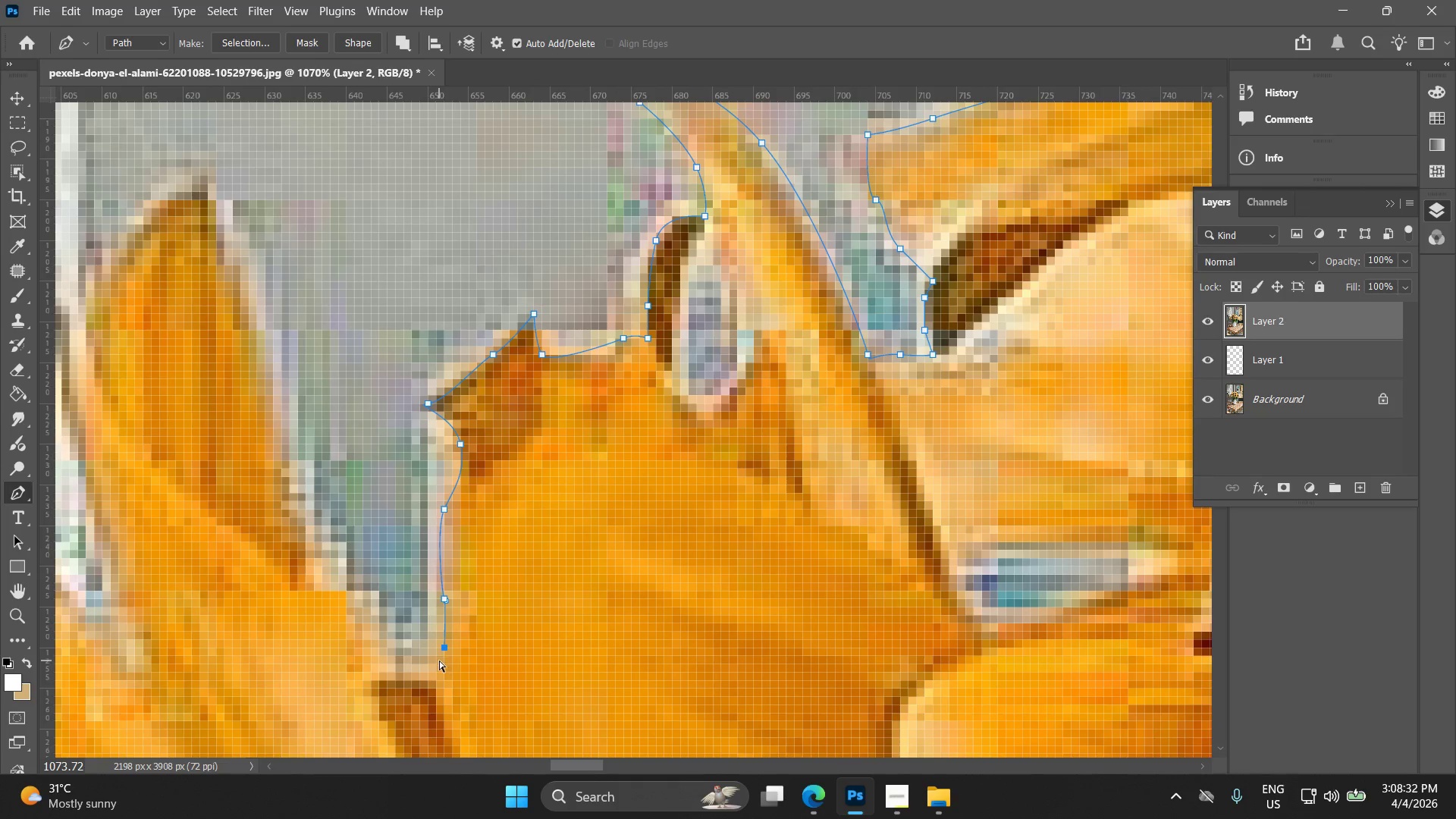 
key(Control+Z)
 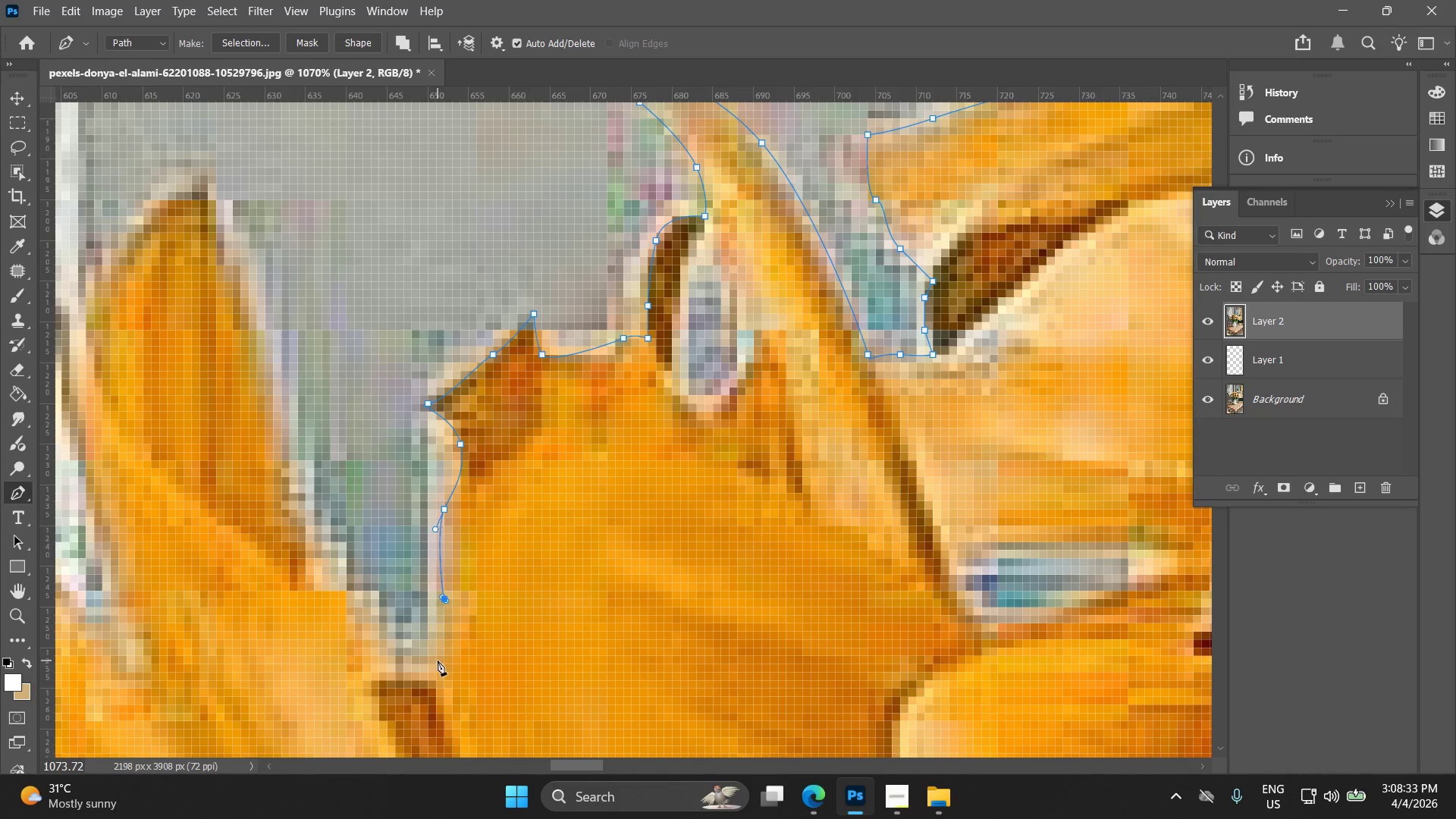 
left_click_drag(start_coordinate=[438, 661], to_coordinate=[438, 664])
 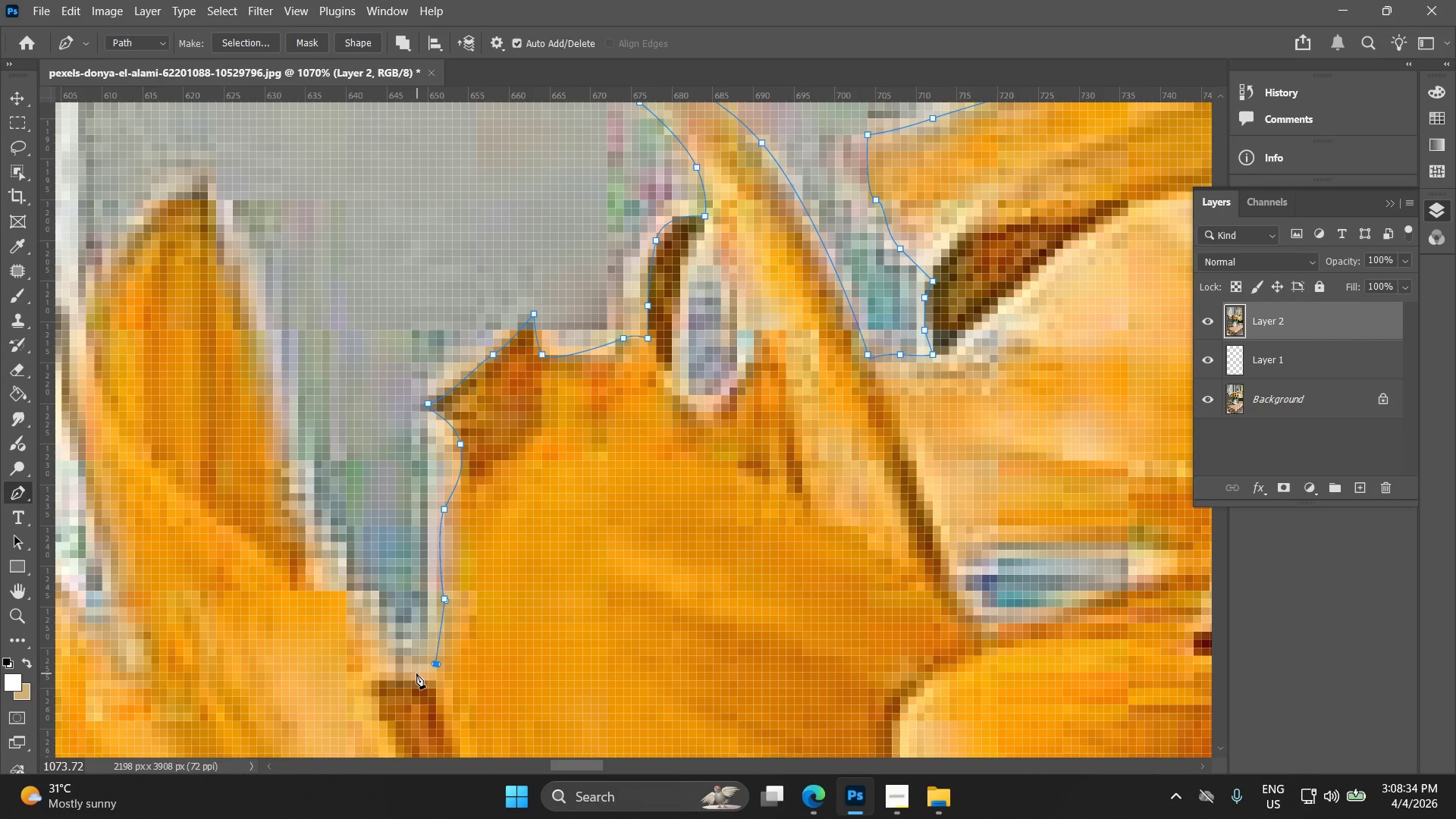 
left_click_drag(start_coordinate=[416, 673], to_coordinate=[409, 673])
 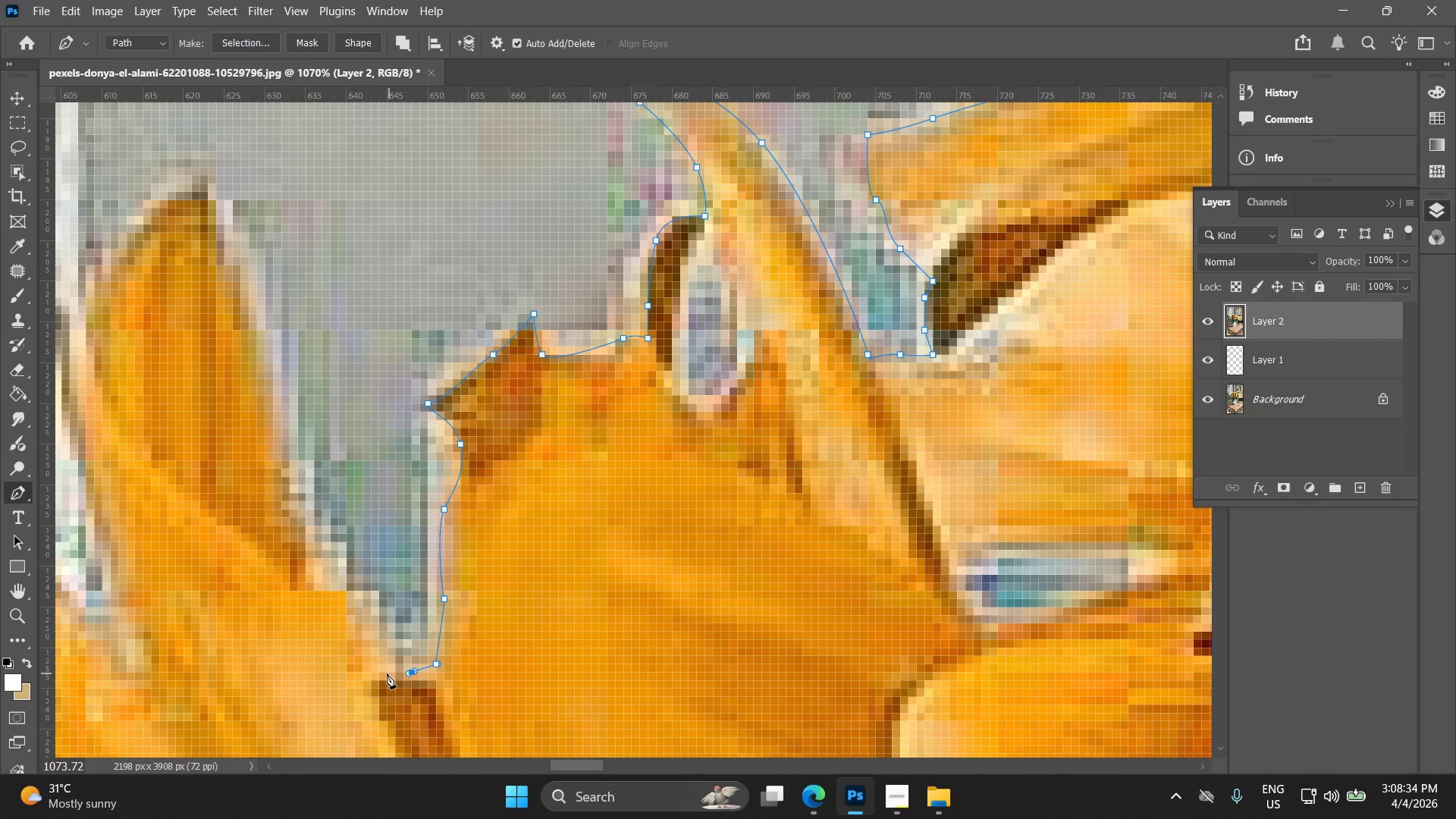 
left_click([384, 672])
 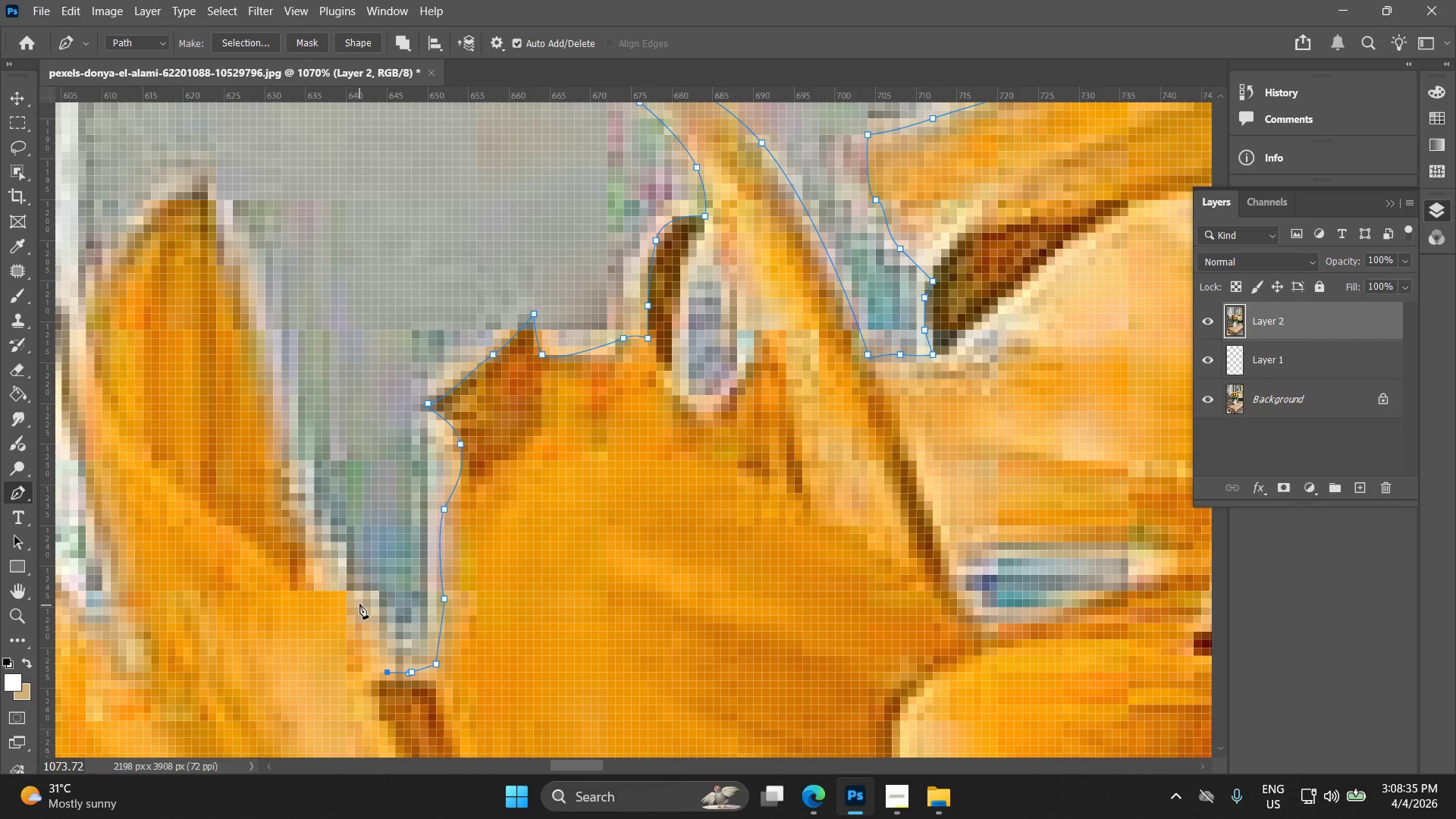 
left_click_drag(start_coordinate=[354, 595], to_coordinate=[344, 588])
 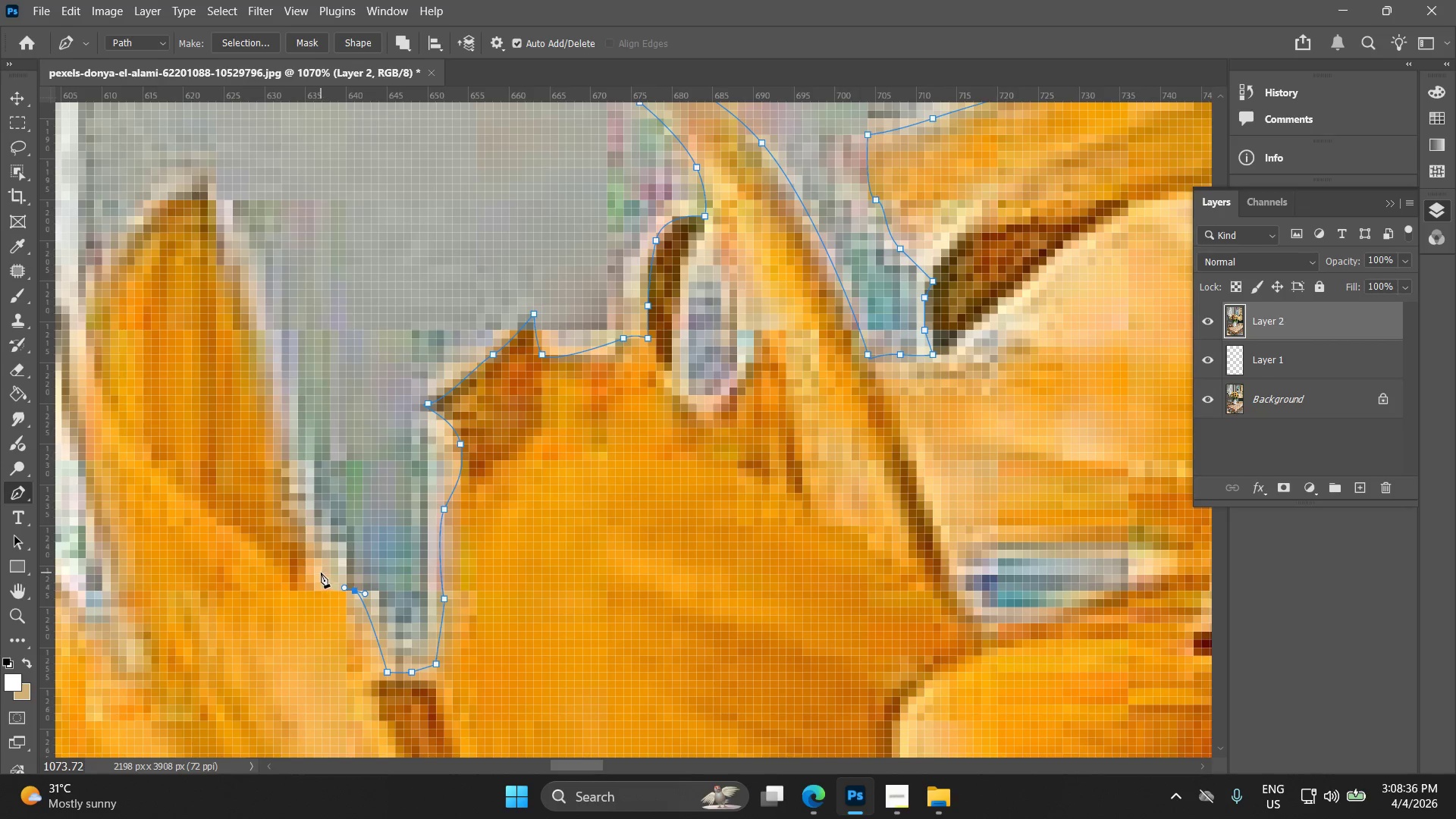 
left_click([321, 572])
 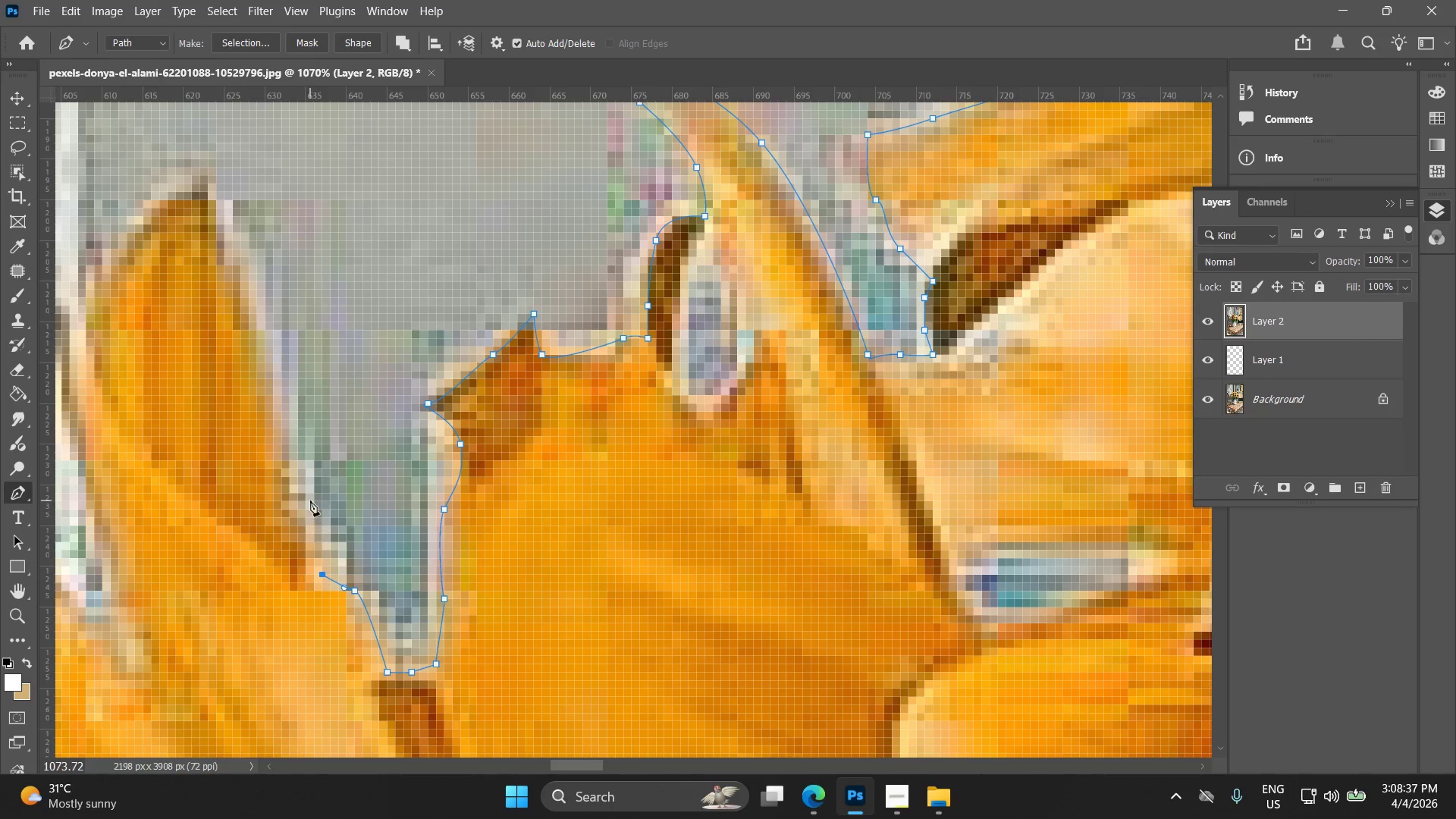 
left_click_drag(start_coordinate=[309, 497], to_coordinate=[302, 463])
 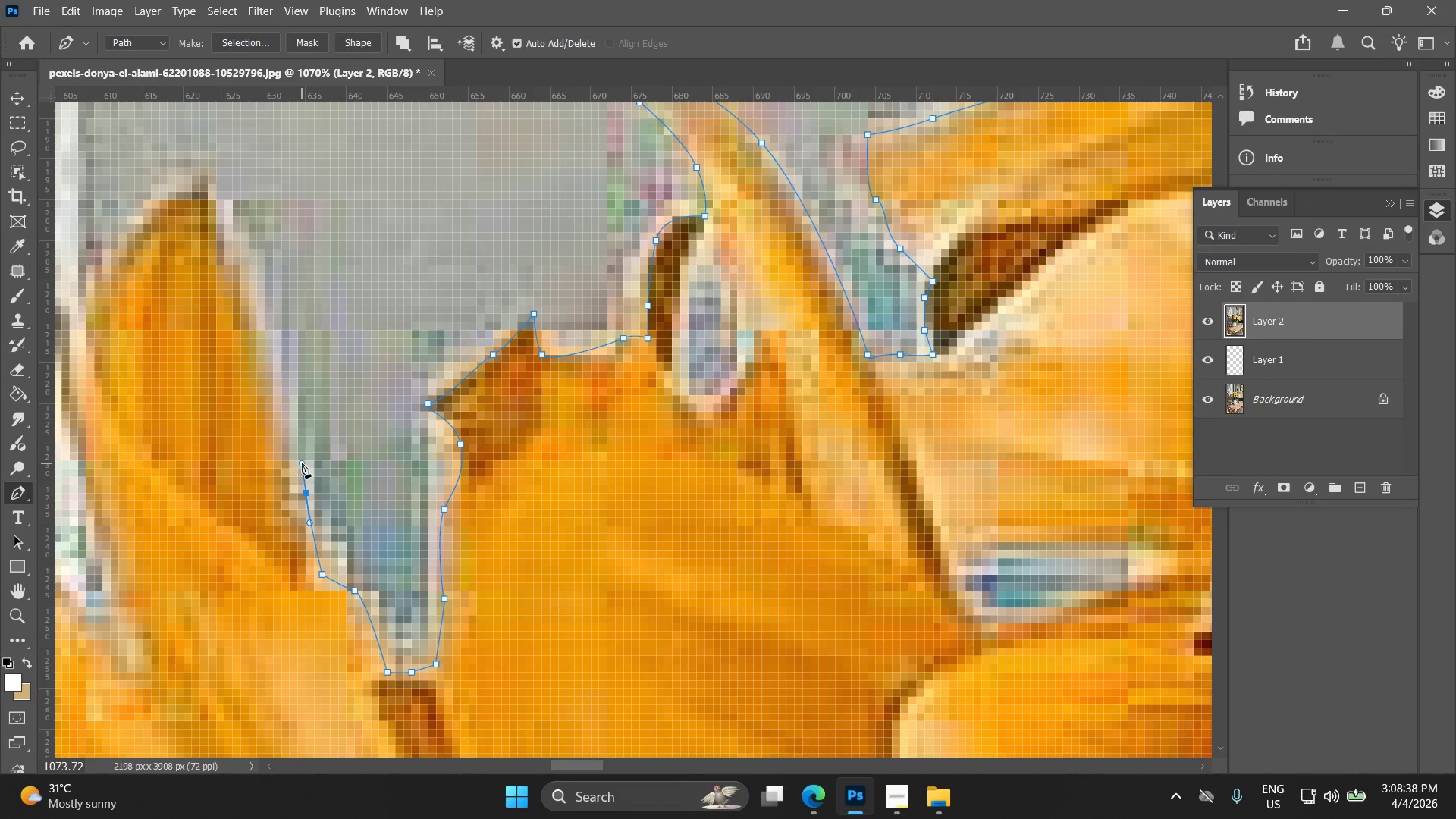 
hold_key(key=Space, duration=0.53)
 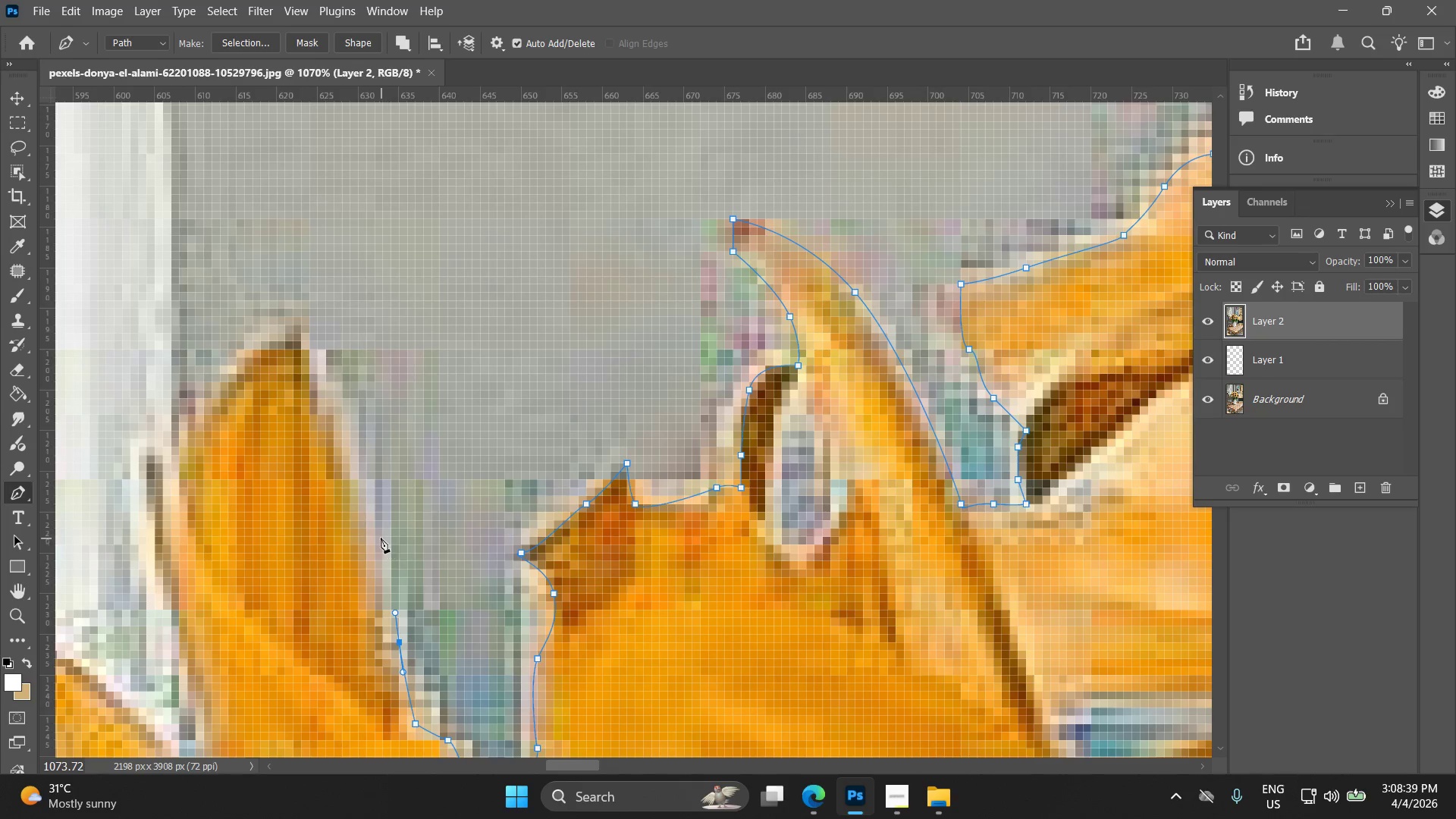 
left_click_drag(start_coordinate=[301, 462], to_coordinate=[394, 611])
 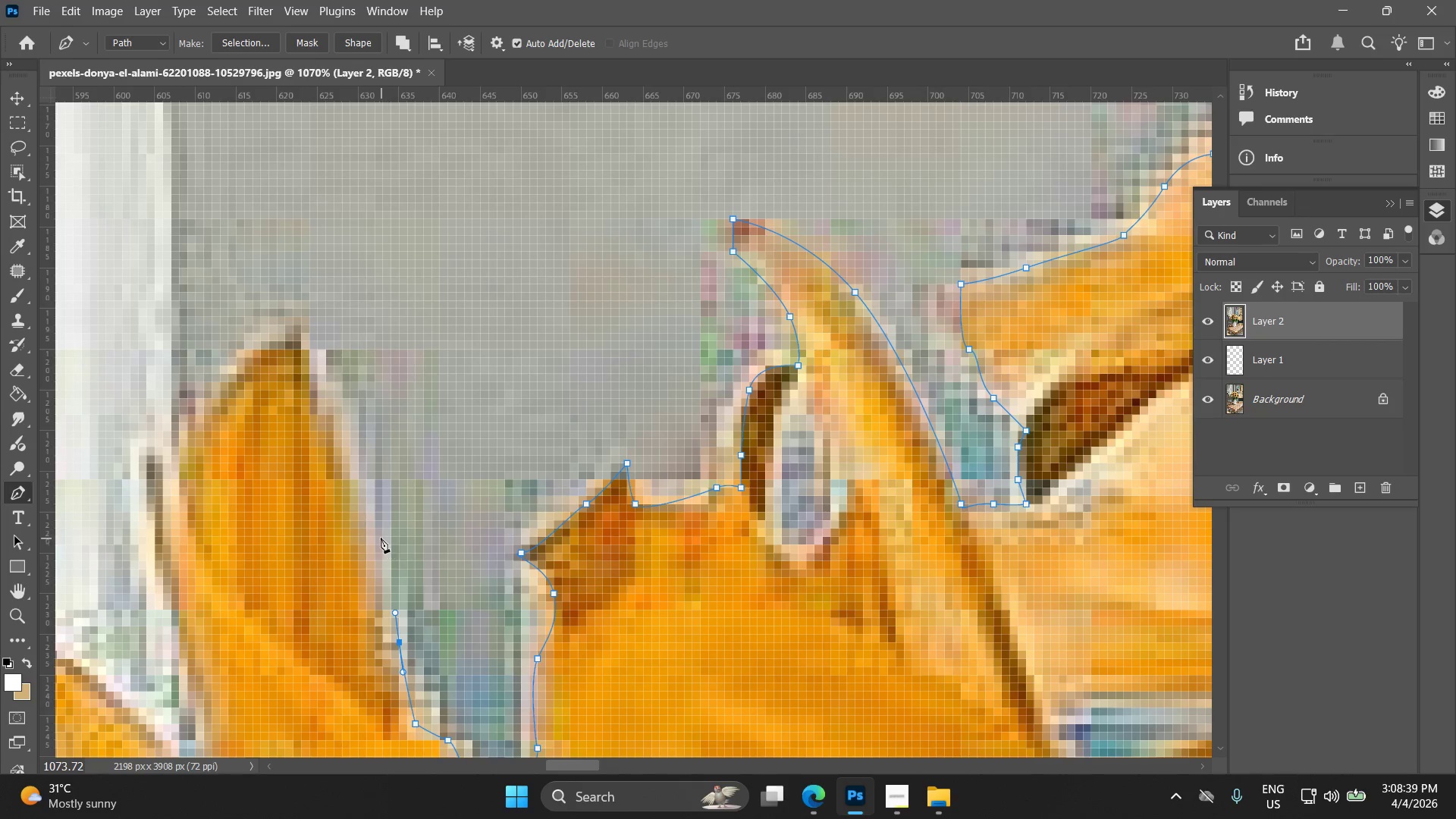 
left_click_drag(start_coordinate=[379, 534], to_coordinate=[367, 479])
 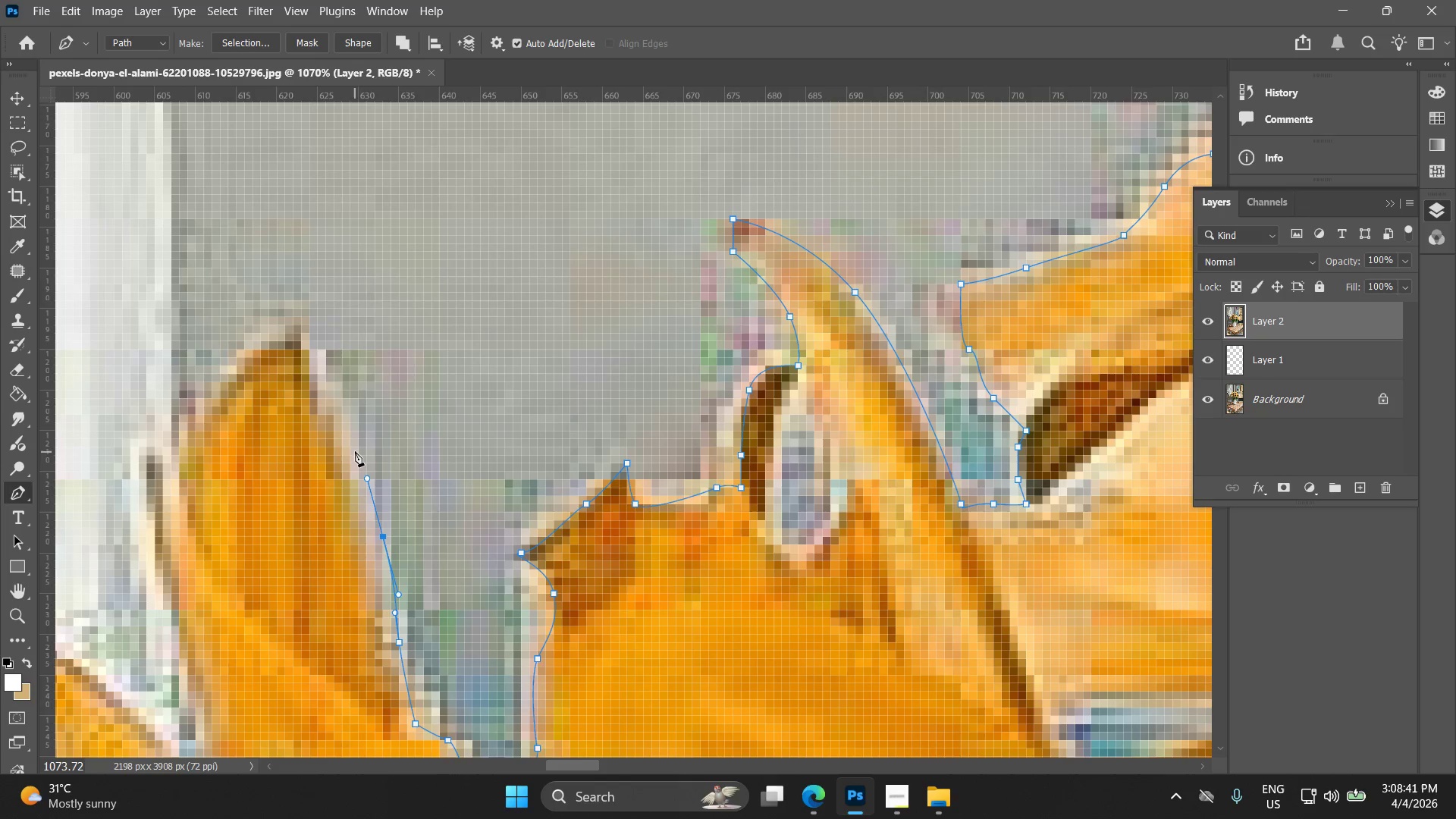 
left_click([354, 448])
 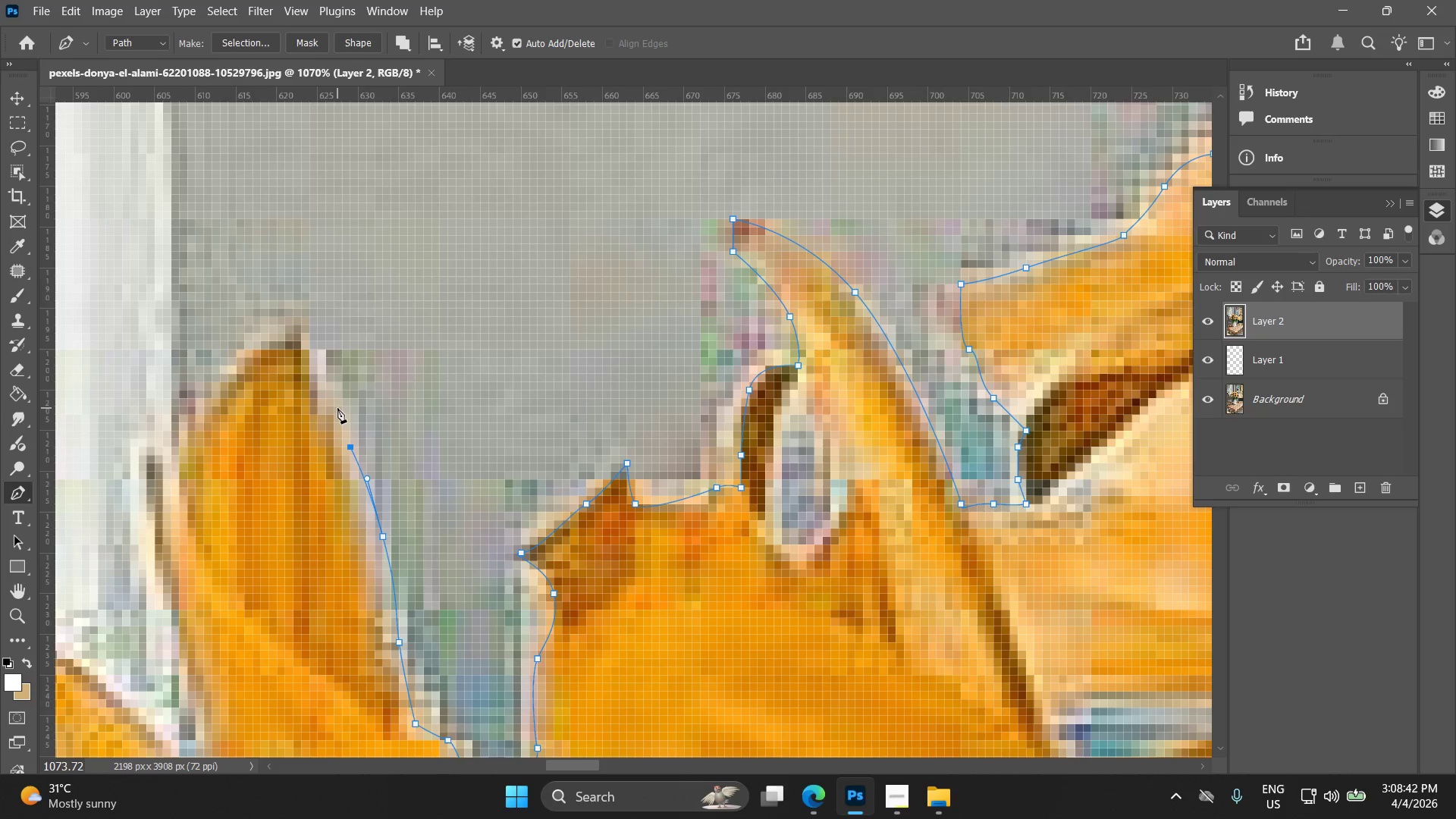 
key(Control+Z)
 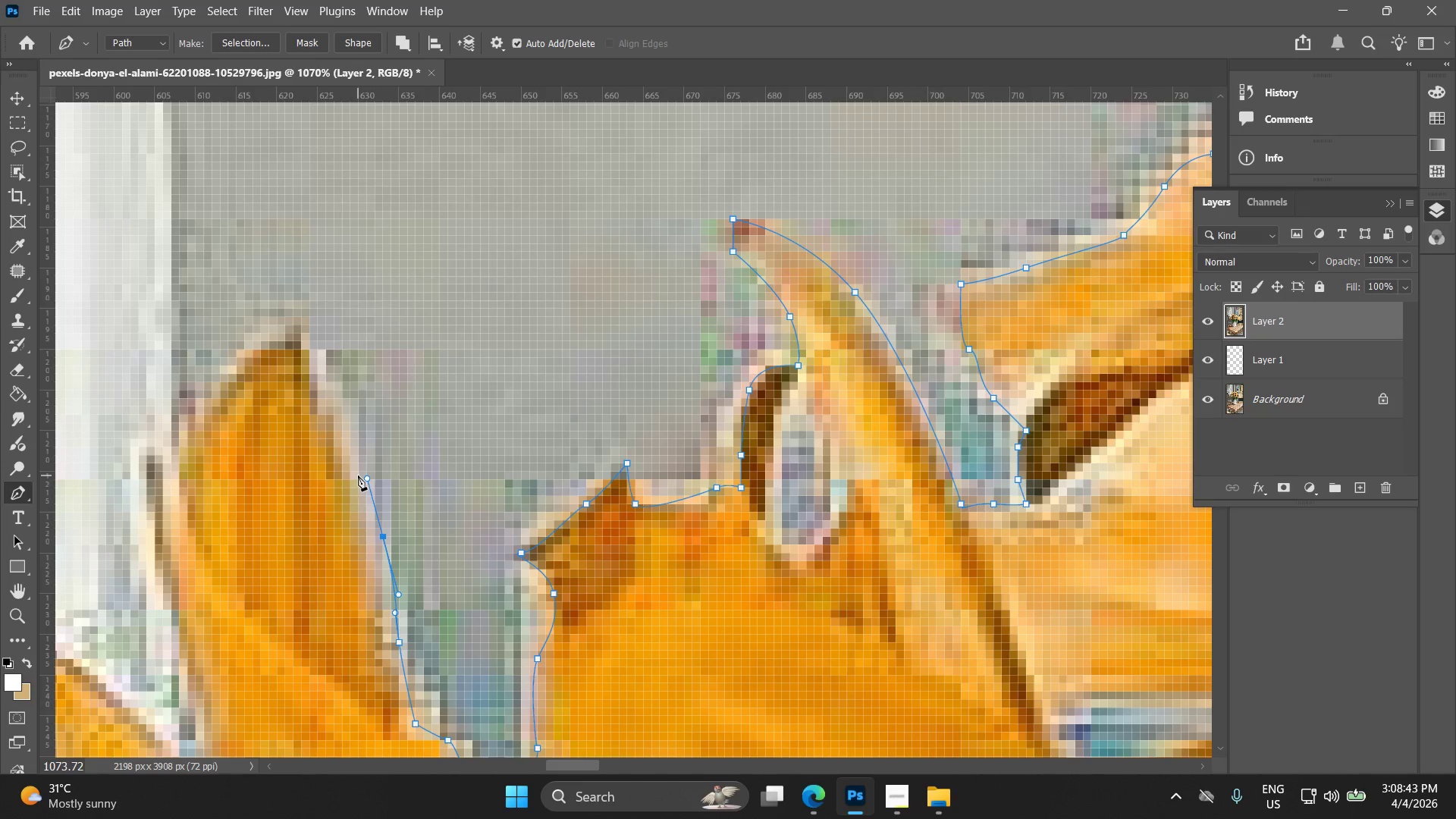 
left_click_drag(start_coordinate=[358, 475], to_coordinate=[351, 472])
 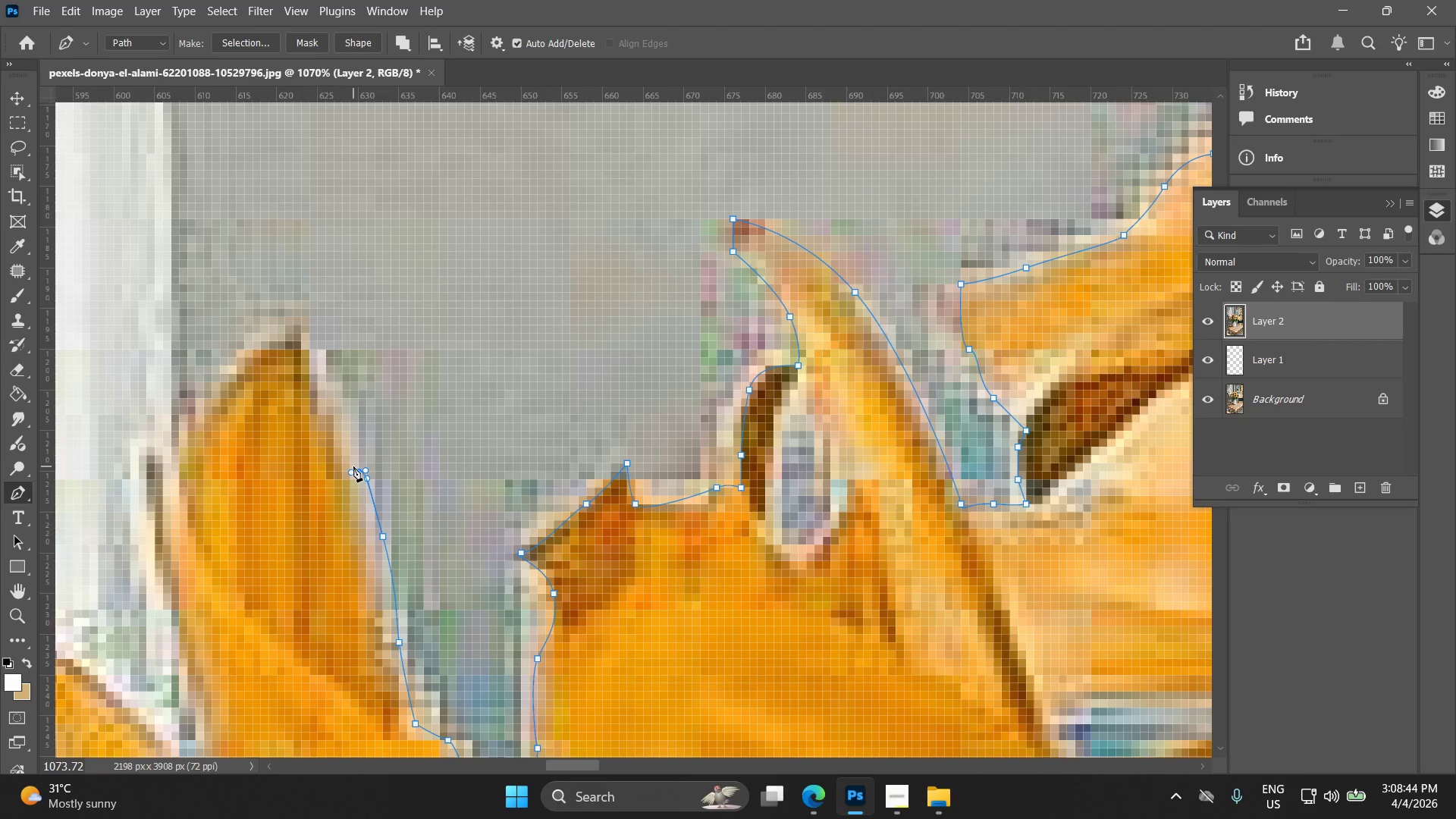 
key(Control+Z)
 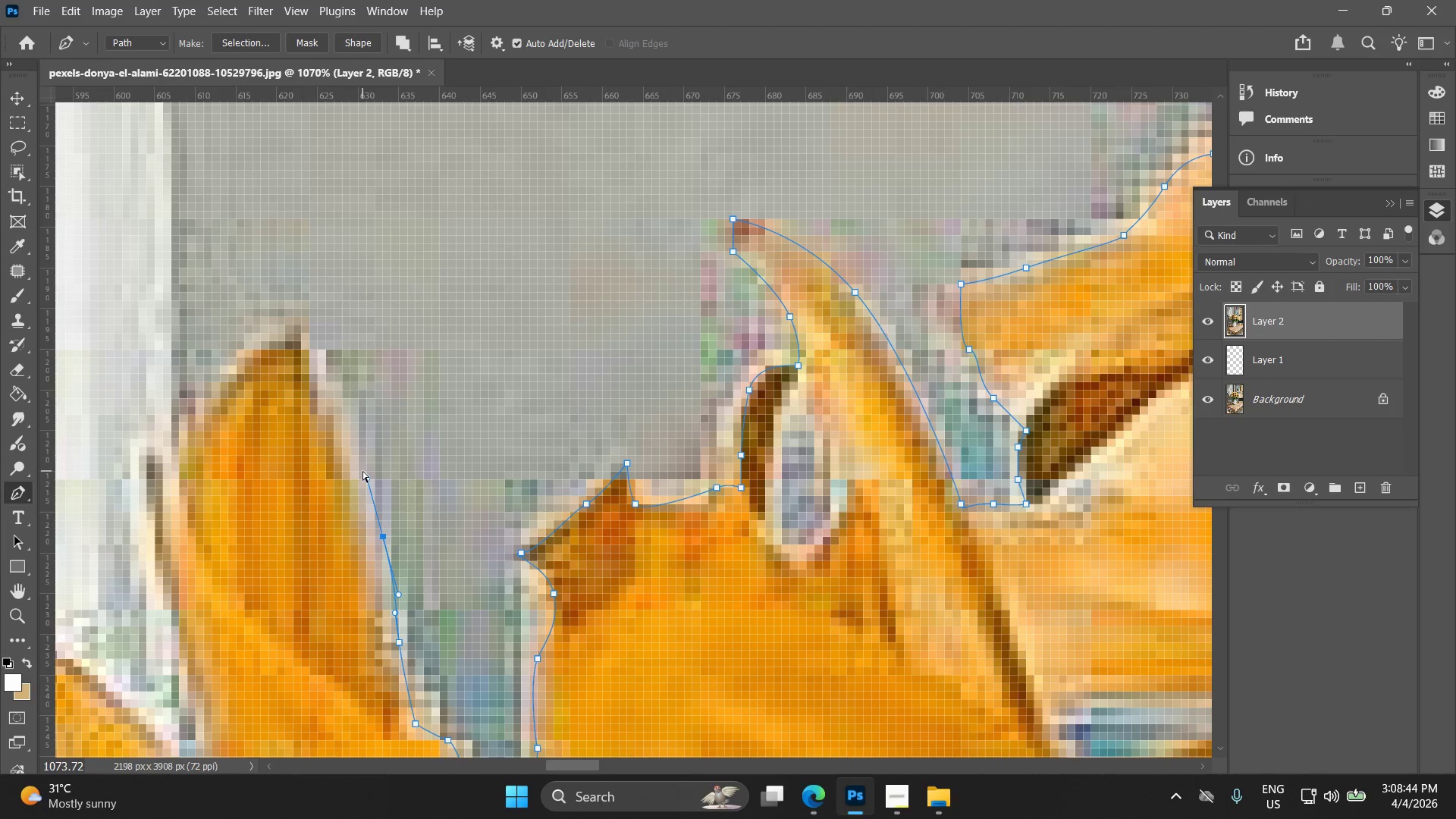 
key(Control+Z)
 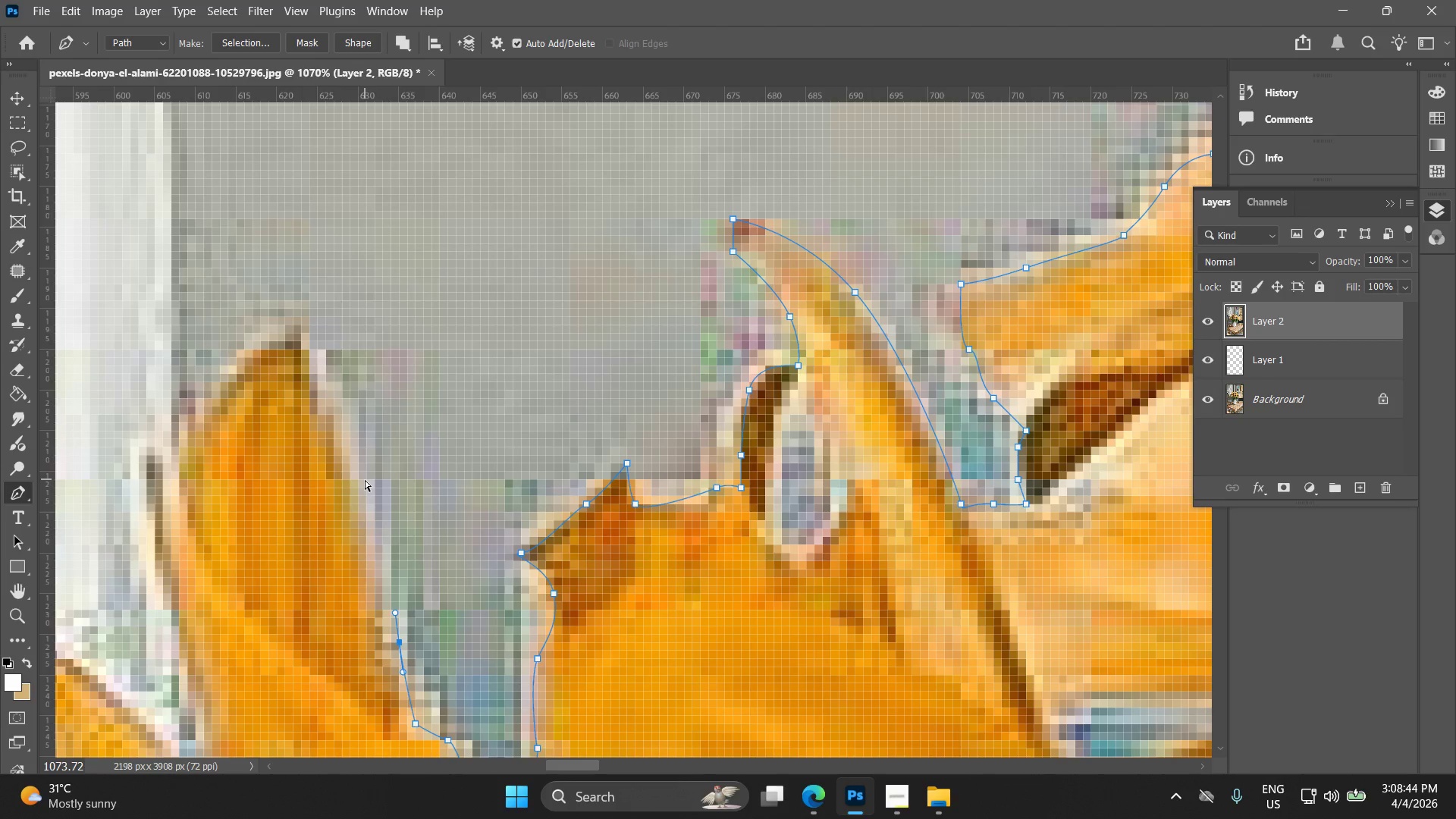 
key(Control+Z)
 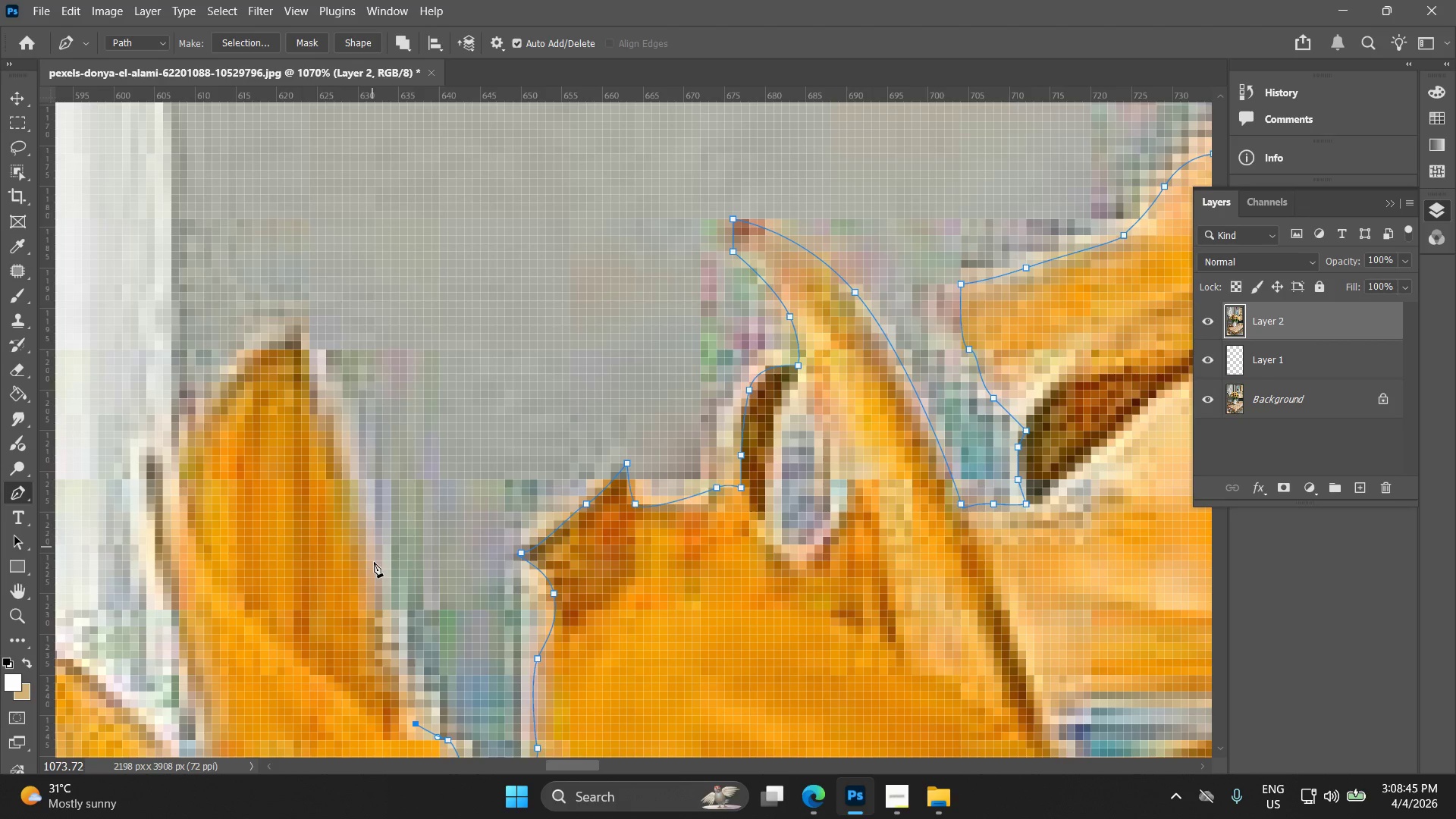 
hold_key(key=Space, duration=0.53)
 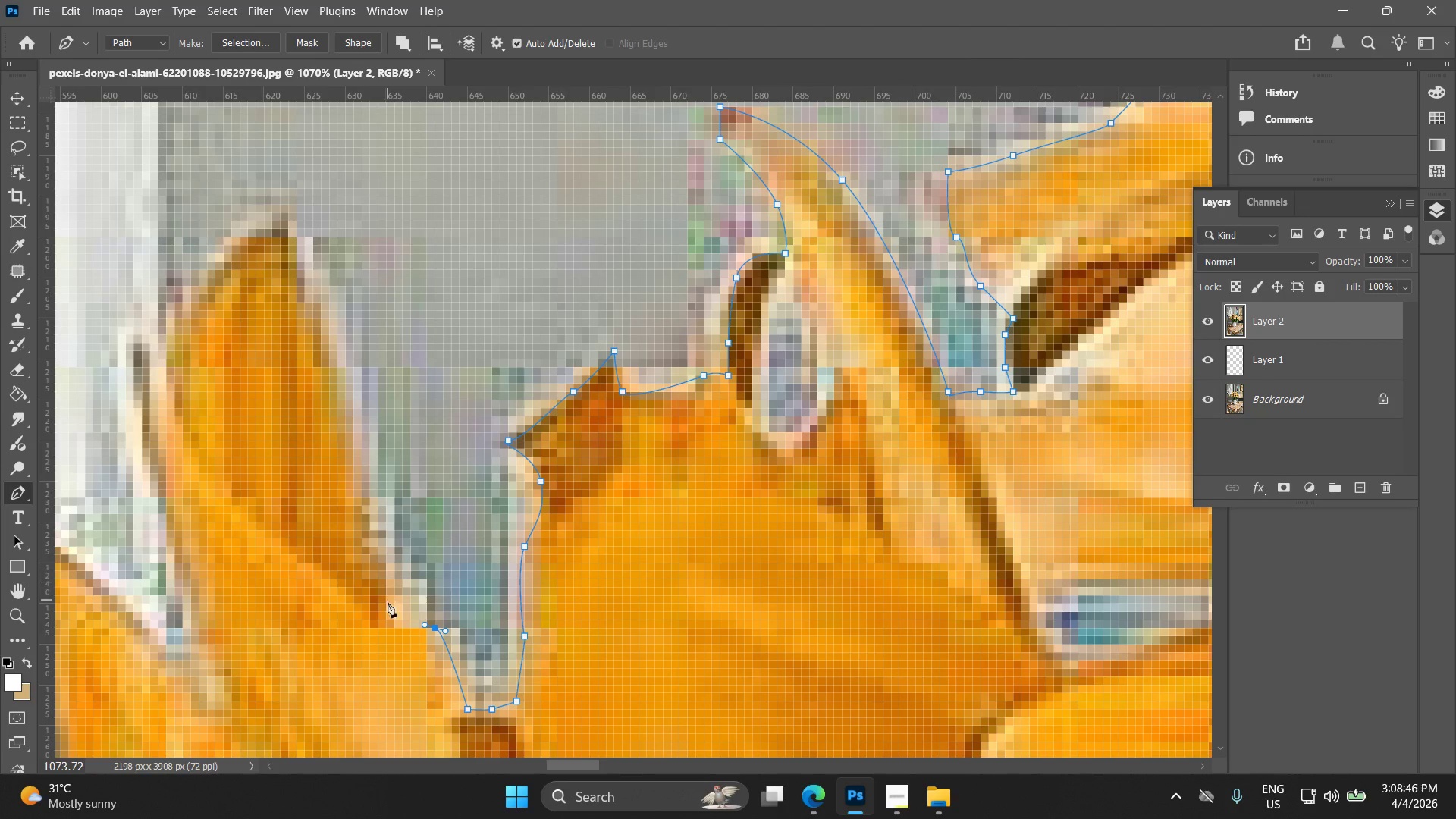 
left_click_drag(start_coordinate=[383, 568], to_coordinate=[370, 456])
 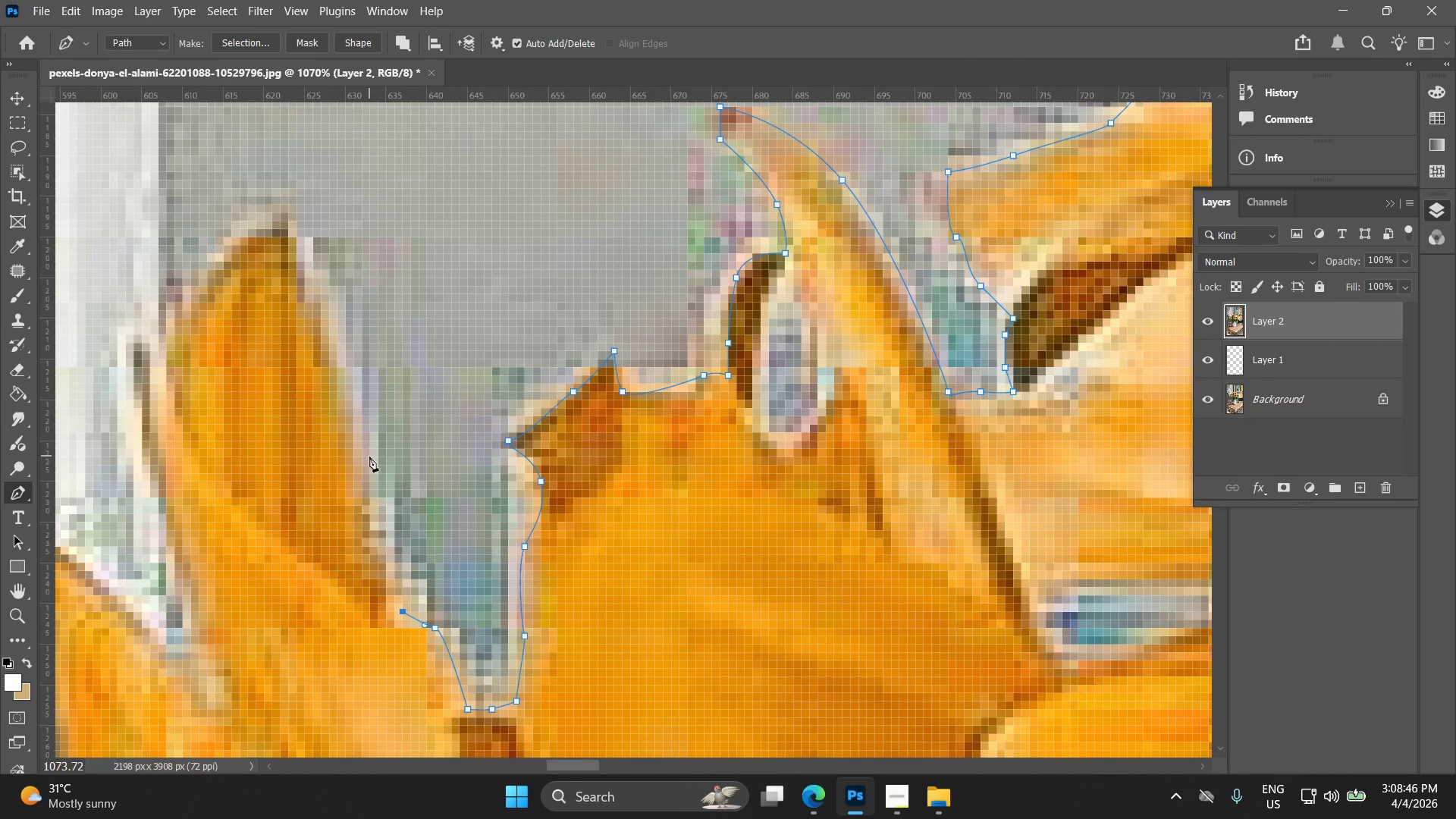 
key(Control+ControlLeft)
 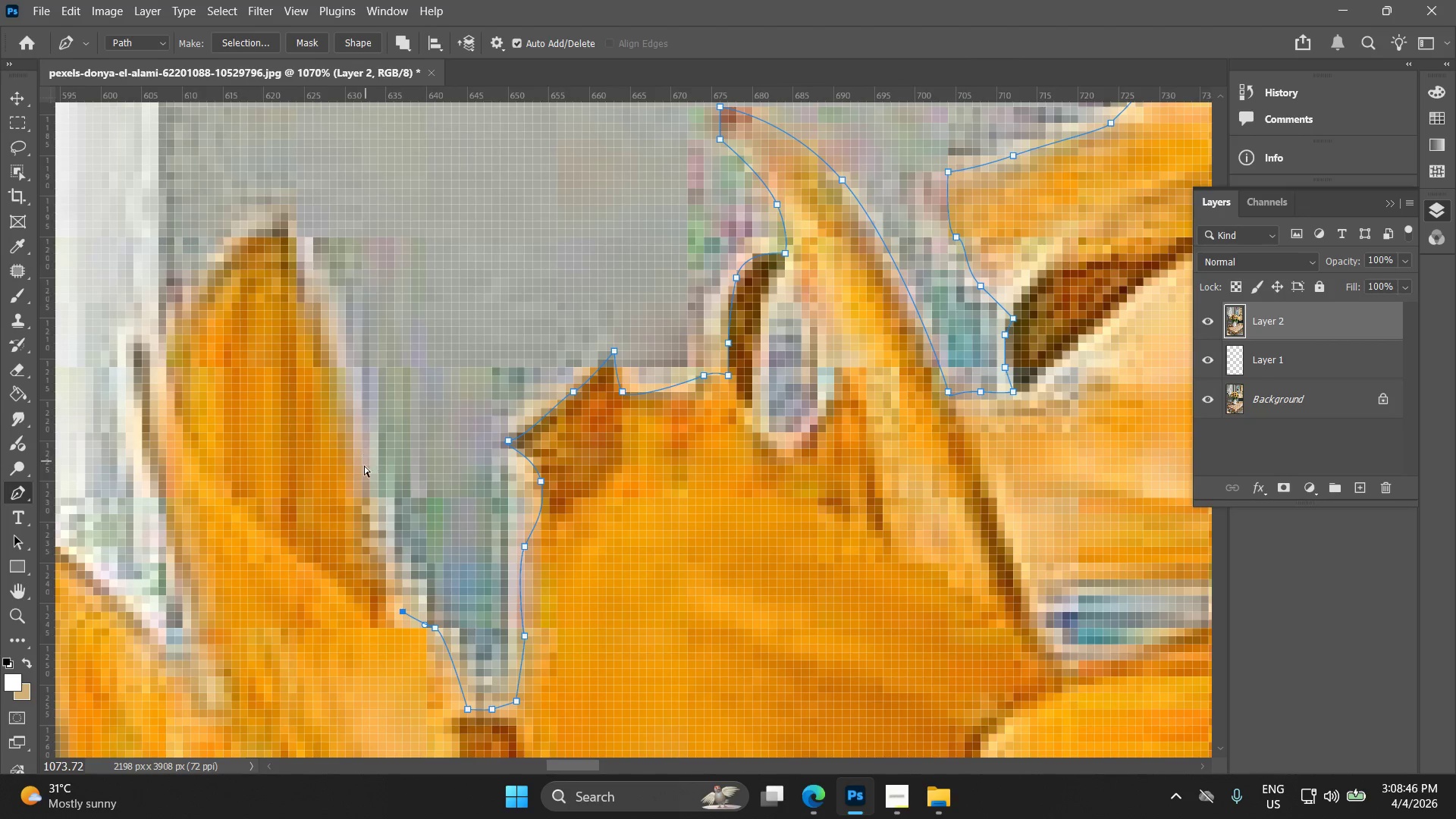 
key(Control+Z)
 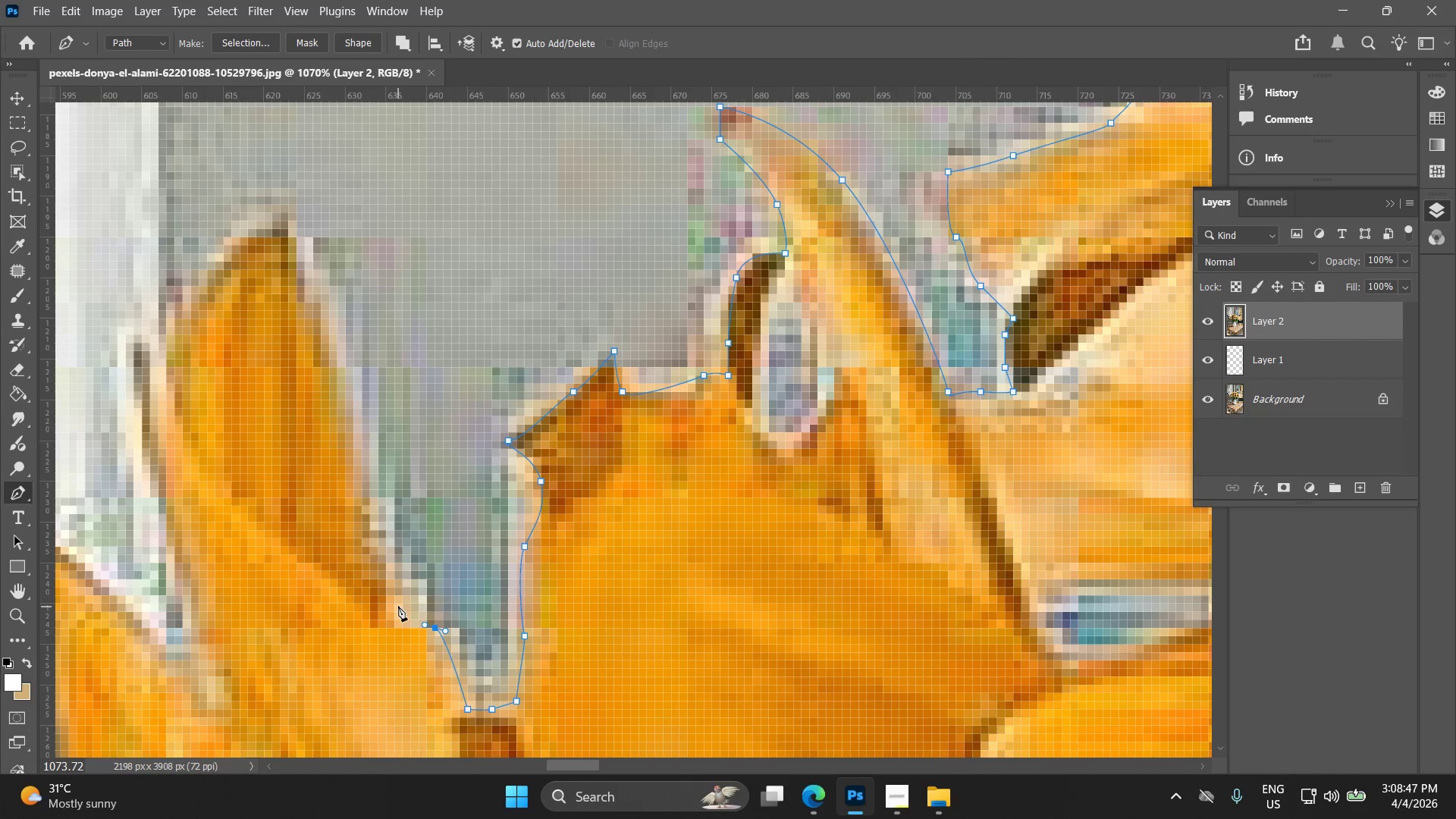 
left_click_drag(start_coordinate=[399, 615], to_coordinate=[390, 587])
 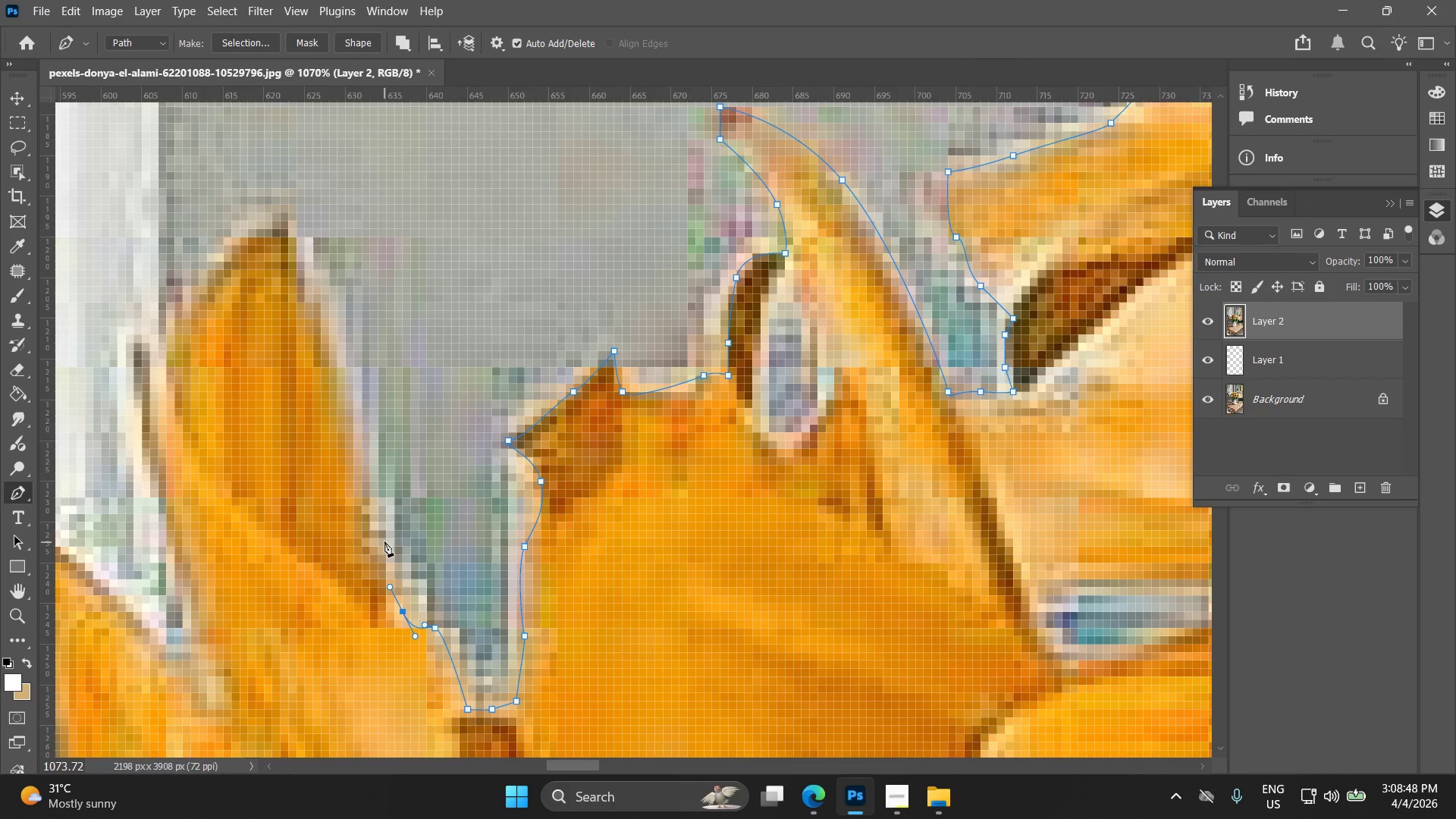 
left_click_drag(start_coordinate=[384, 541], to_coordinate=[374, 527])
 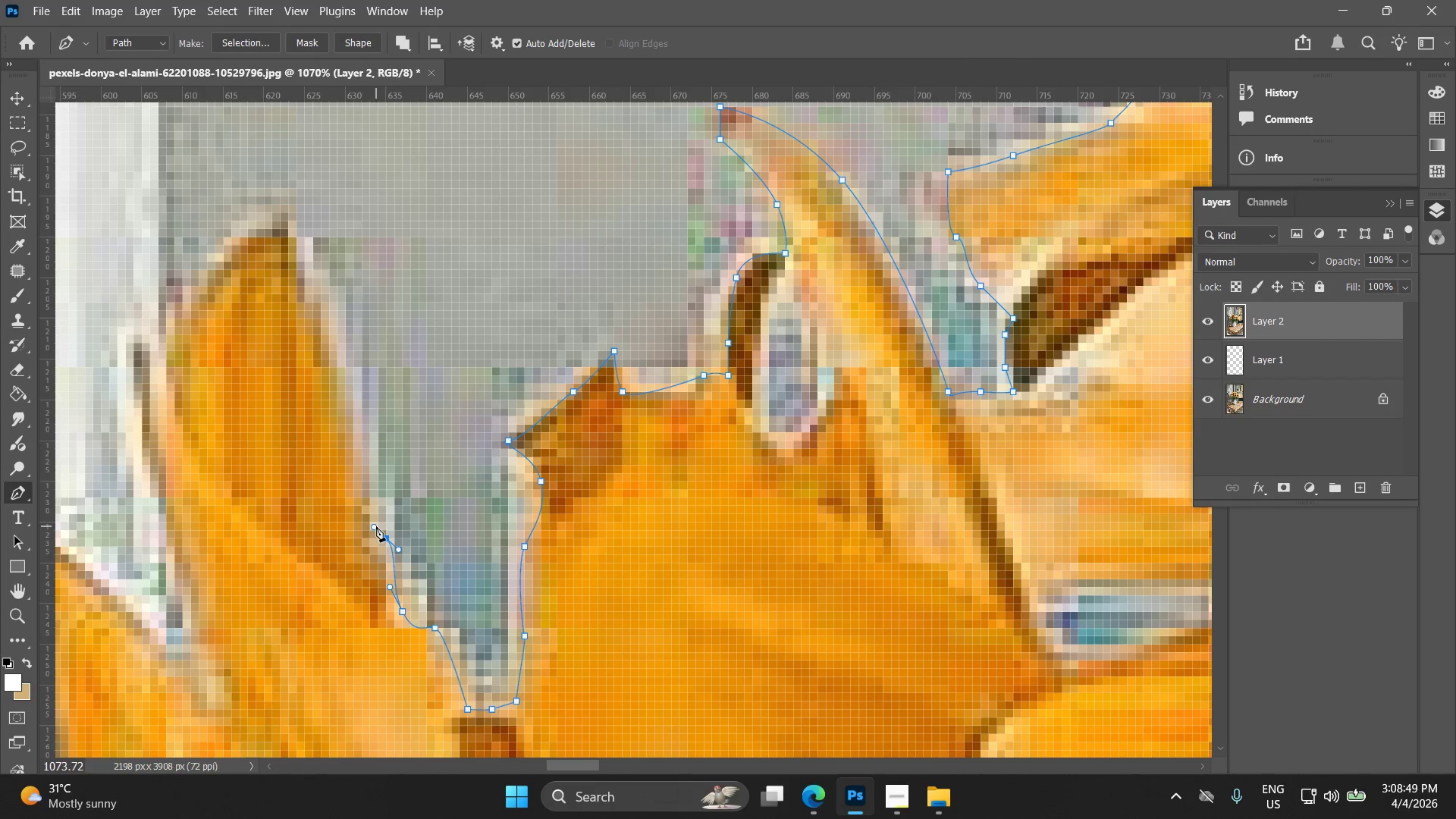 
key(Control+ControlLeft)
 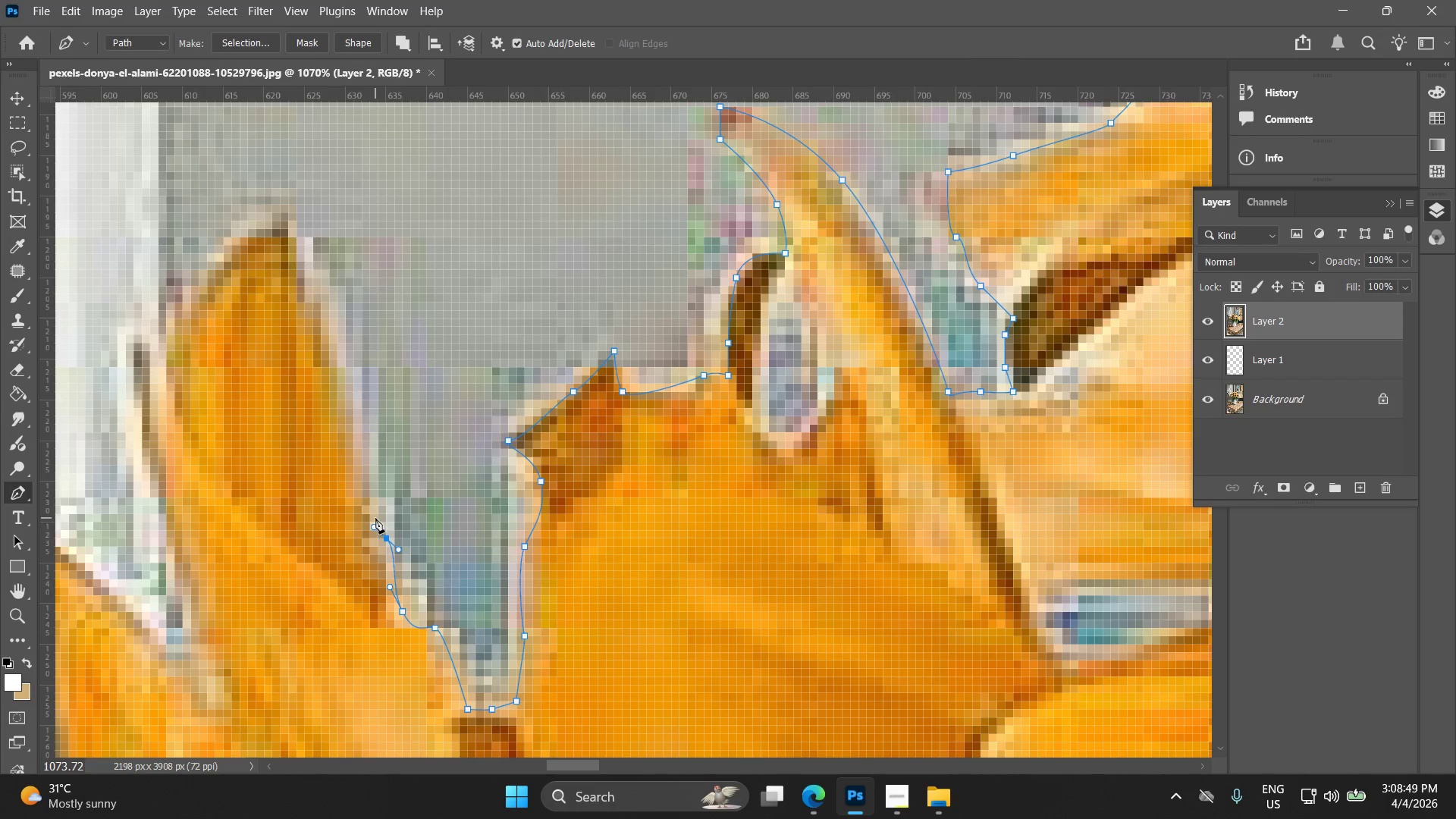 
key(Control+ControlLeft)
 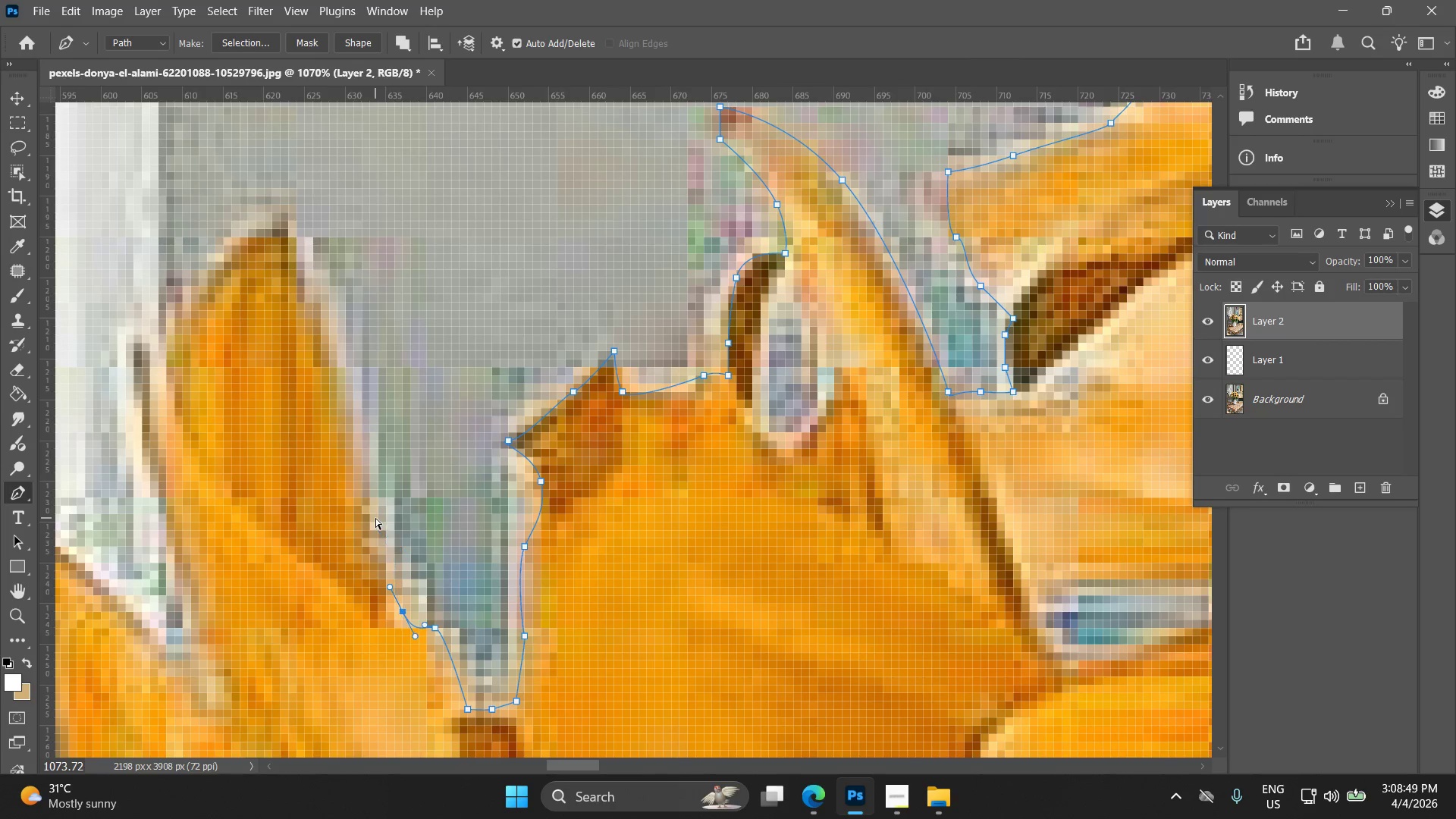 
key(Control+Z)
 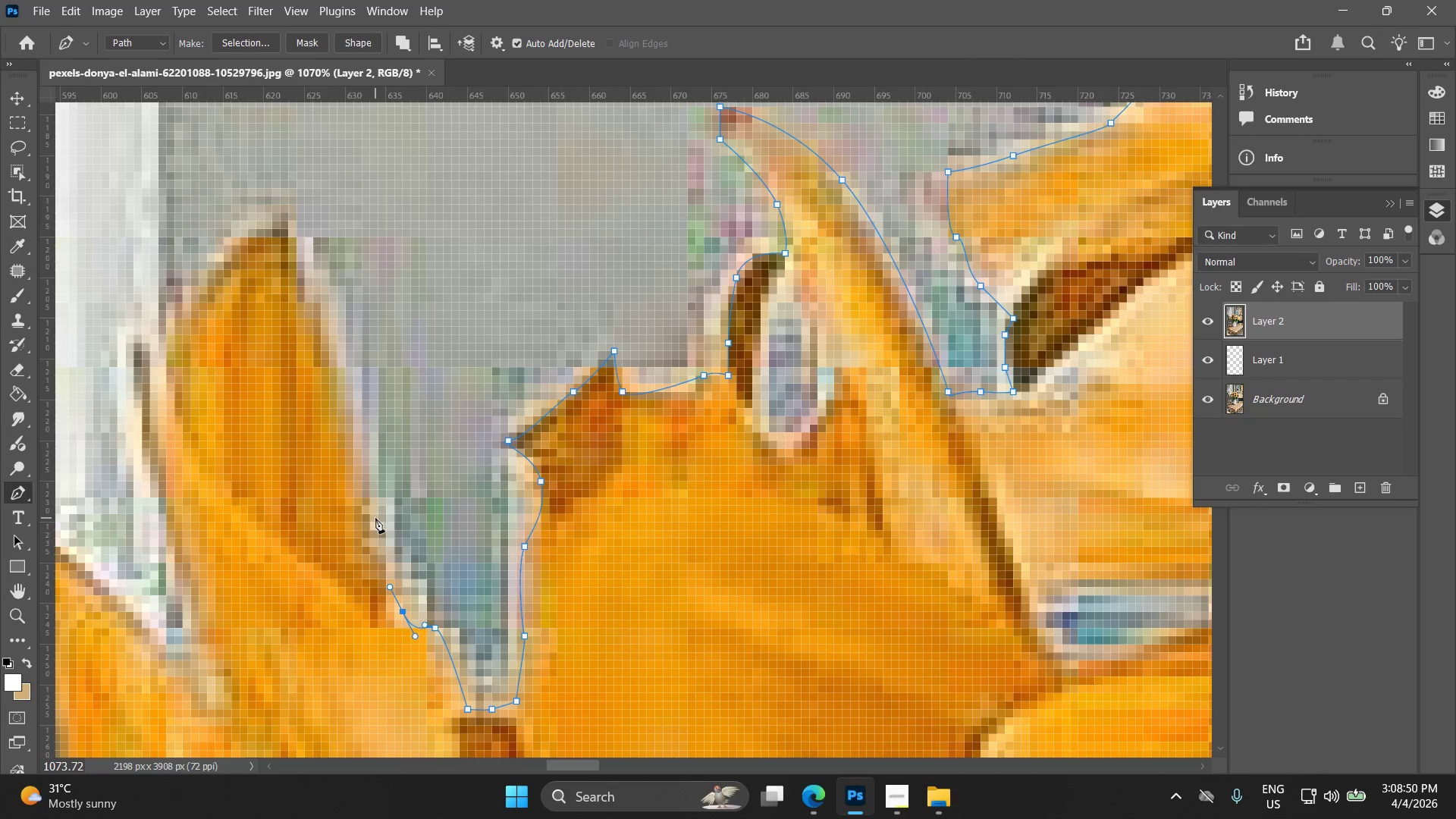 
left_click_drag(start_coordinate=[375, 518], to_coordinate=[372, 499])
 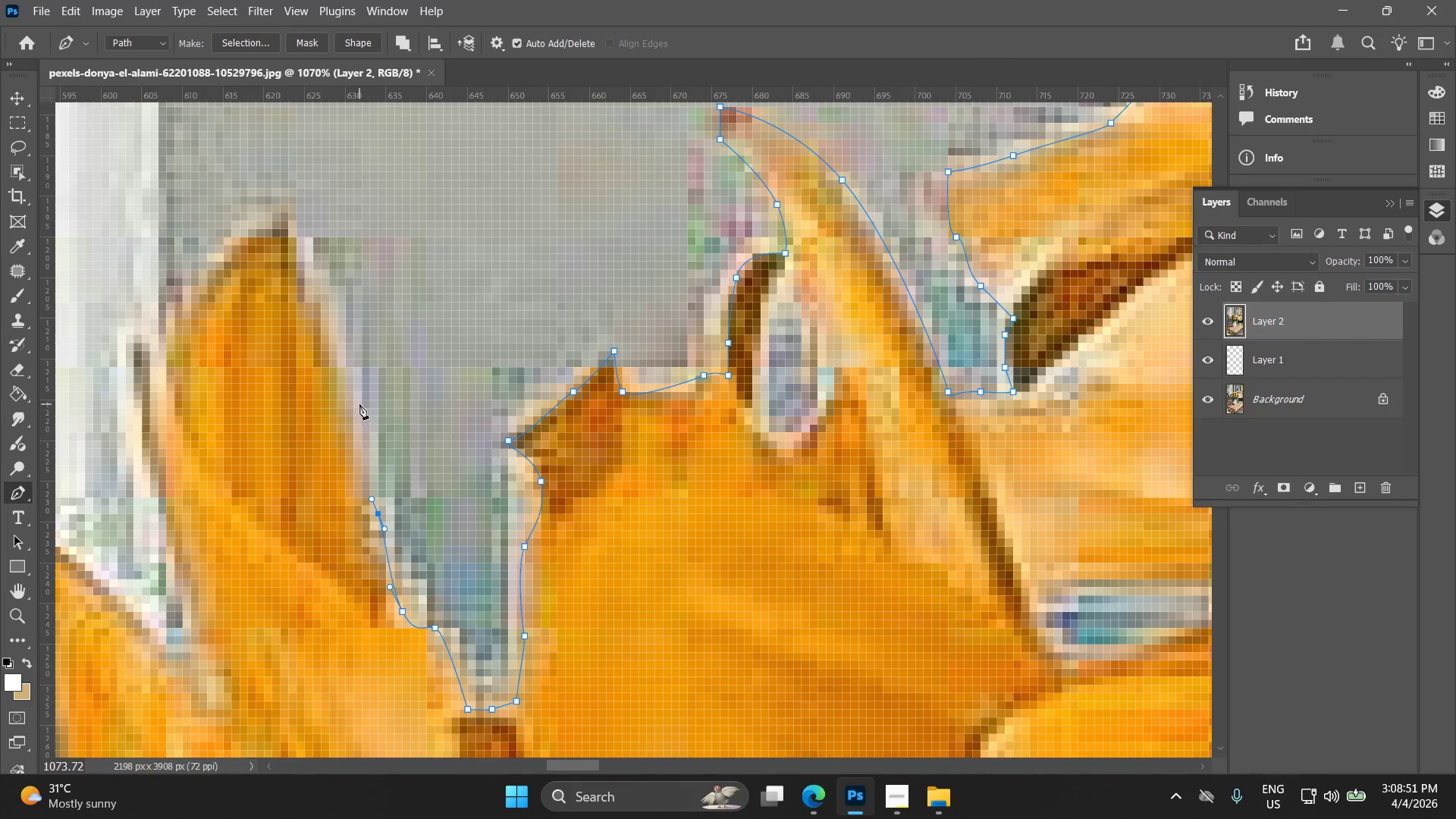 
left_click_drag(start_coordinate=[359, 398], to_coordinate=[351, 356])
 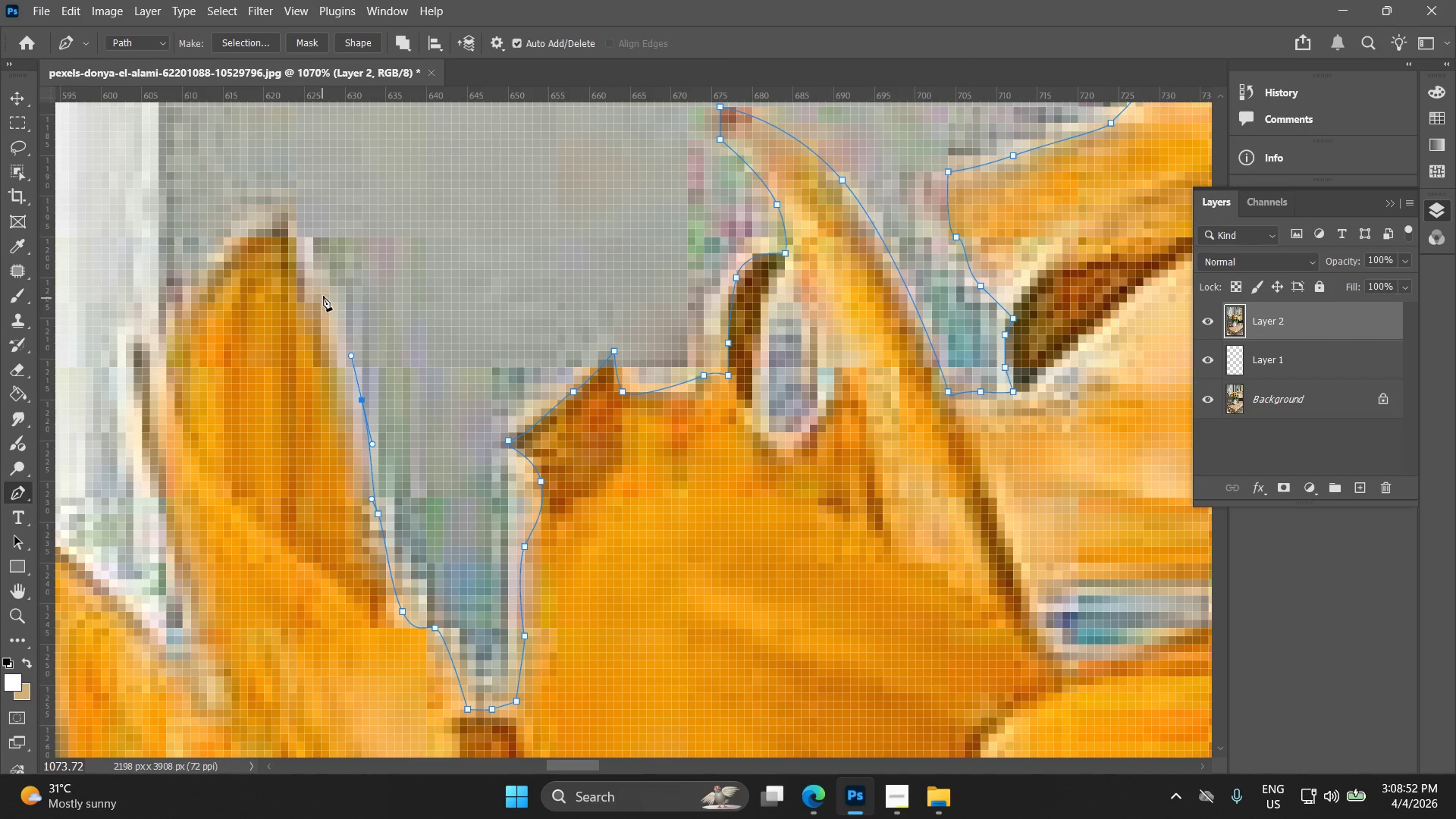 
left_click_drag(start_coordinate=[325, 288], to_coordinate=[321, 274])
 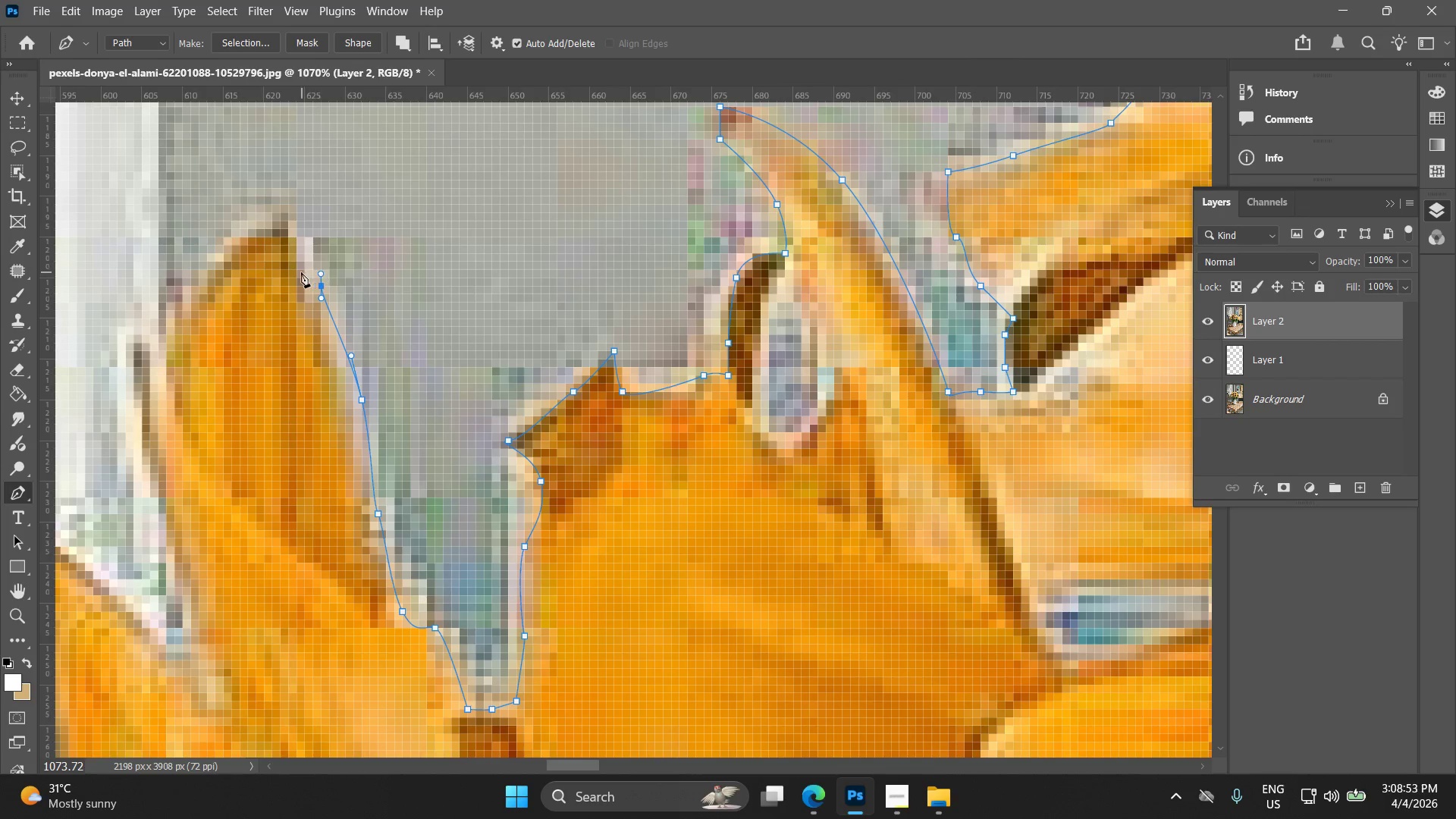 
key(Control+ControlLeft)
 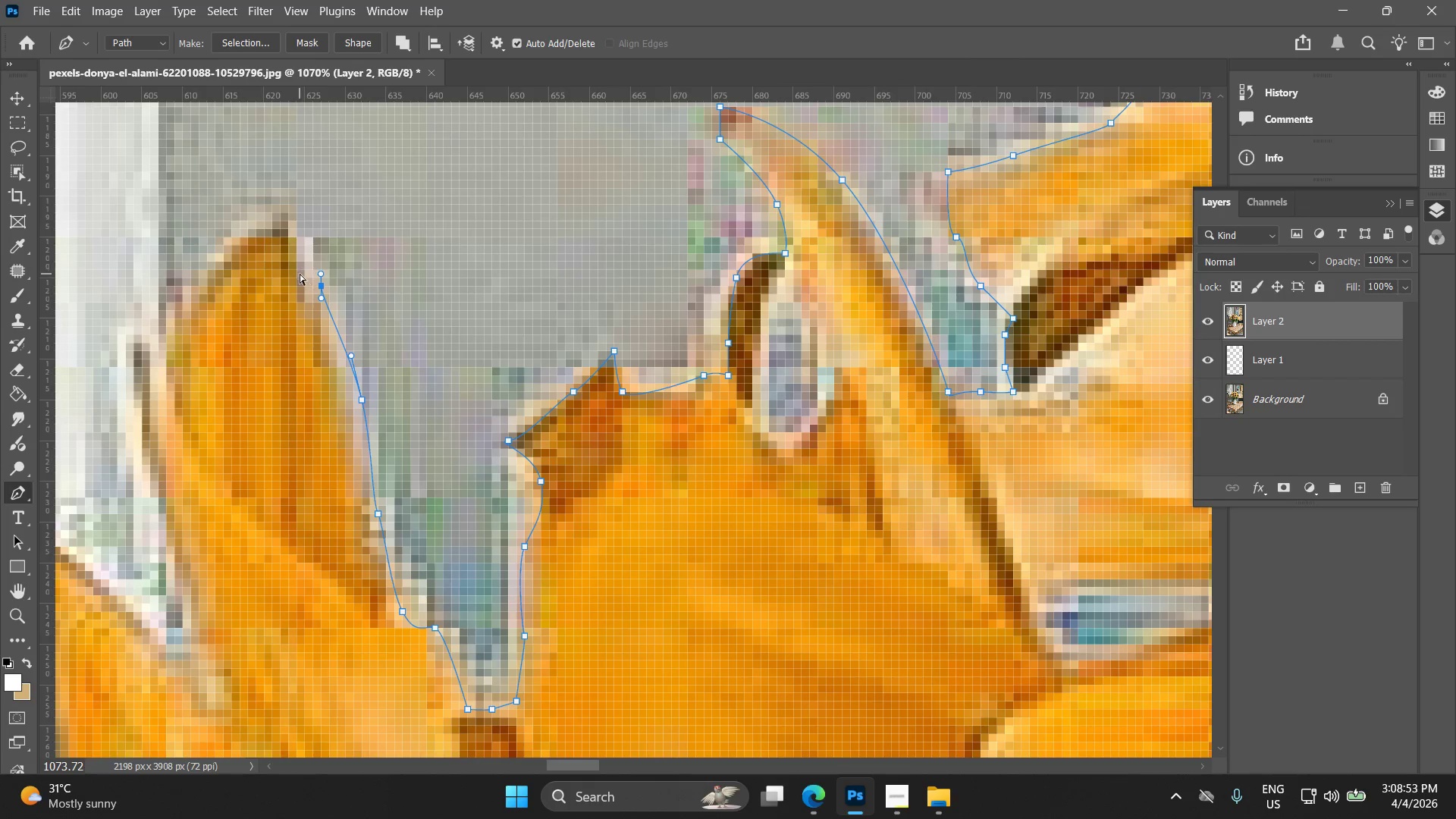 
key(Control+Z)
 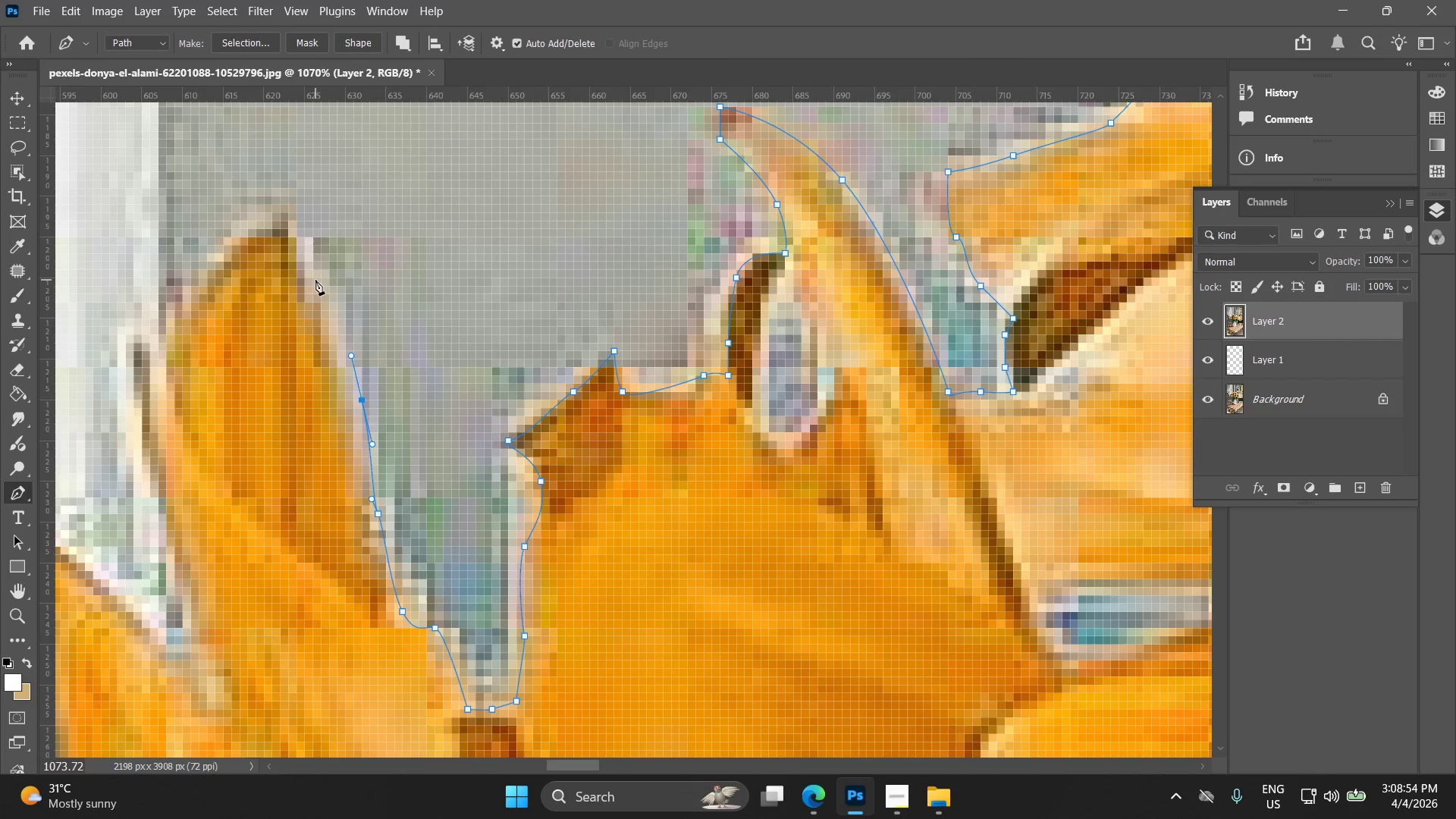 
left_click_drag(start_coordinate=[315, 280], to_coordinate=[307, 273])
 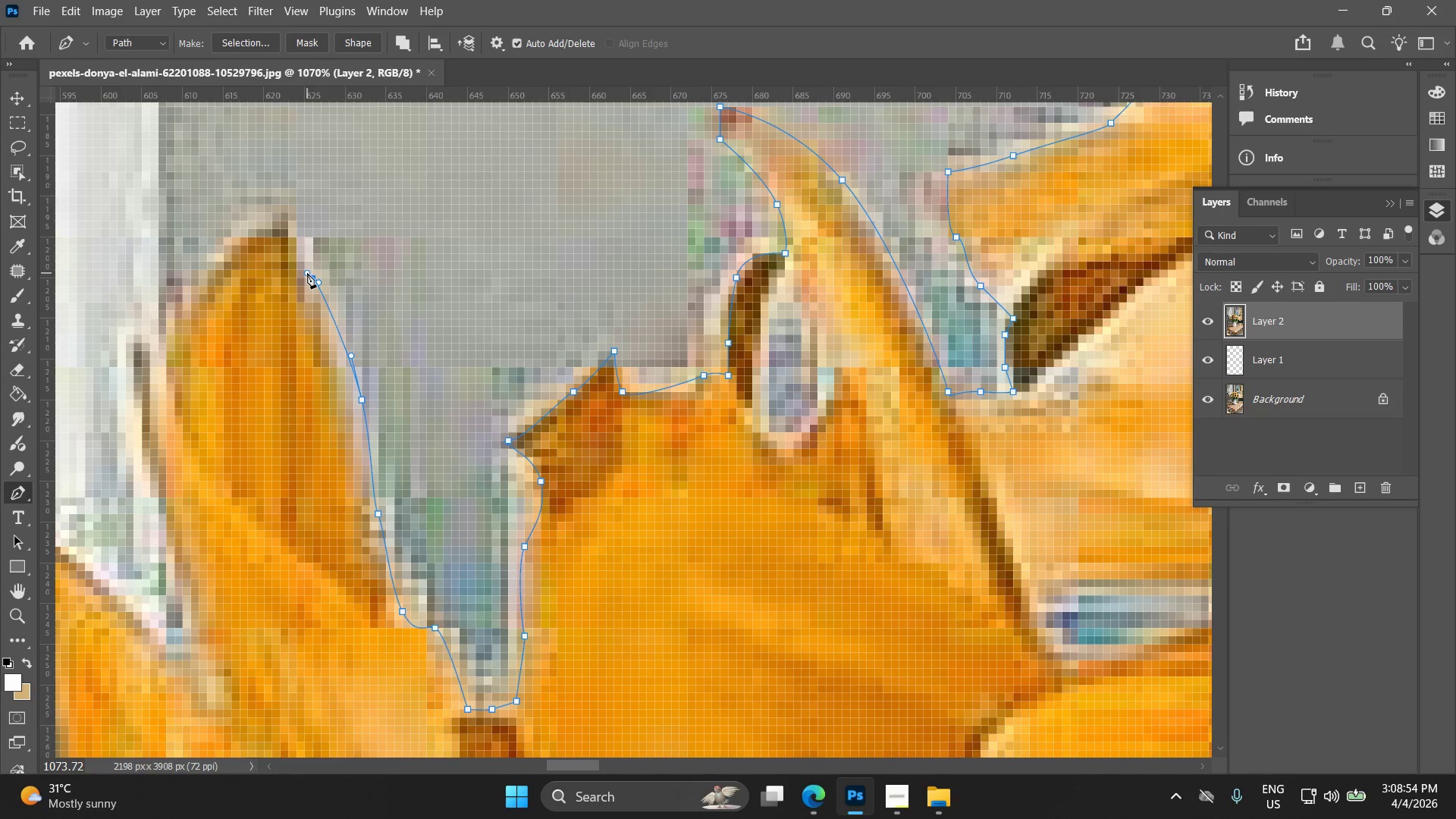 
key(Control+Z)
 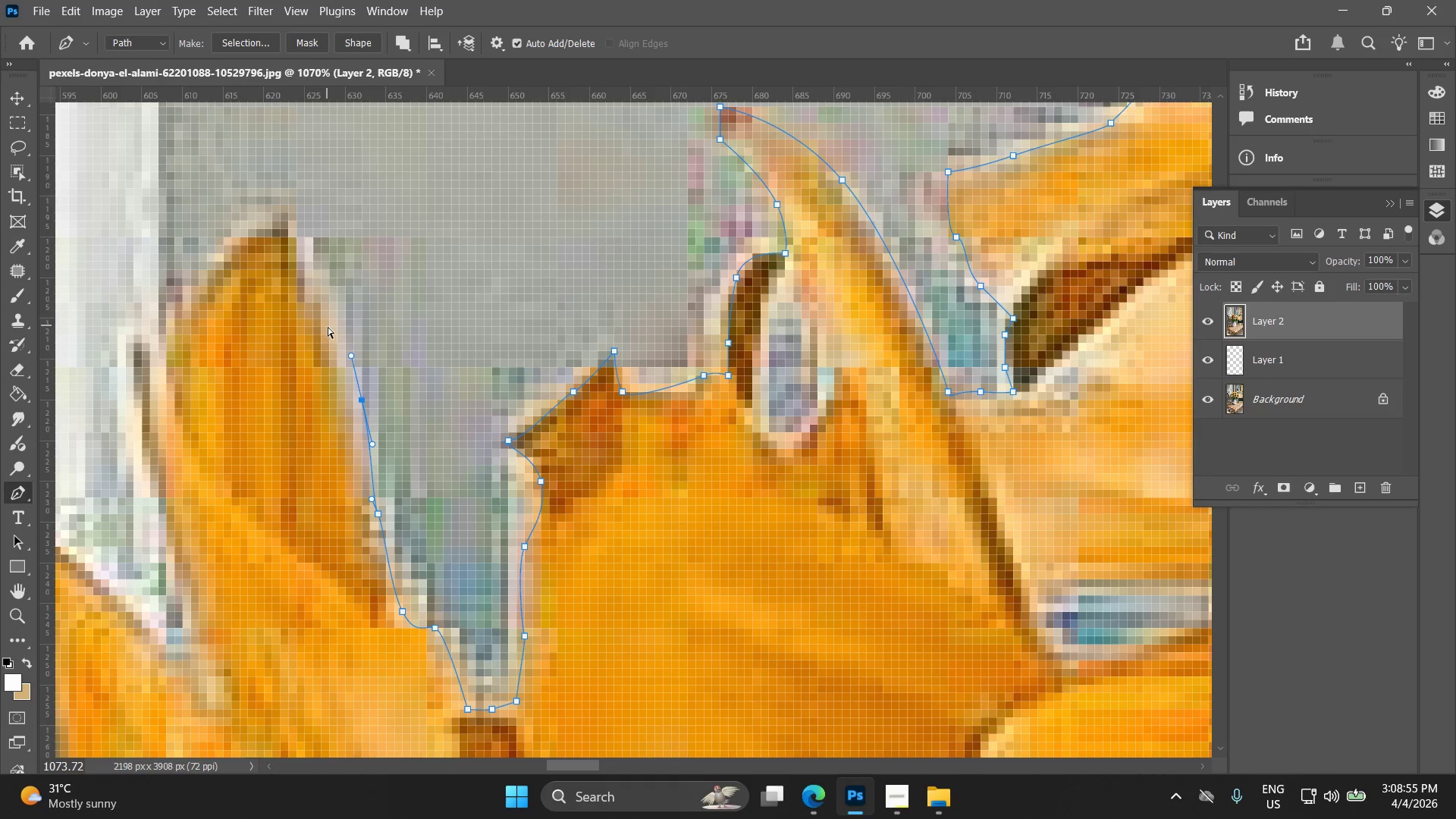 
key(Control+Z)
 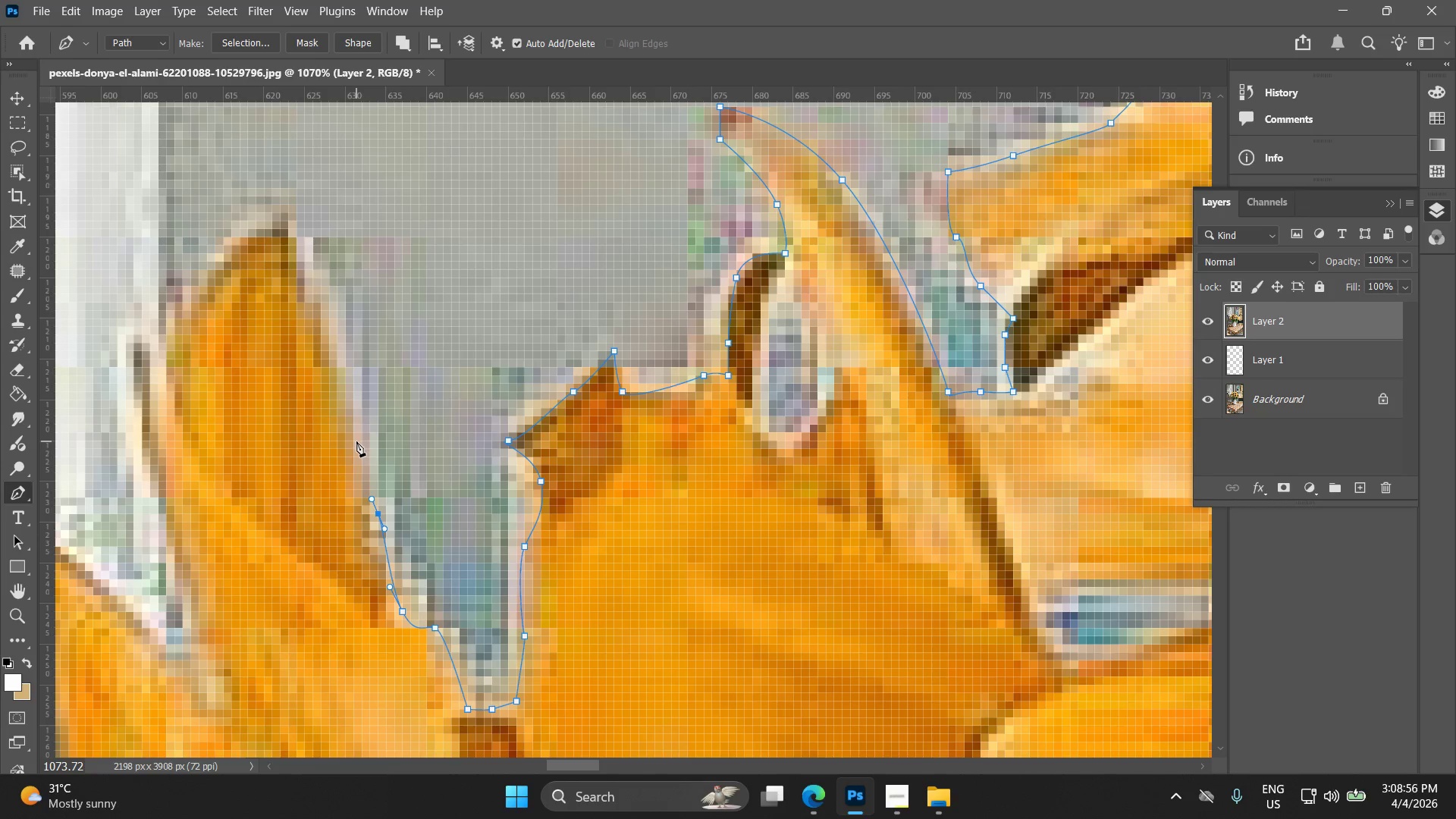 
left_click([356, 442])
 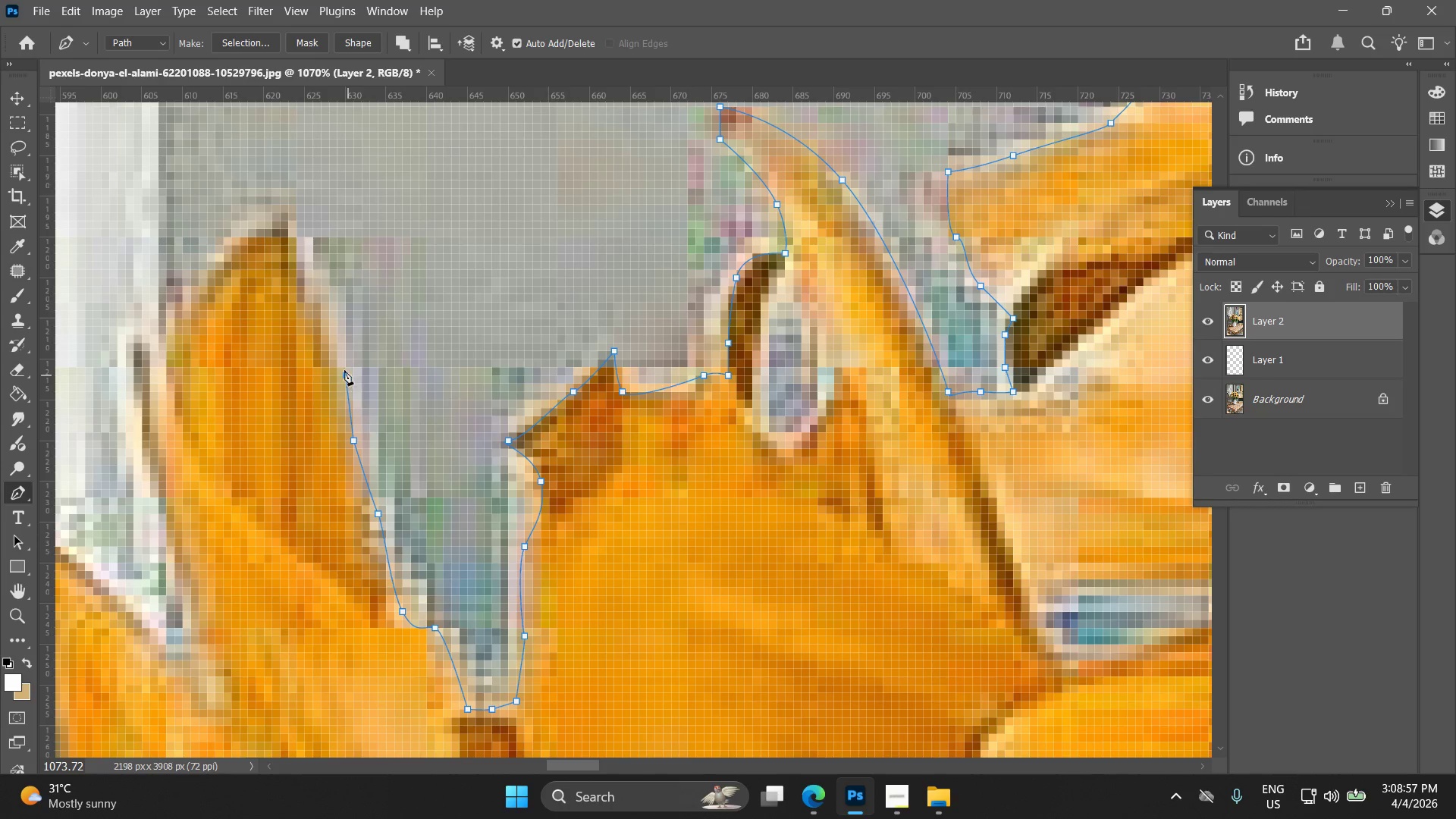 
left_click_drag(start_coordinate=[337, 341], to_coordinate=[328, 315])
 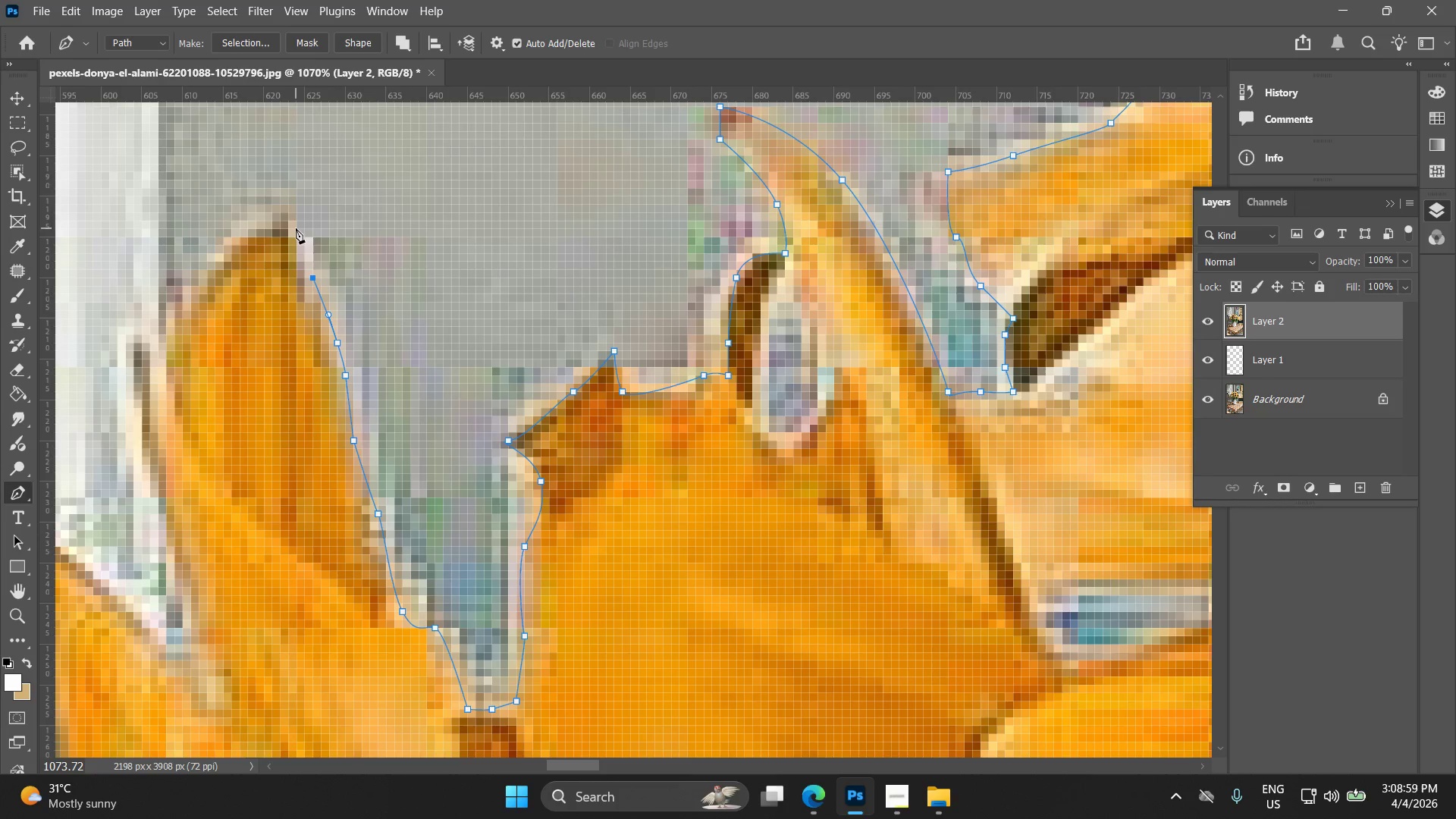 
left_click([291, 215])
 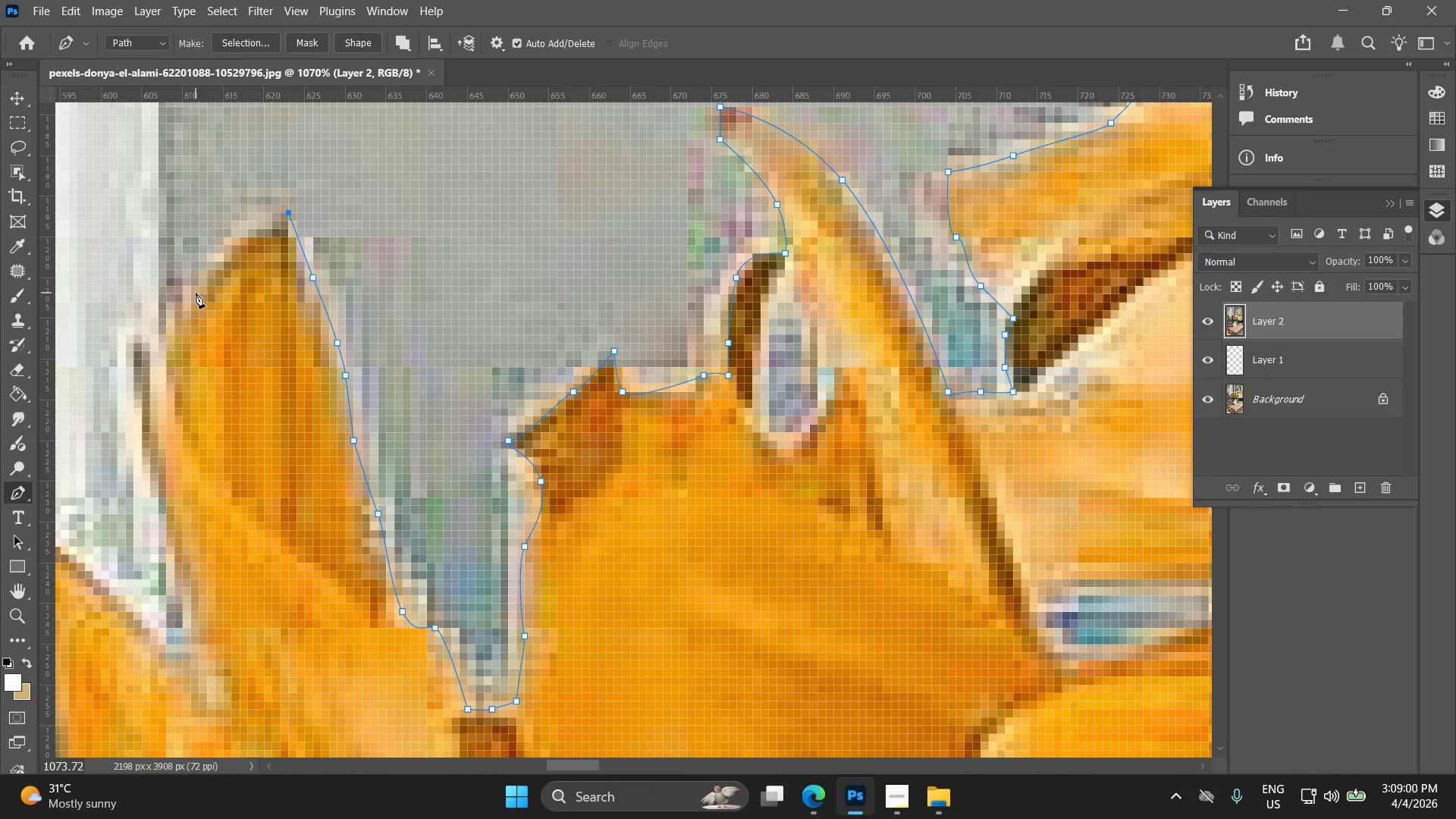 
left_click_drag(start_coordinate=[202, 293], to_coordinate=[174, 335])
 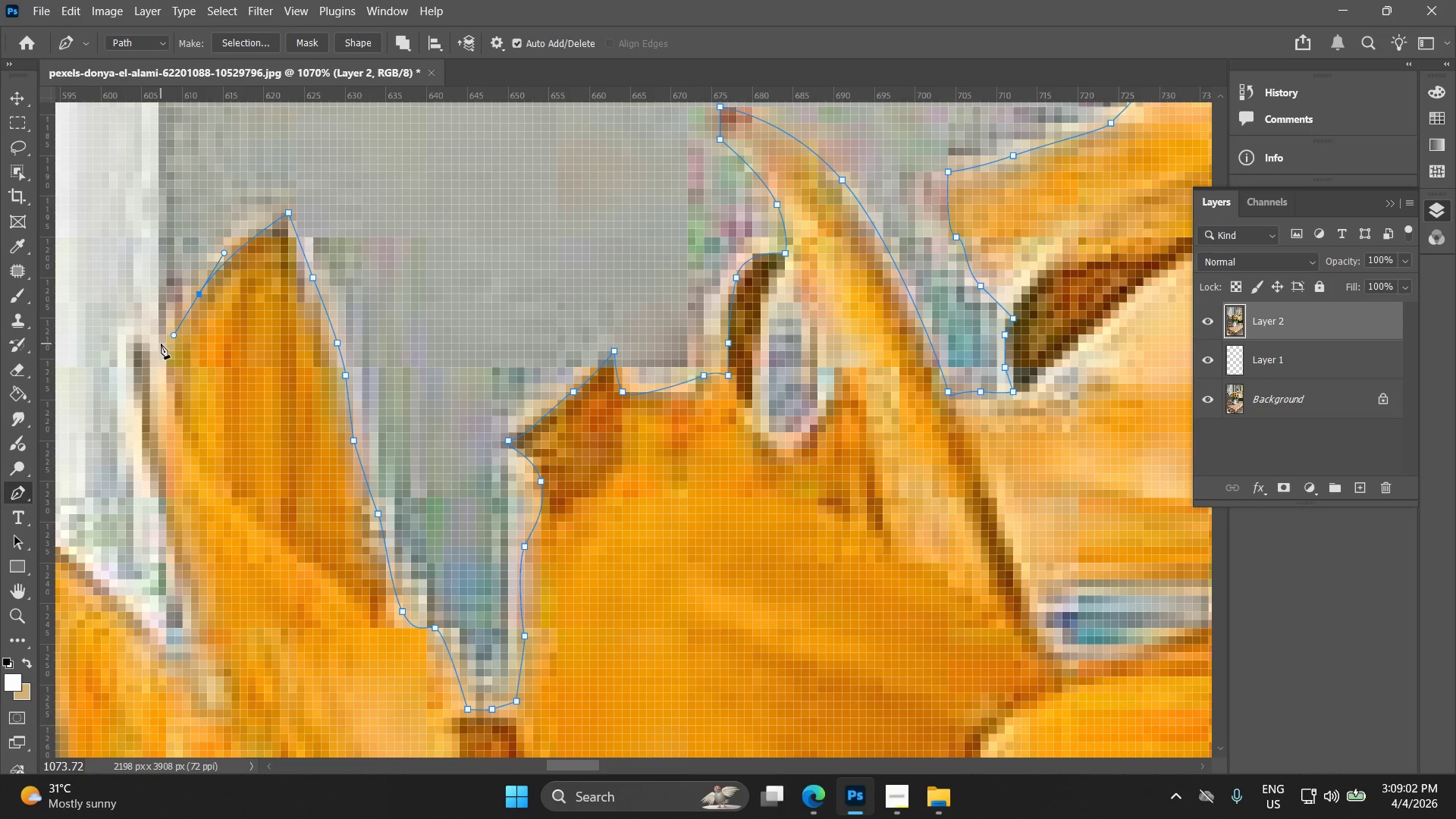 
left_click([161, 346])
 